 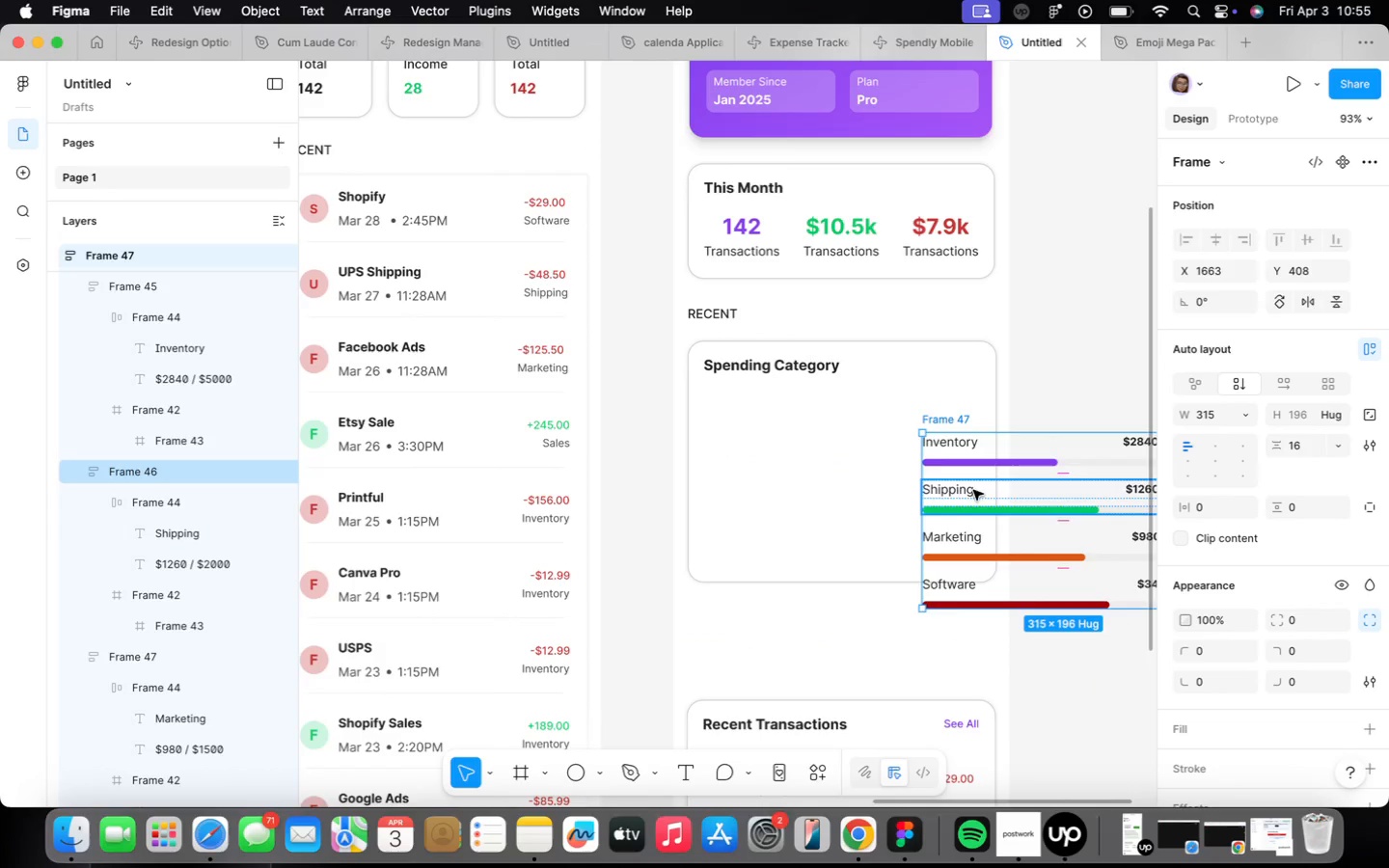 
left_click_drag(start_coordinate=[976, 490], to_coordinate=[1105, 485])
 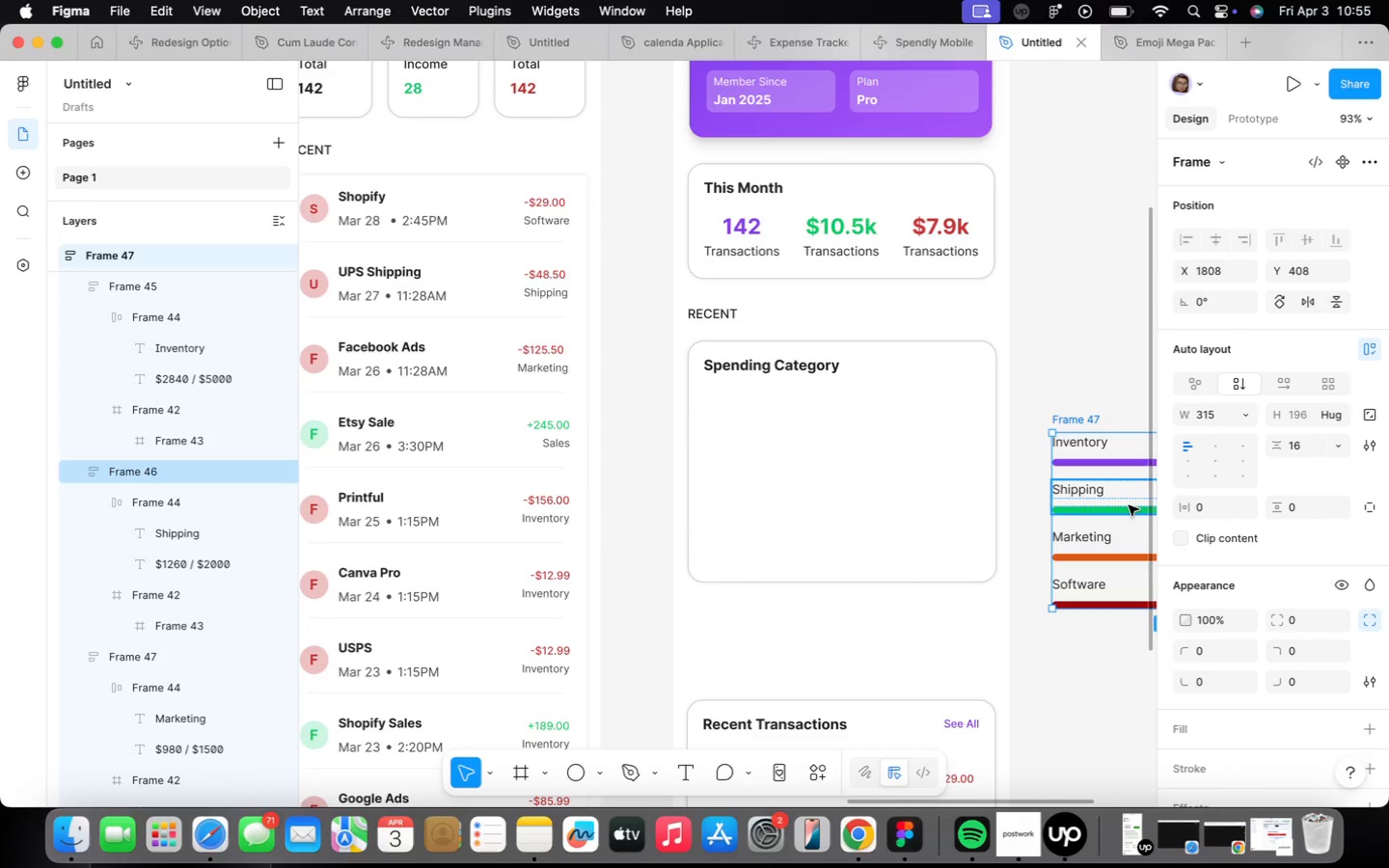 
scroll: coordinate [971, 467], scroll_direction: down, amount: 5.0
 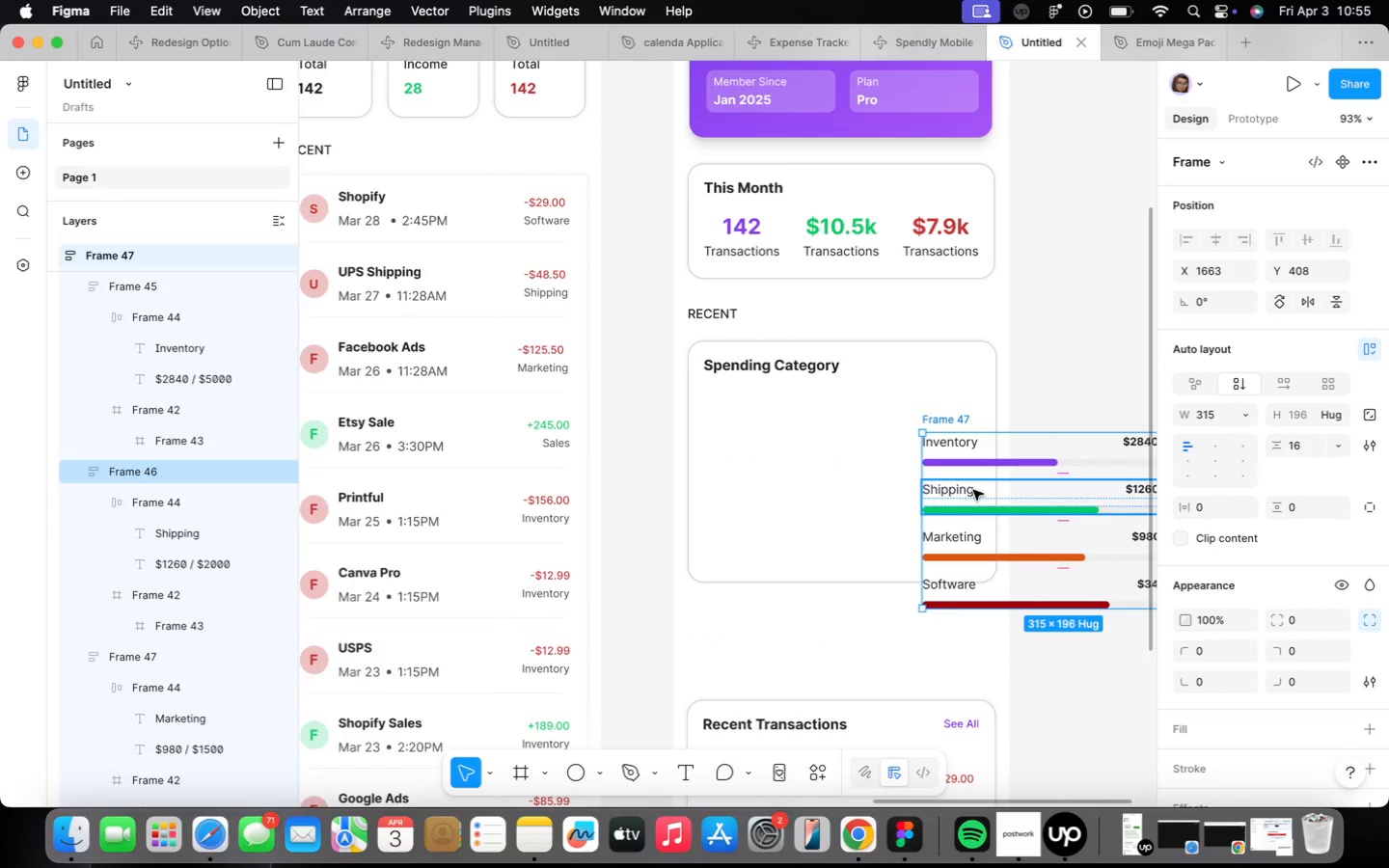 
wait(34.0)
 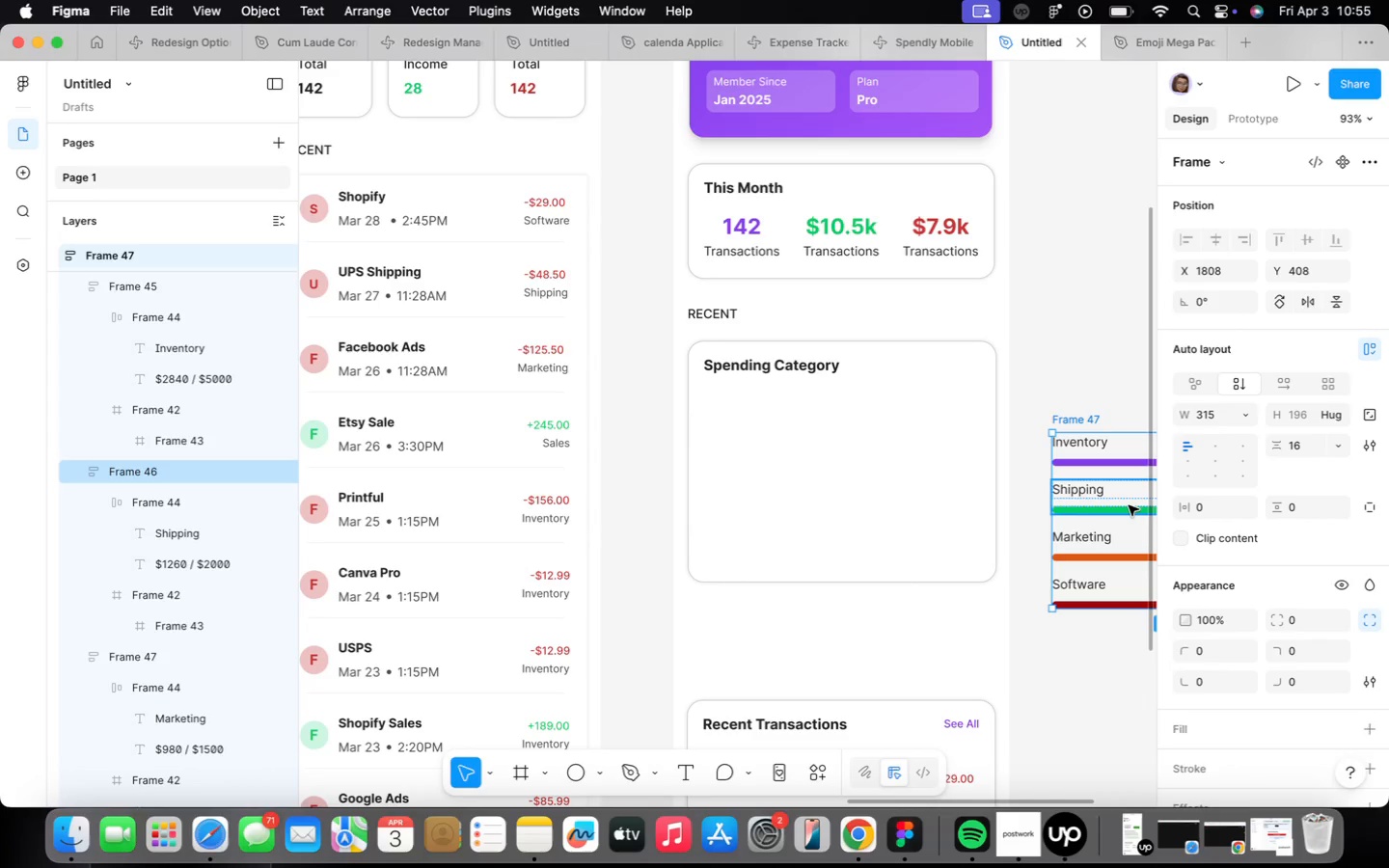 
double_click([808, 380])
 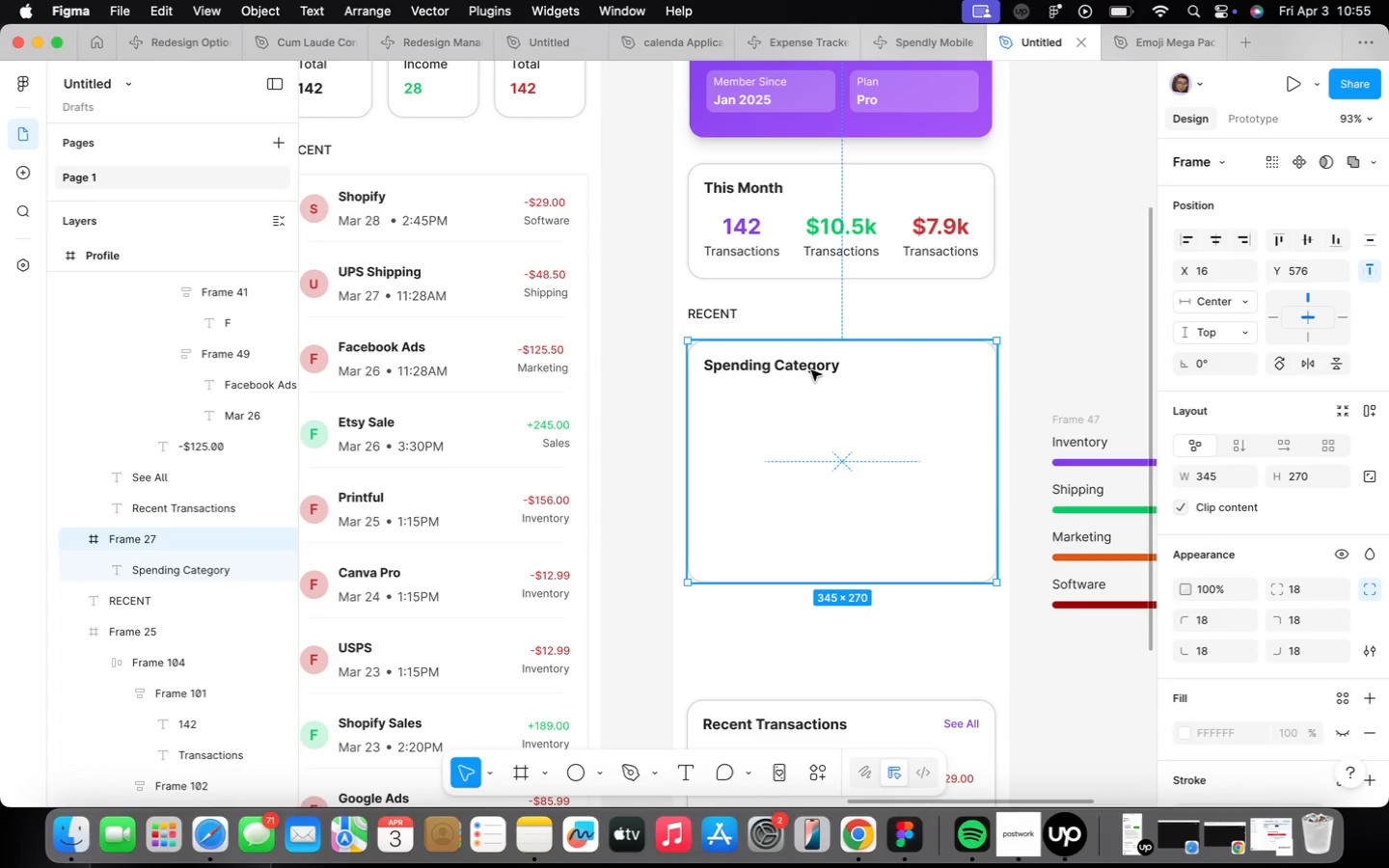 
double_click([812, 370])
 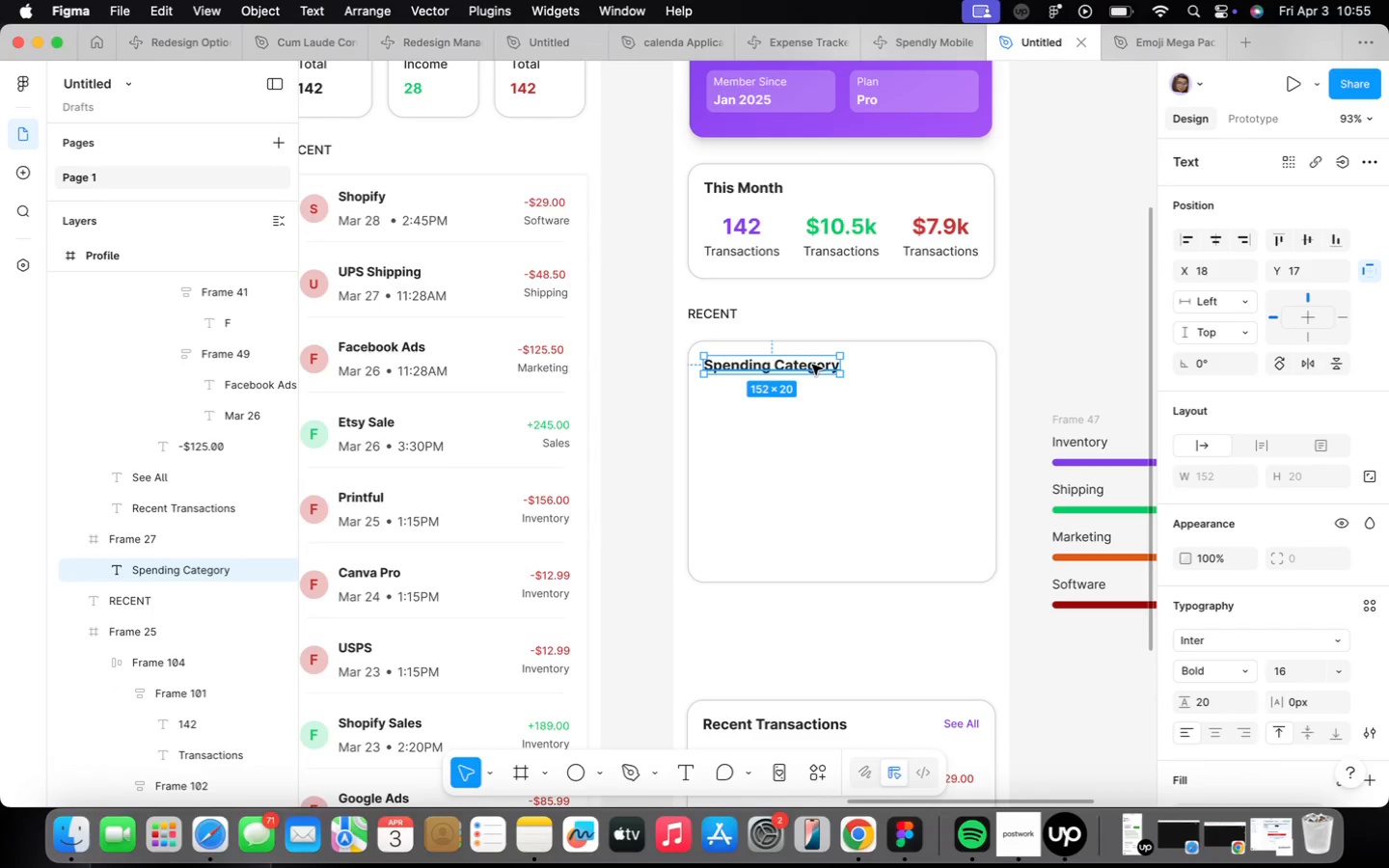 
wait(9.36)
 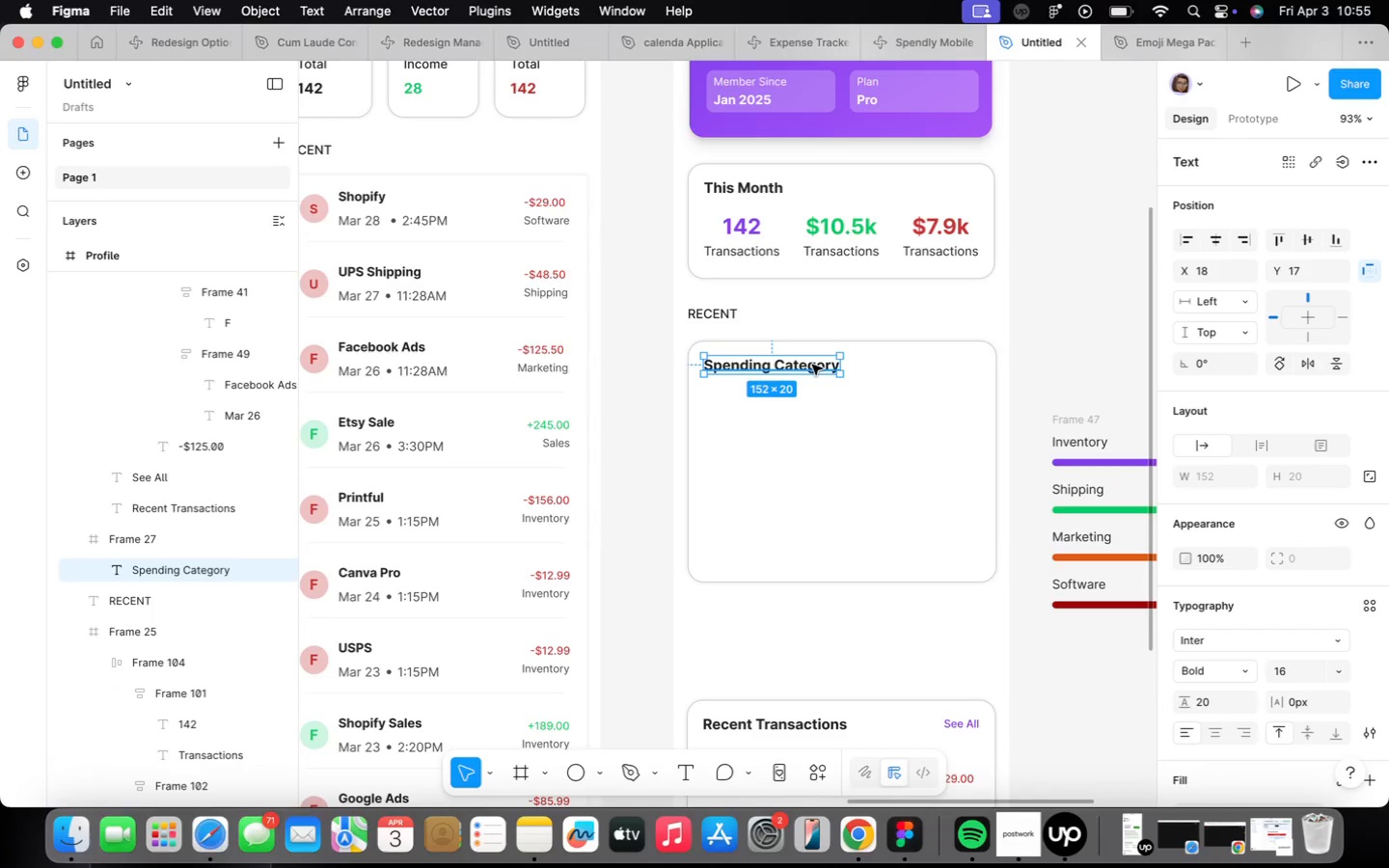 
key(Backspace)
 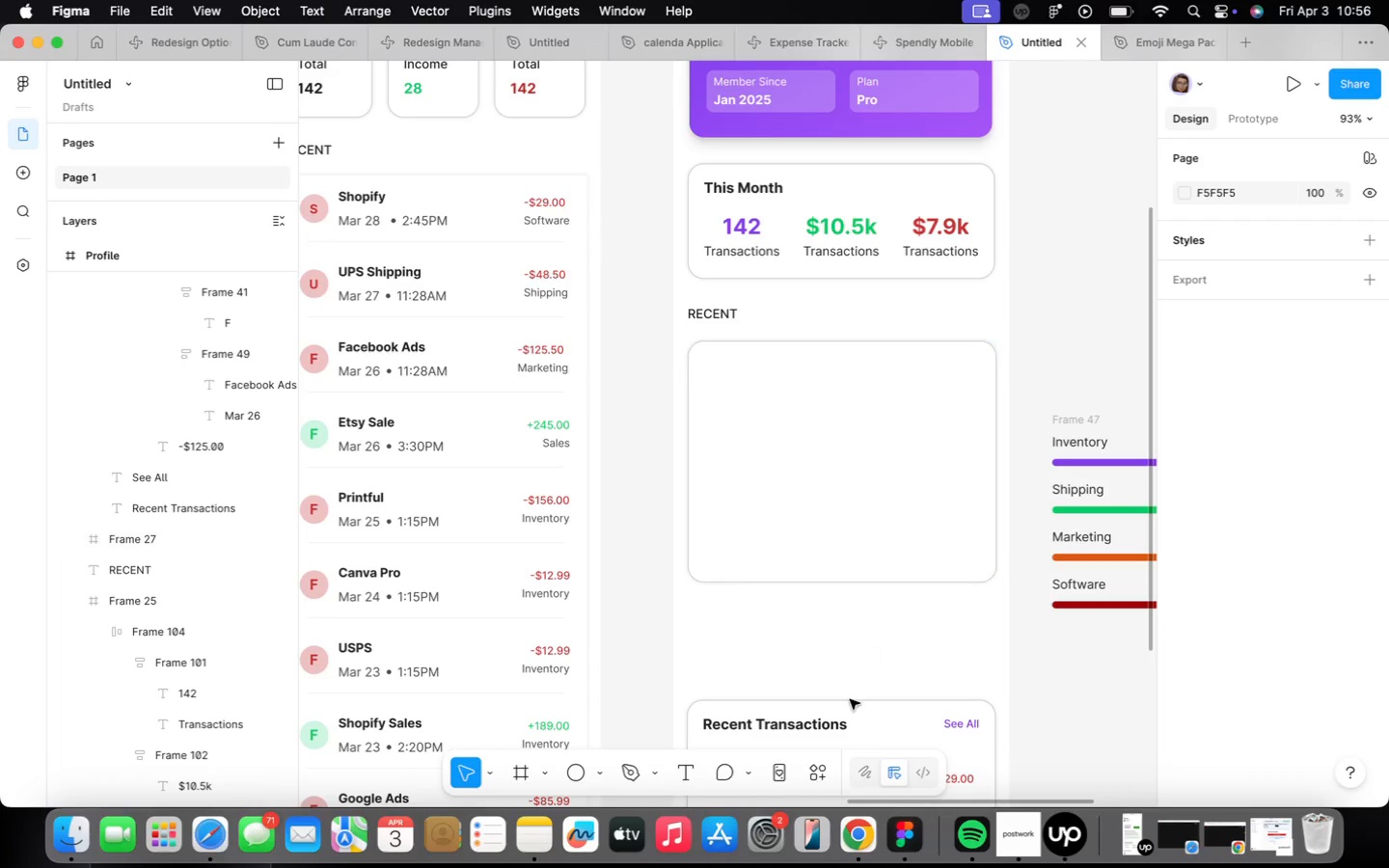 
wait(17.99)
 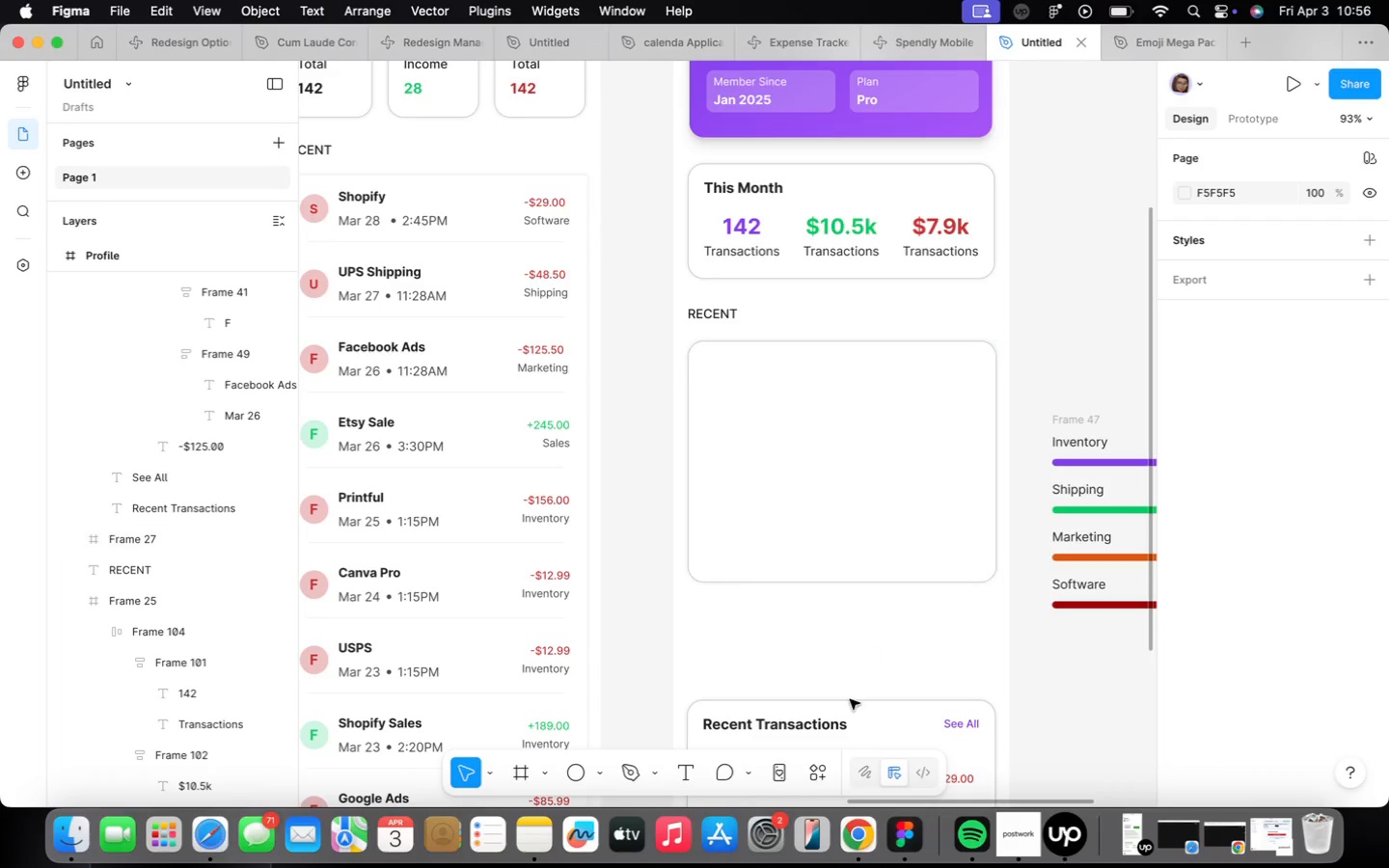 
scroll: coordinate [845, 389], scroll_direction: up, amount: 5.0
 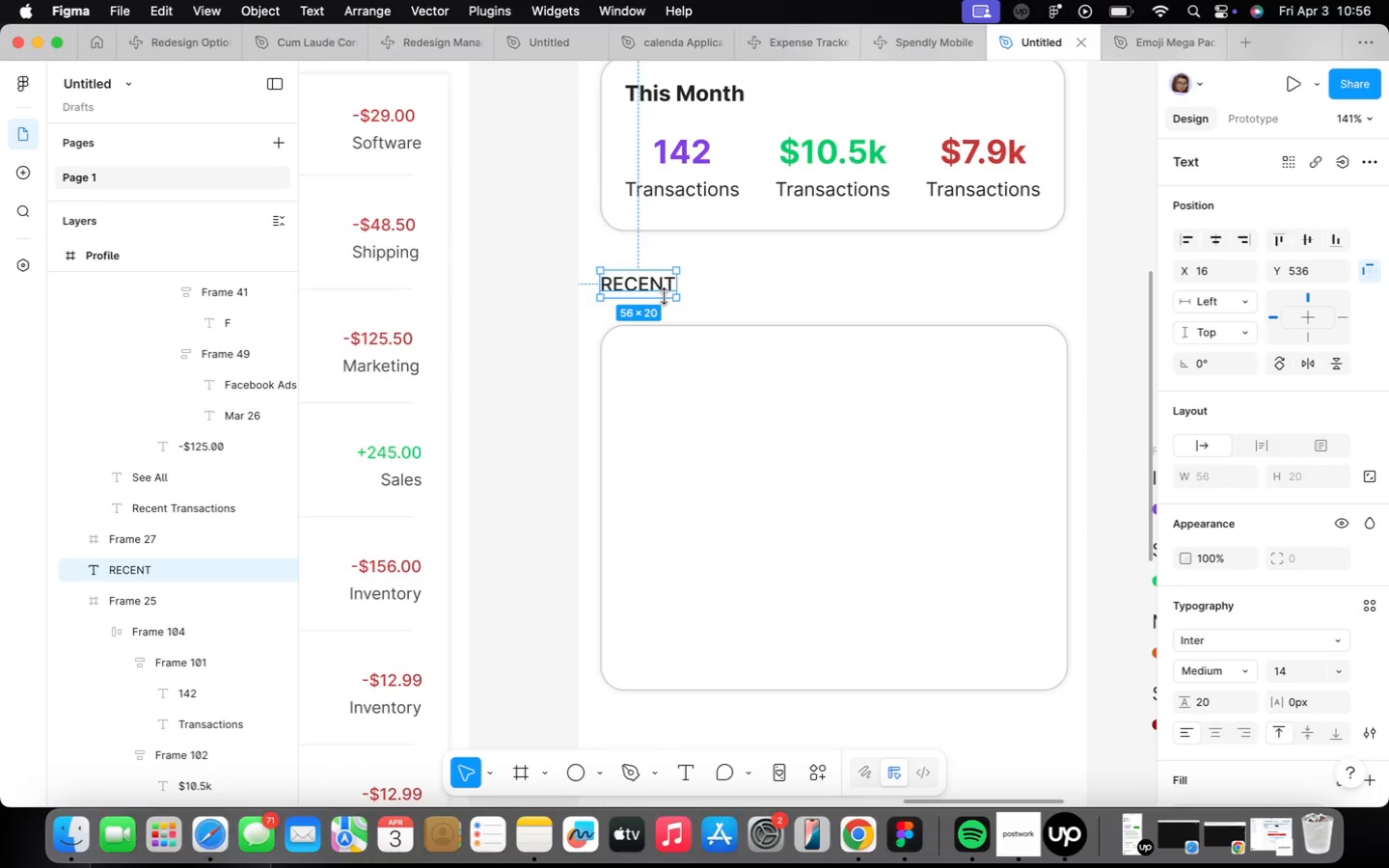 
hold_key(key=OptionLeft, duration=1.07)
left_click_drag(start_coordinate=[657, 282], to_coordinate=[725, 372])
 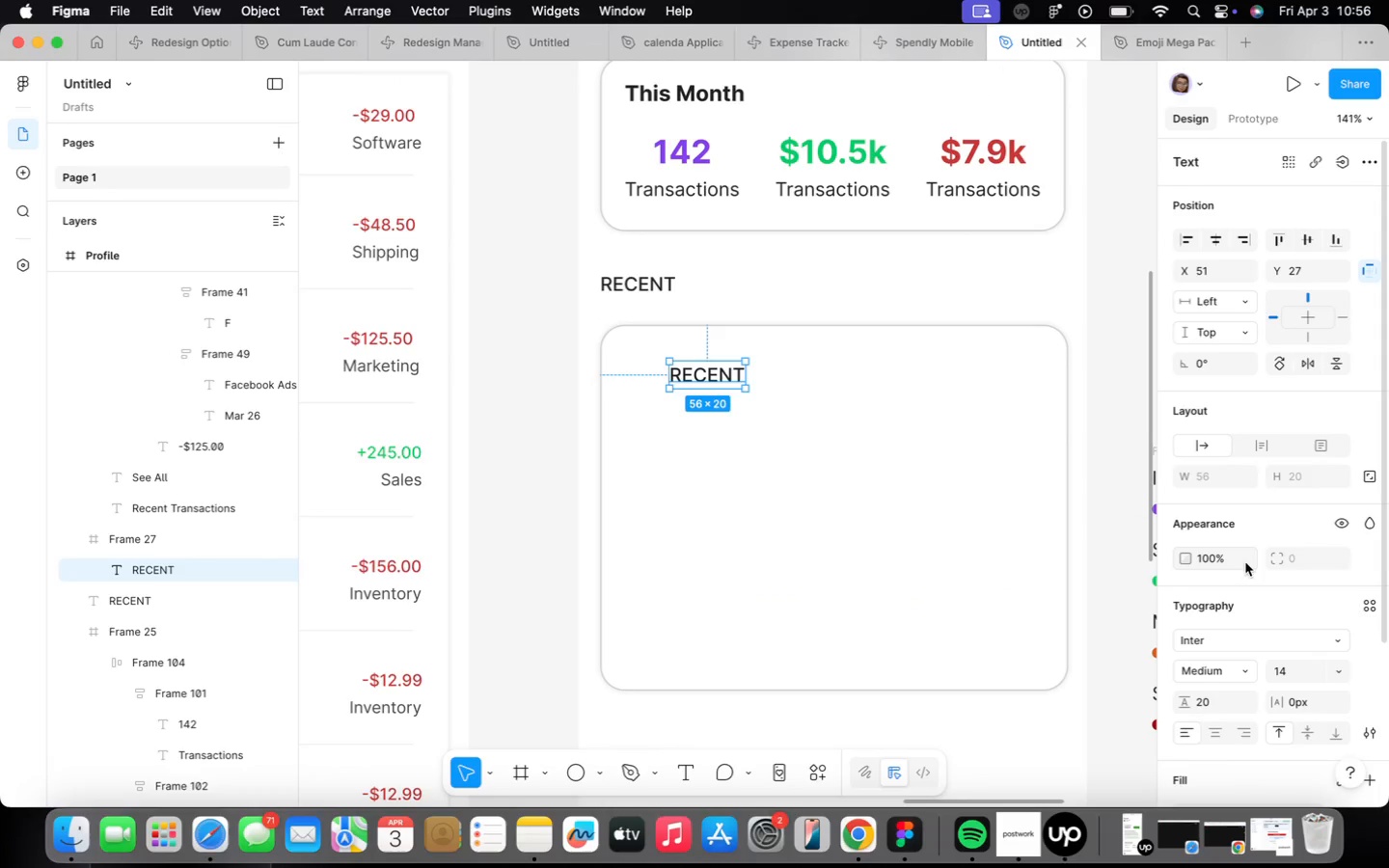 
scroll: coordinate [1296, 562], scroll_direction: down, amount: 5.0
 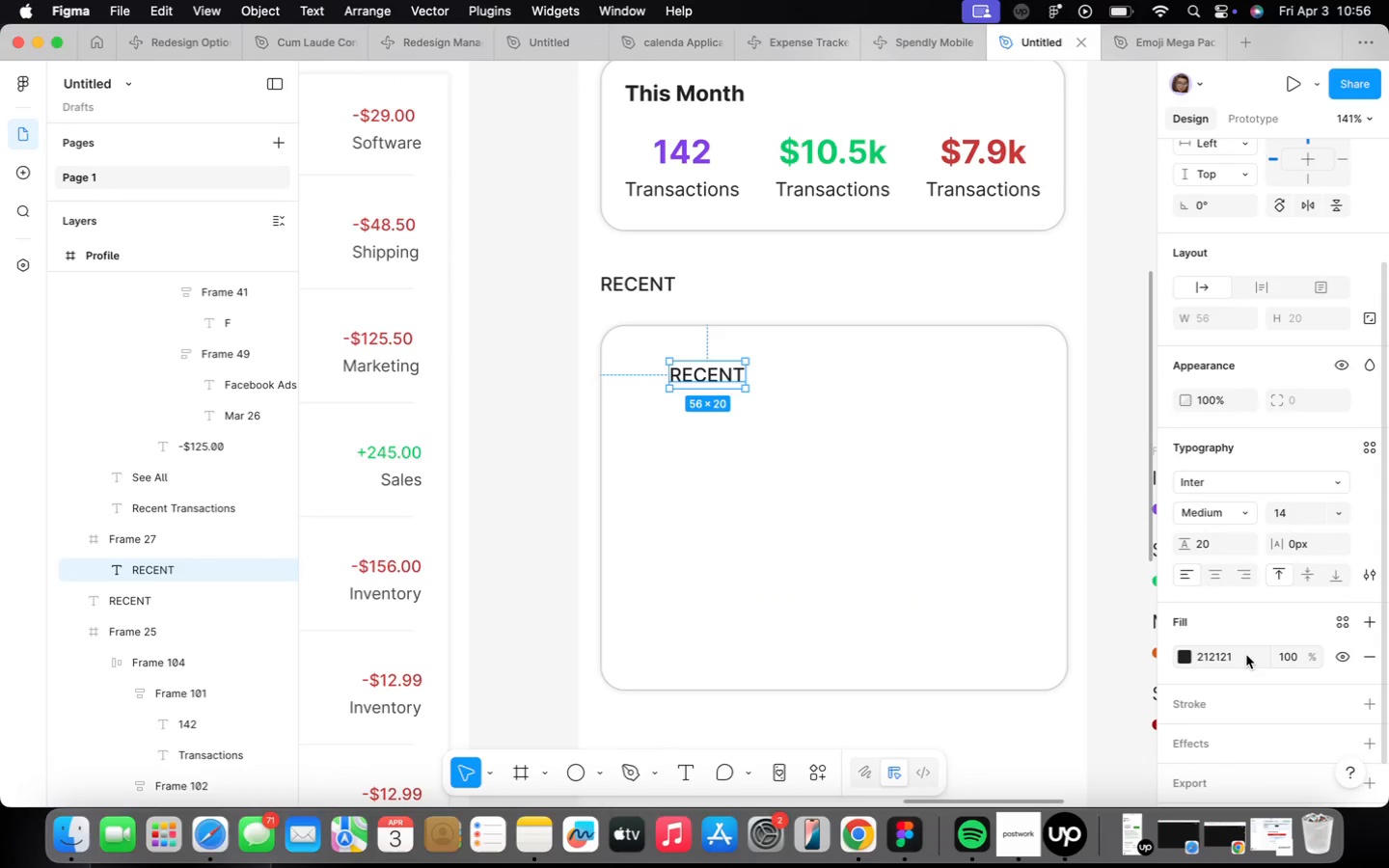 
left_click([1243, 654])
 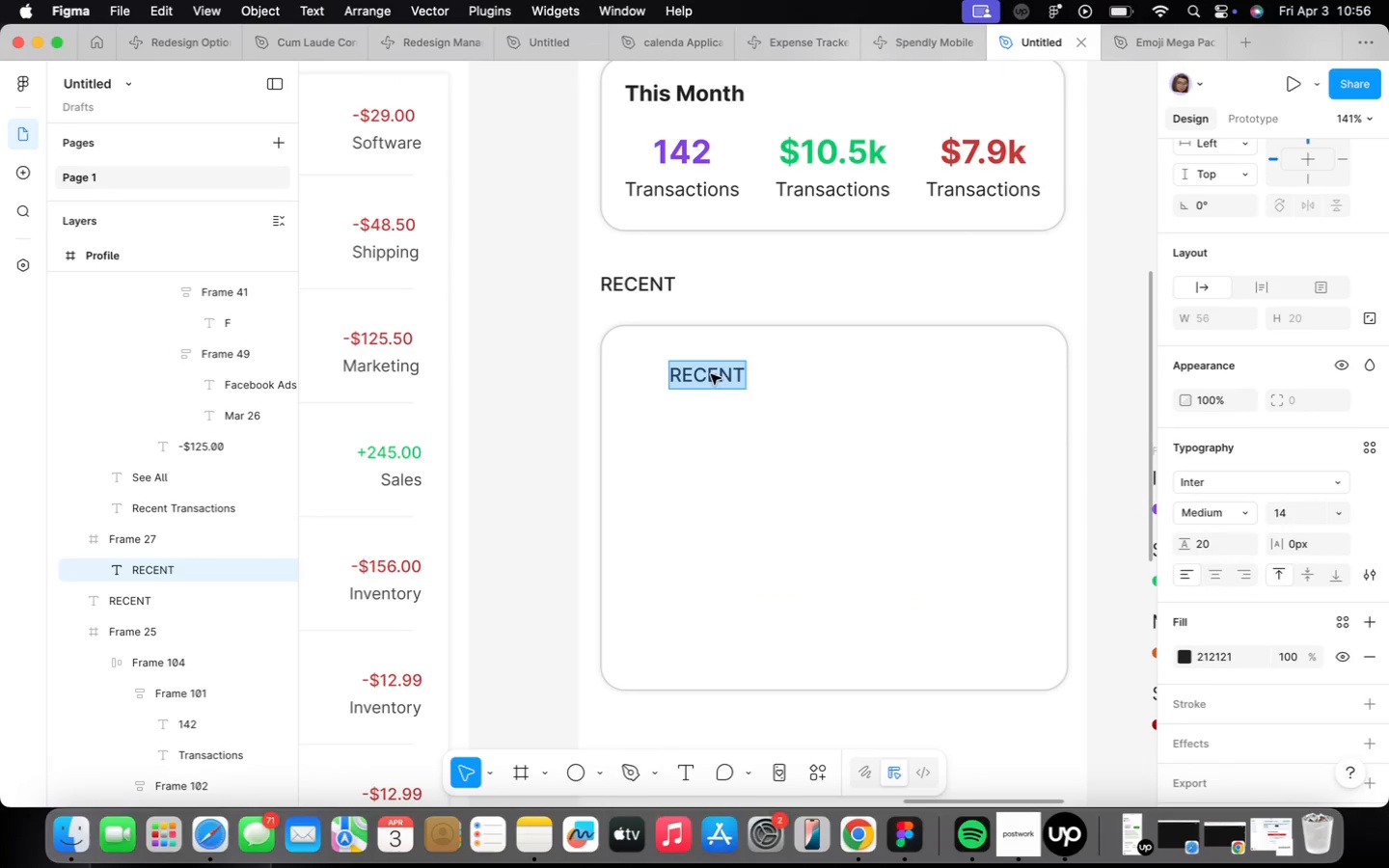 
key(CapsLock)
 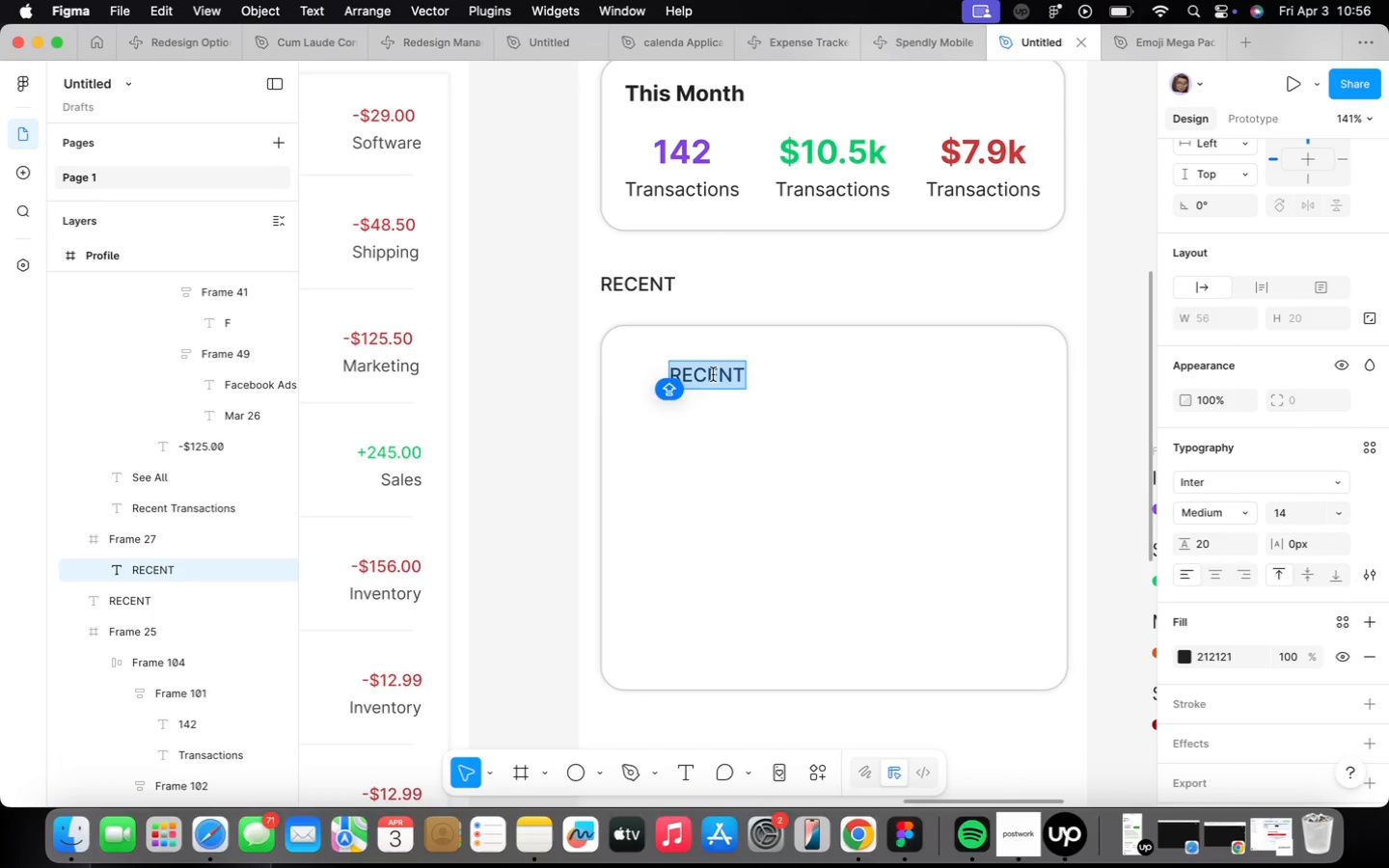 
key(E)
 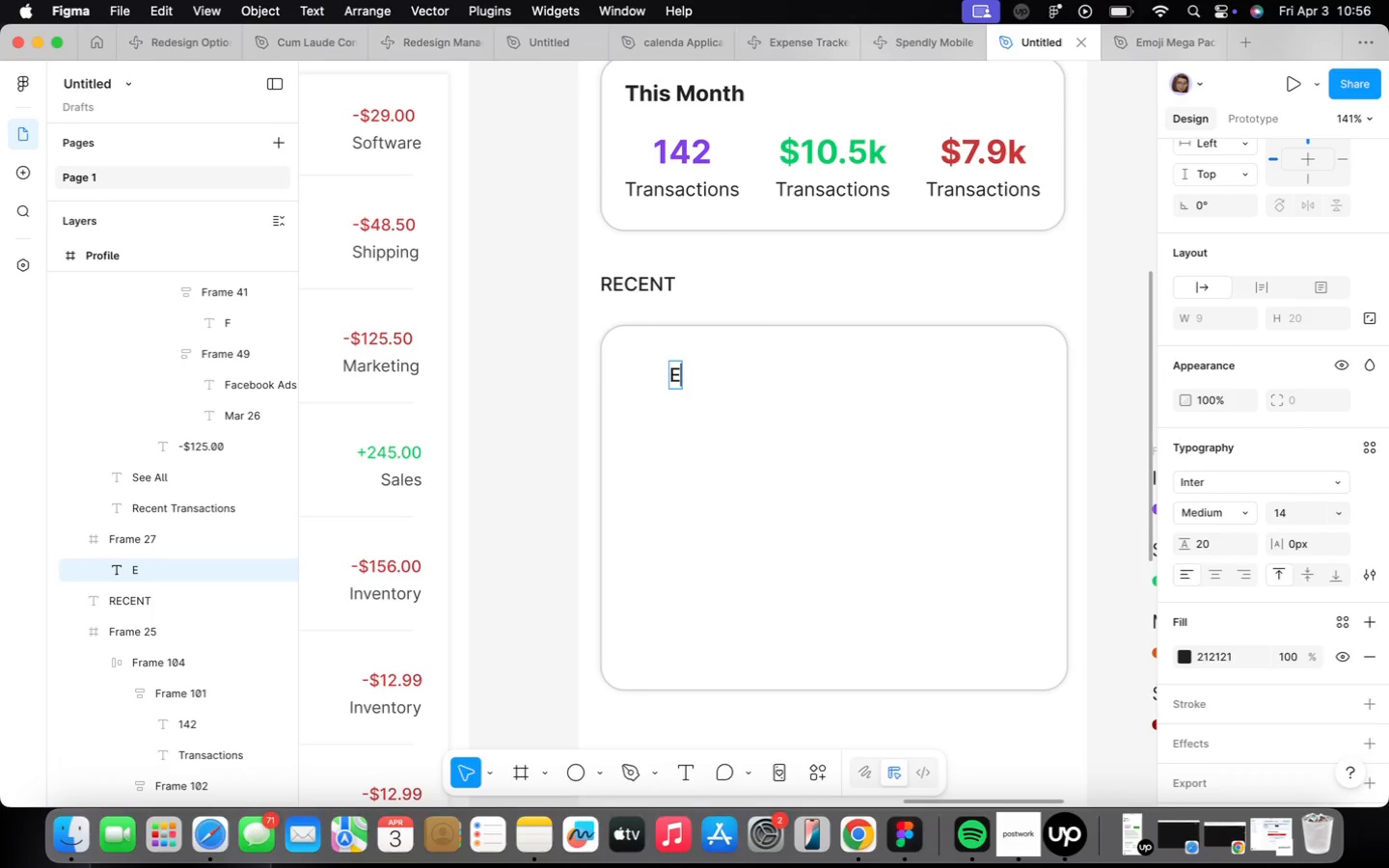 
key(CapsLock)
 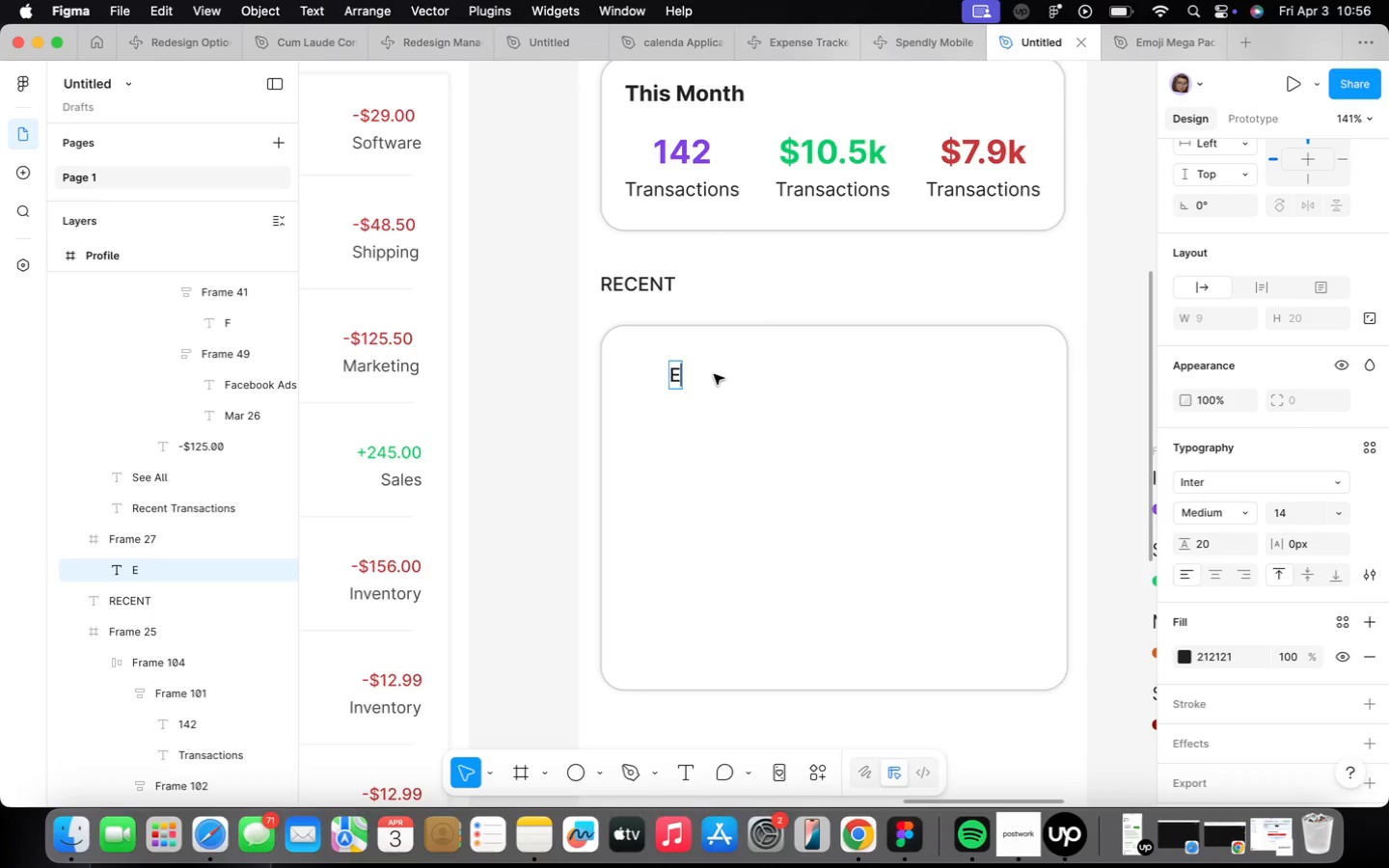 
key(D)
 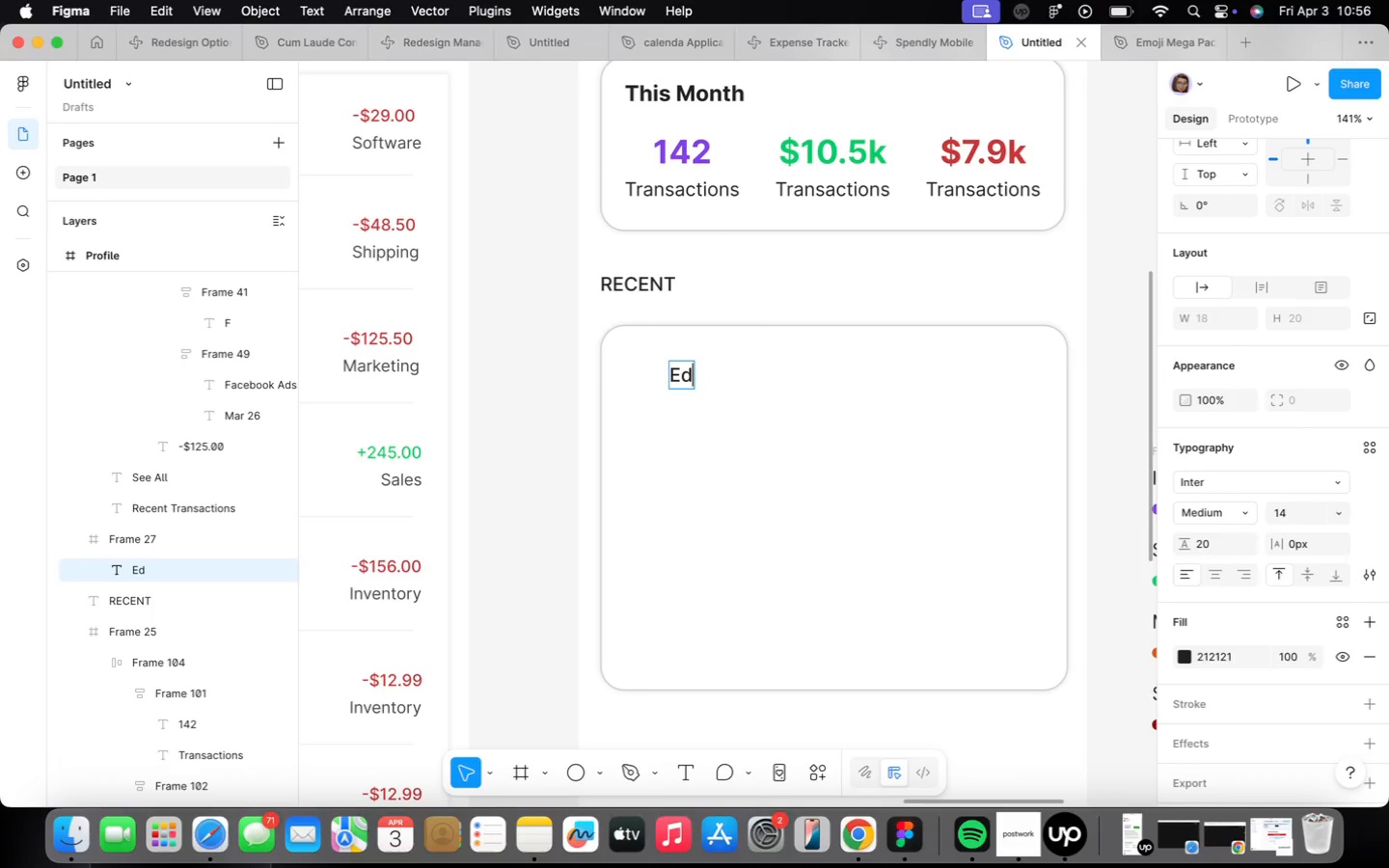 
type(it)
 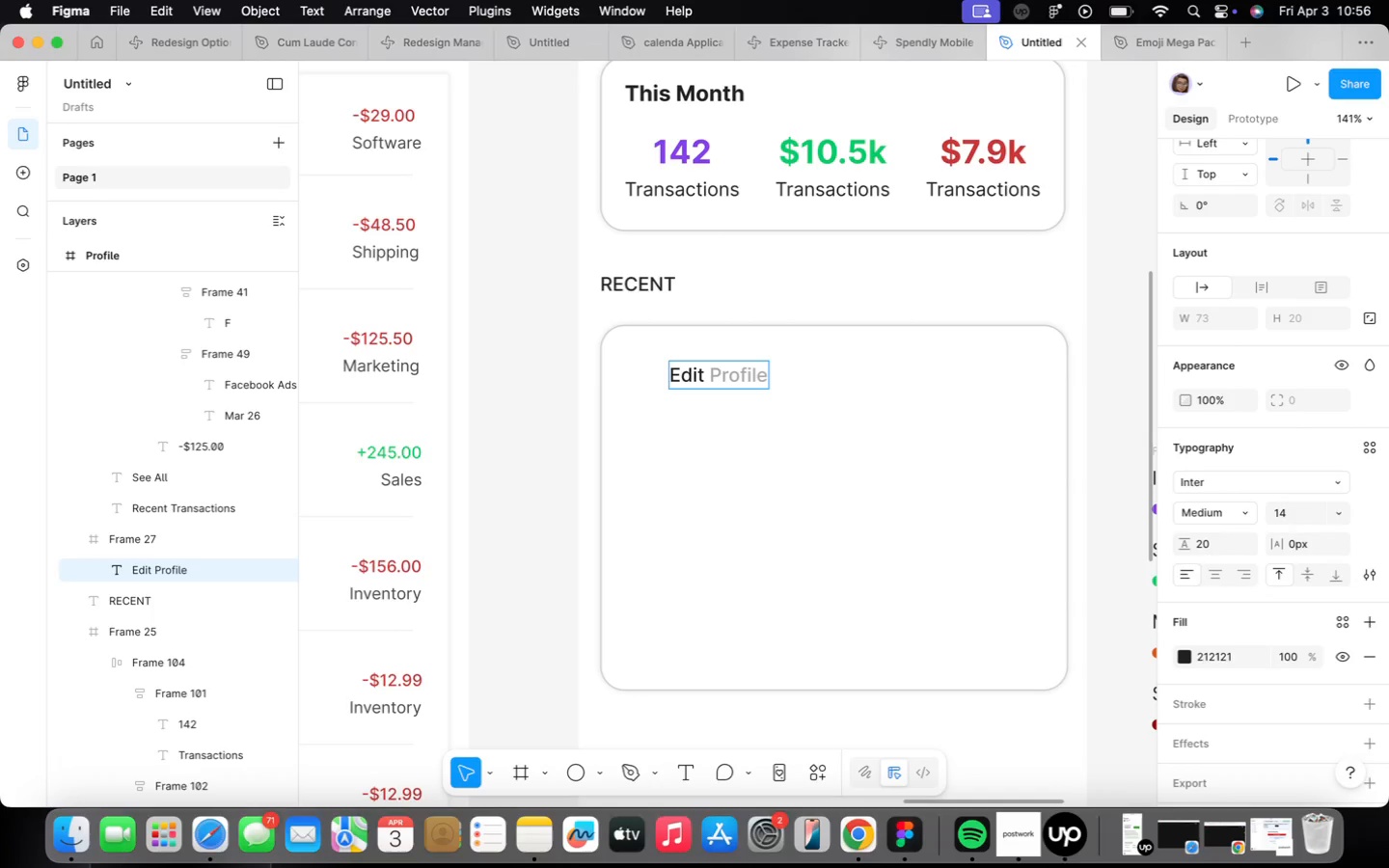 
key(ArrowRight)
 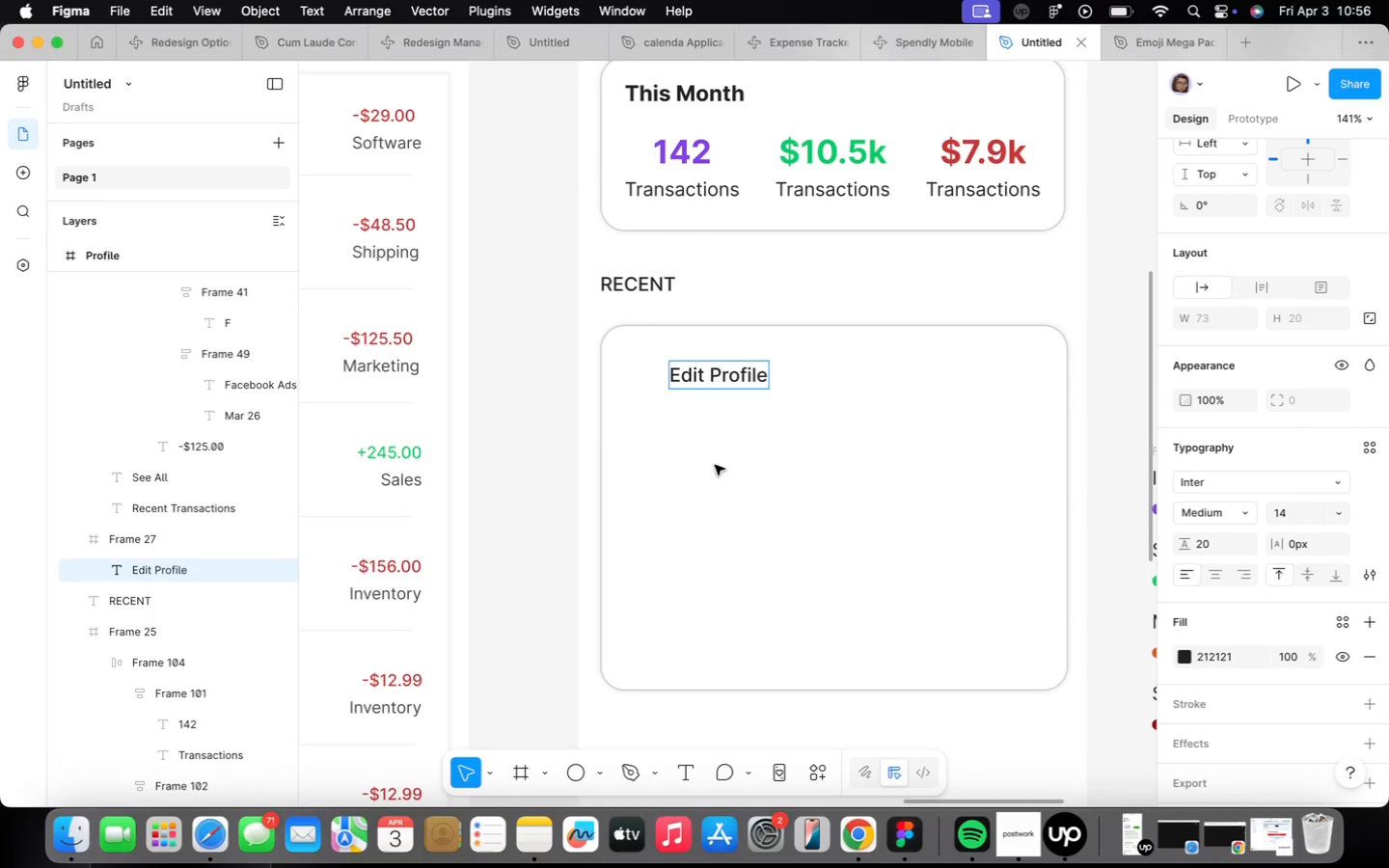 
left_click([688, 490])
 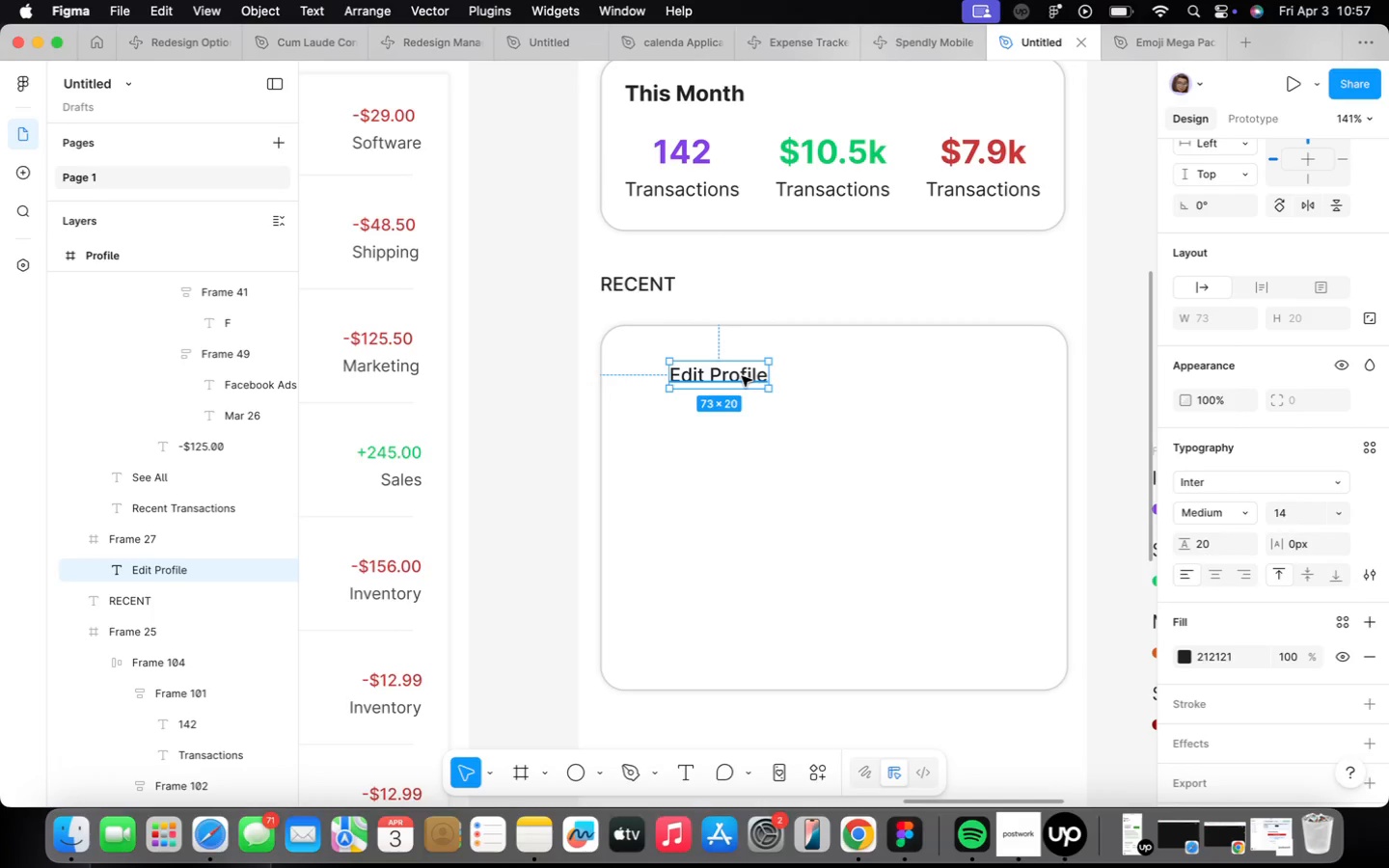 
wait(33.58)
 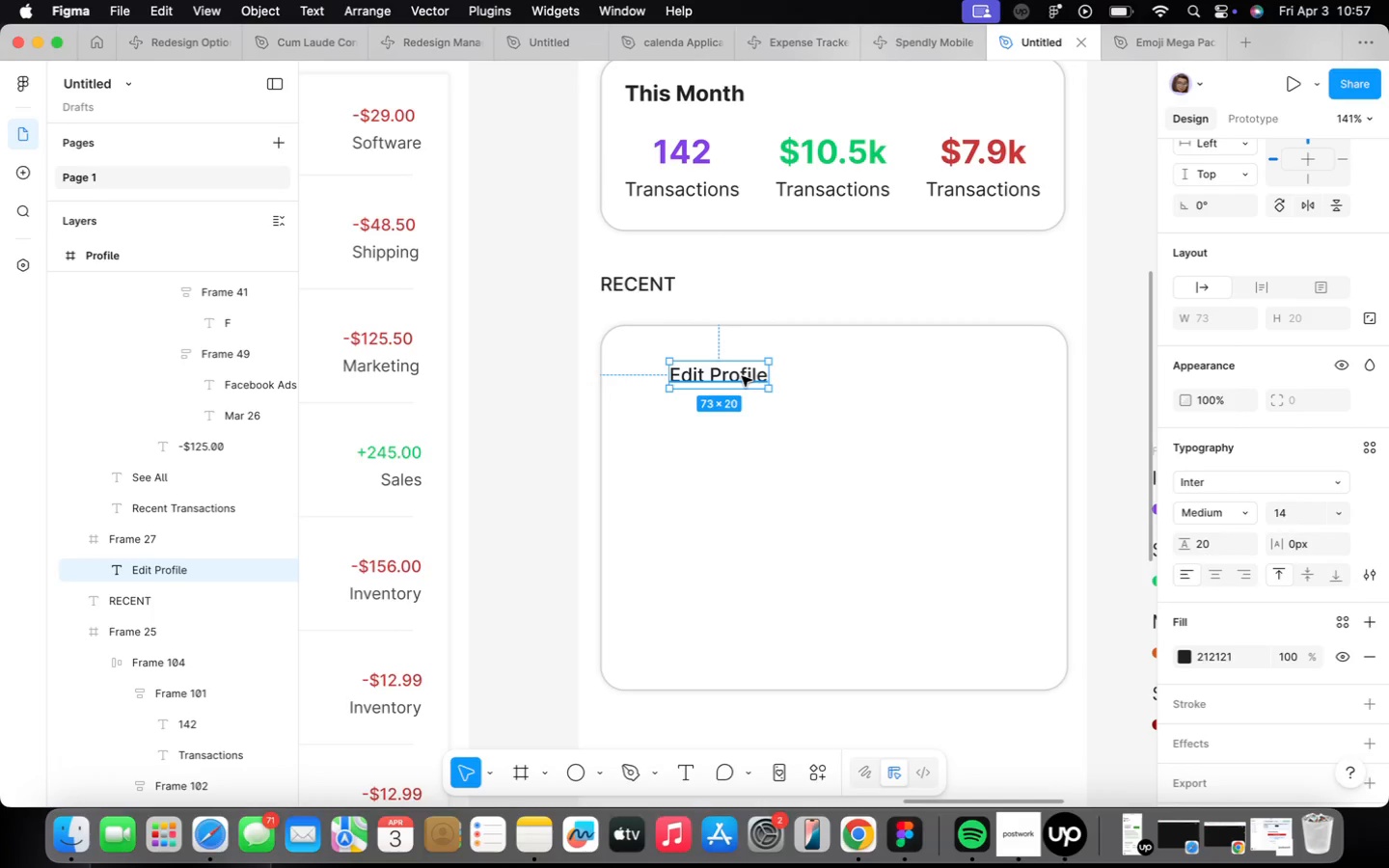 
left_click([931, 366])
 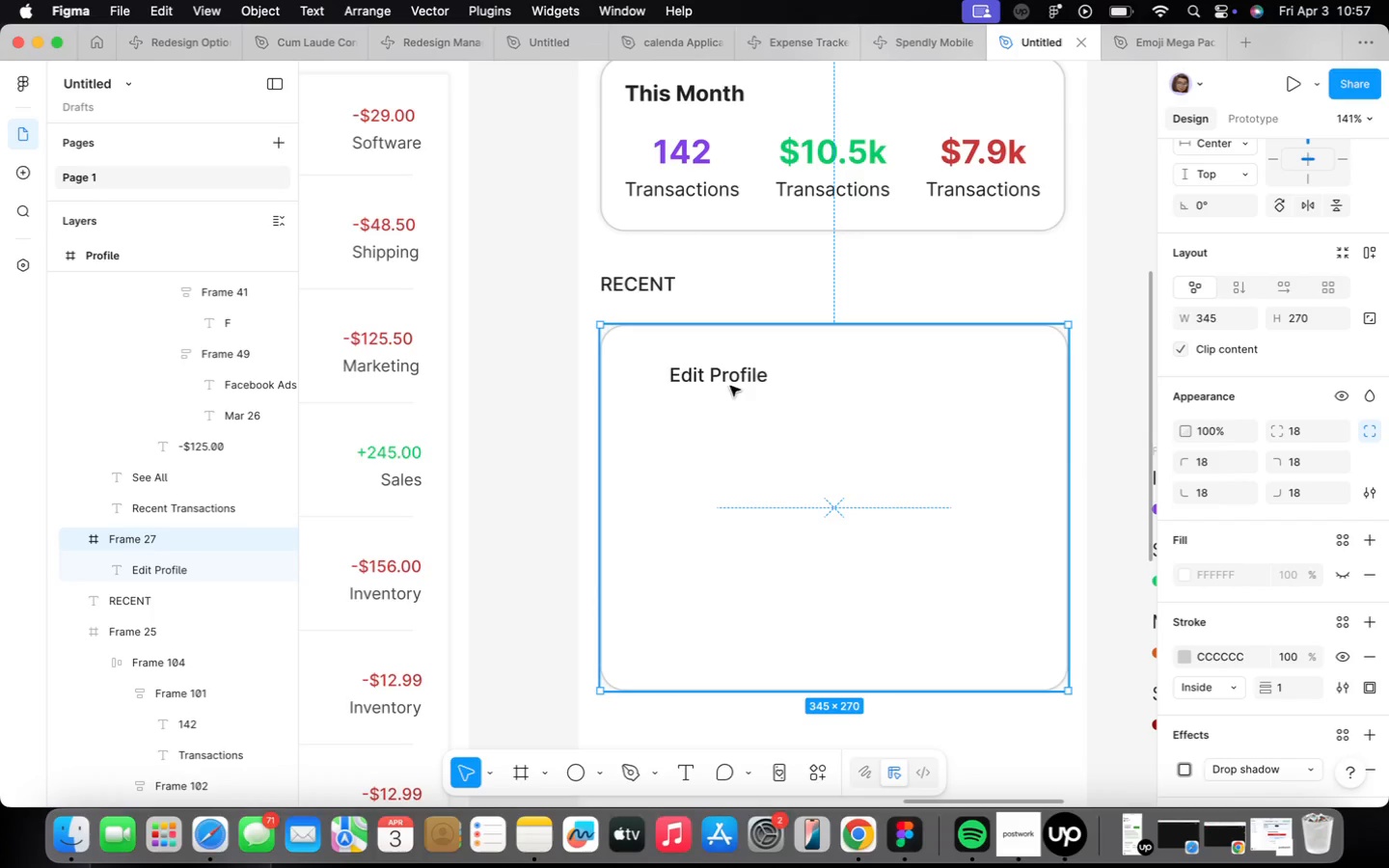 
scroll: coordinate [666, 472], scroll_direction: down, amount: 12.0
 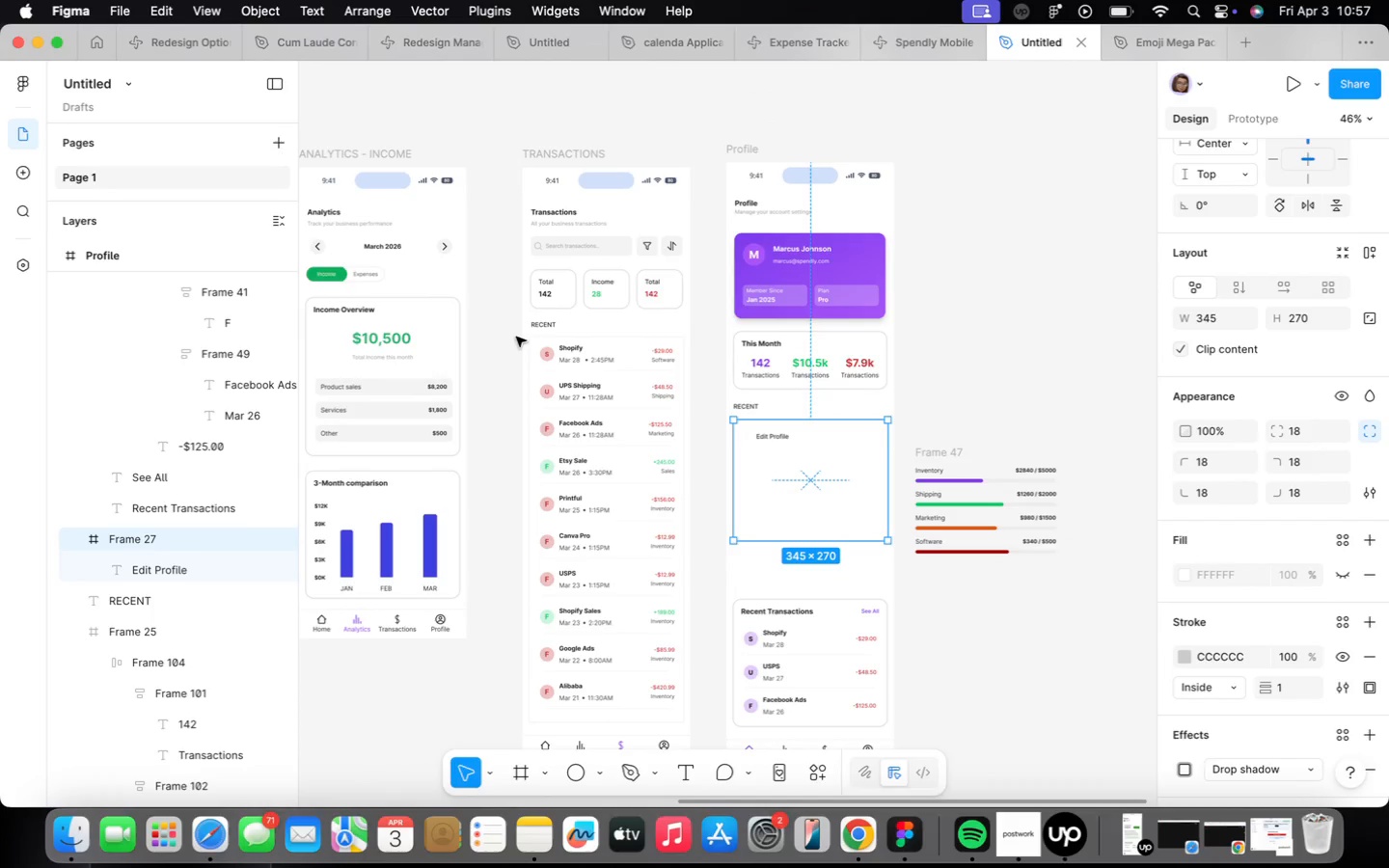 
scroll: coordinate [445, 232], scroll_direction: up, amount: 16.0
 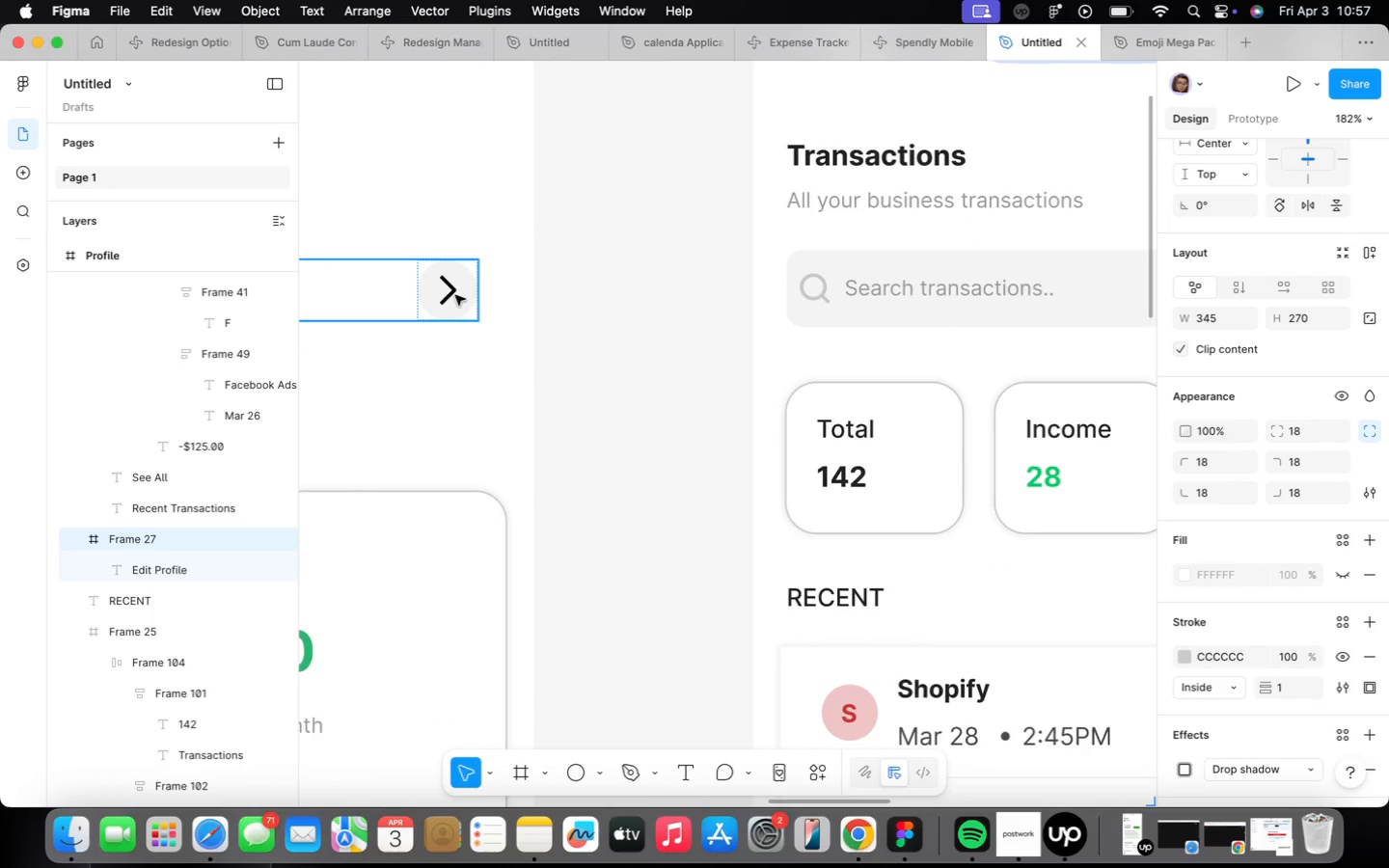 
double_click([455, 295])
 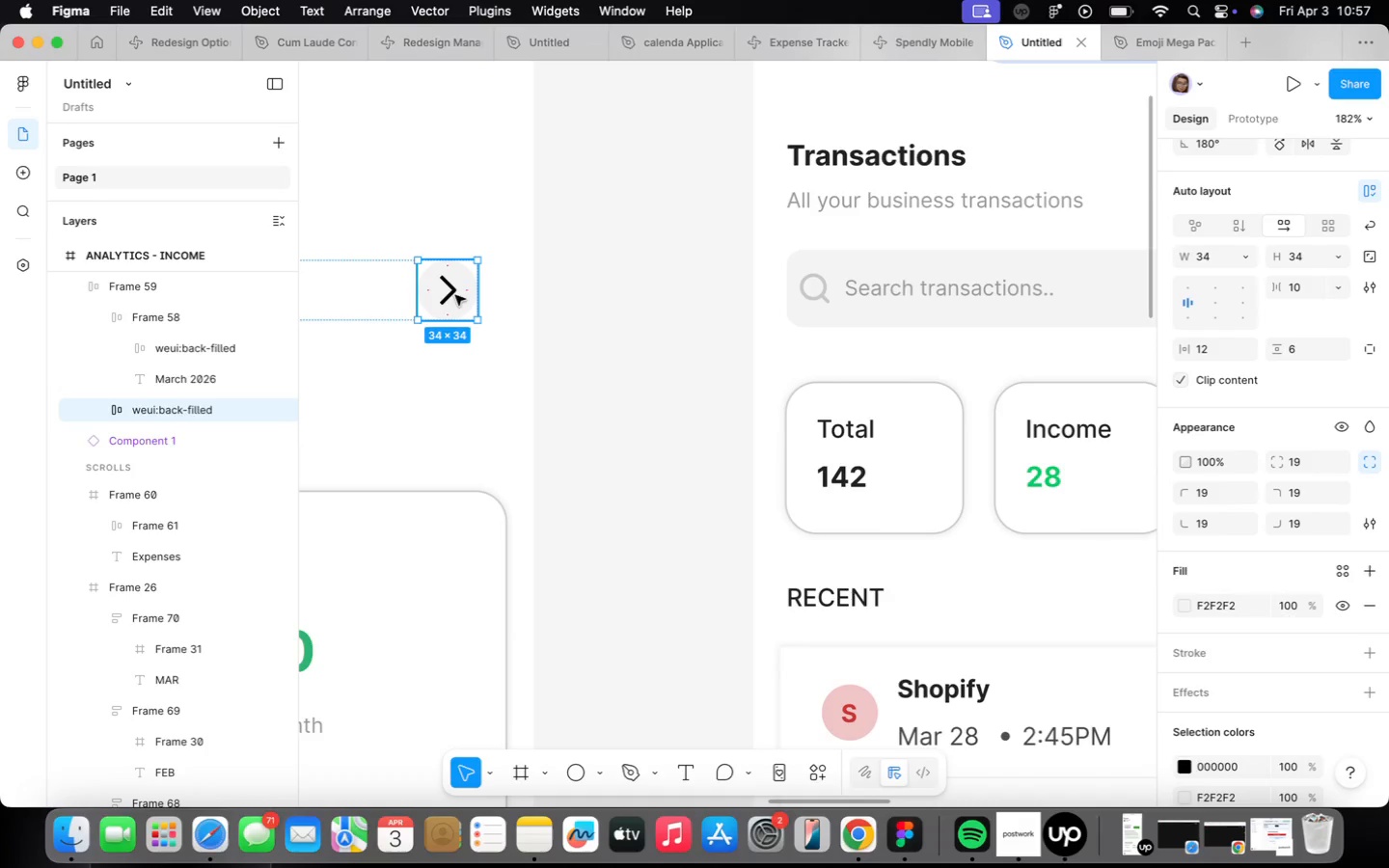 
left_click([455, 295])
 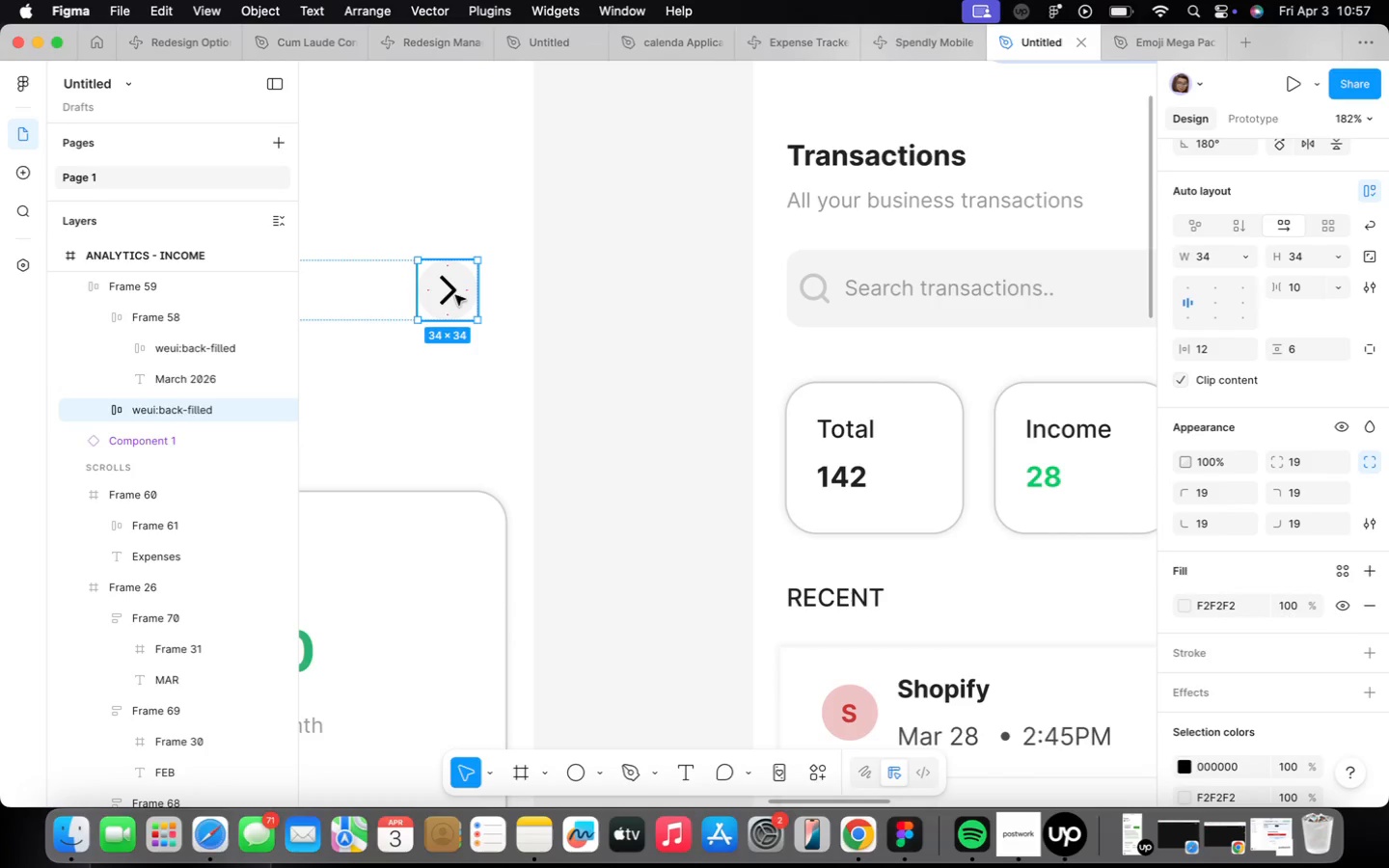 
wait(5.6)
 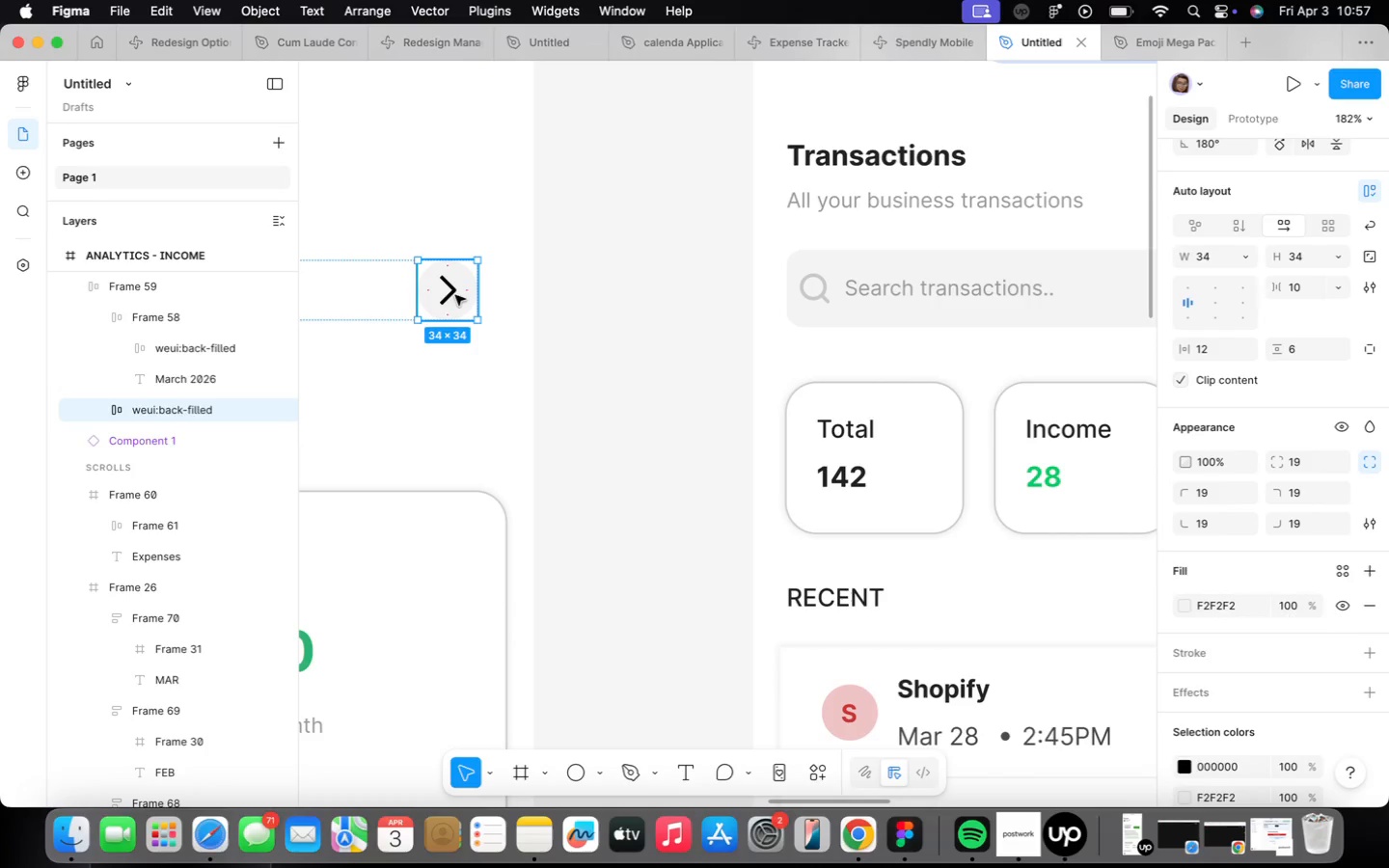 
double_click([455, 294])
 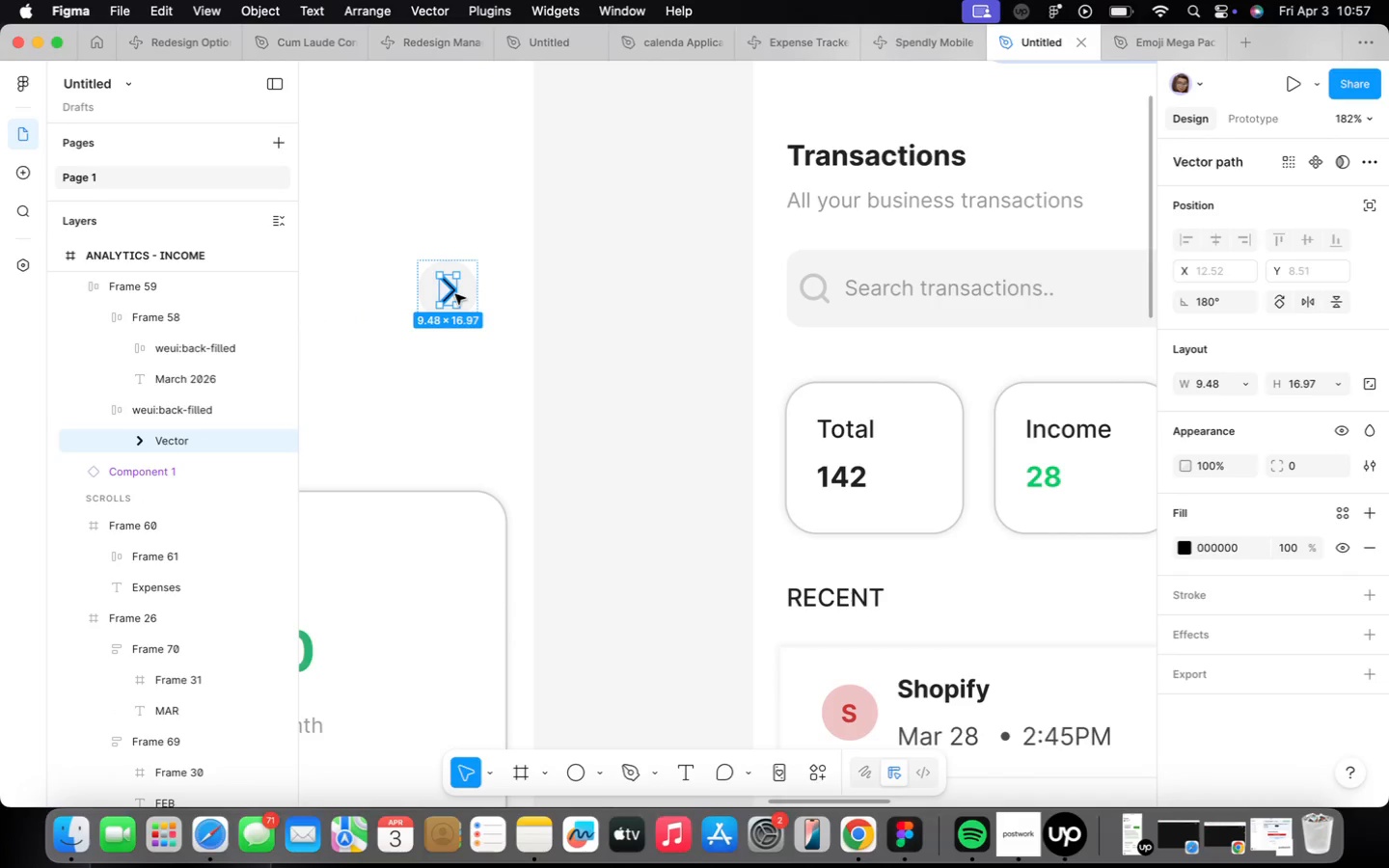 
right_click([455, 294])
 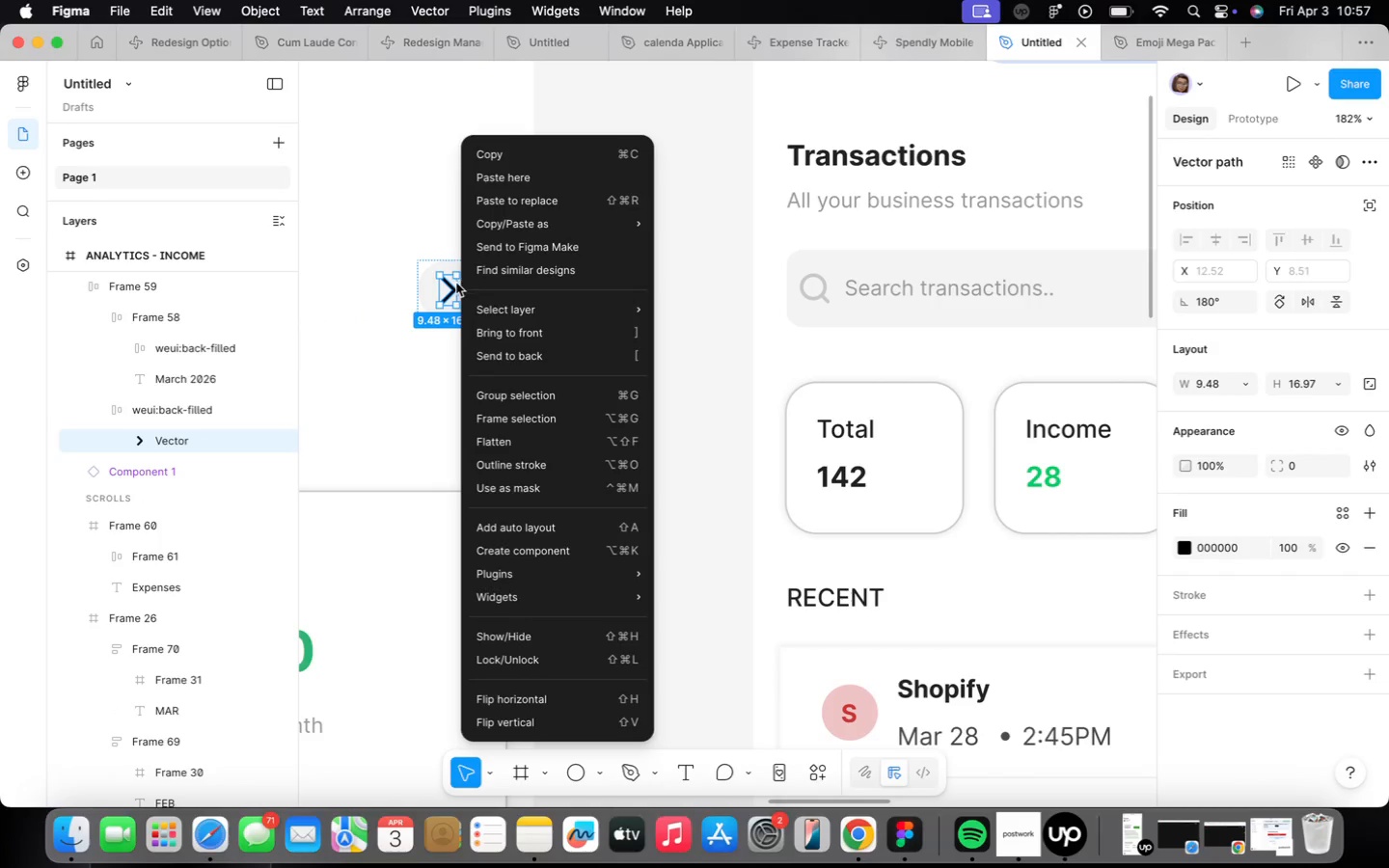 
scroll: coordinate [455, 282], scroll_direction: up, amount: 15.0
 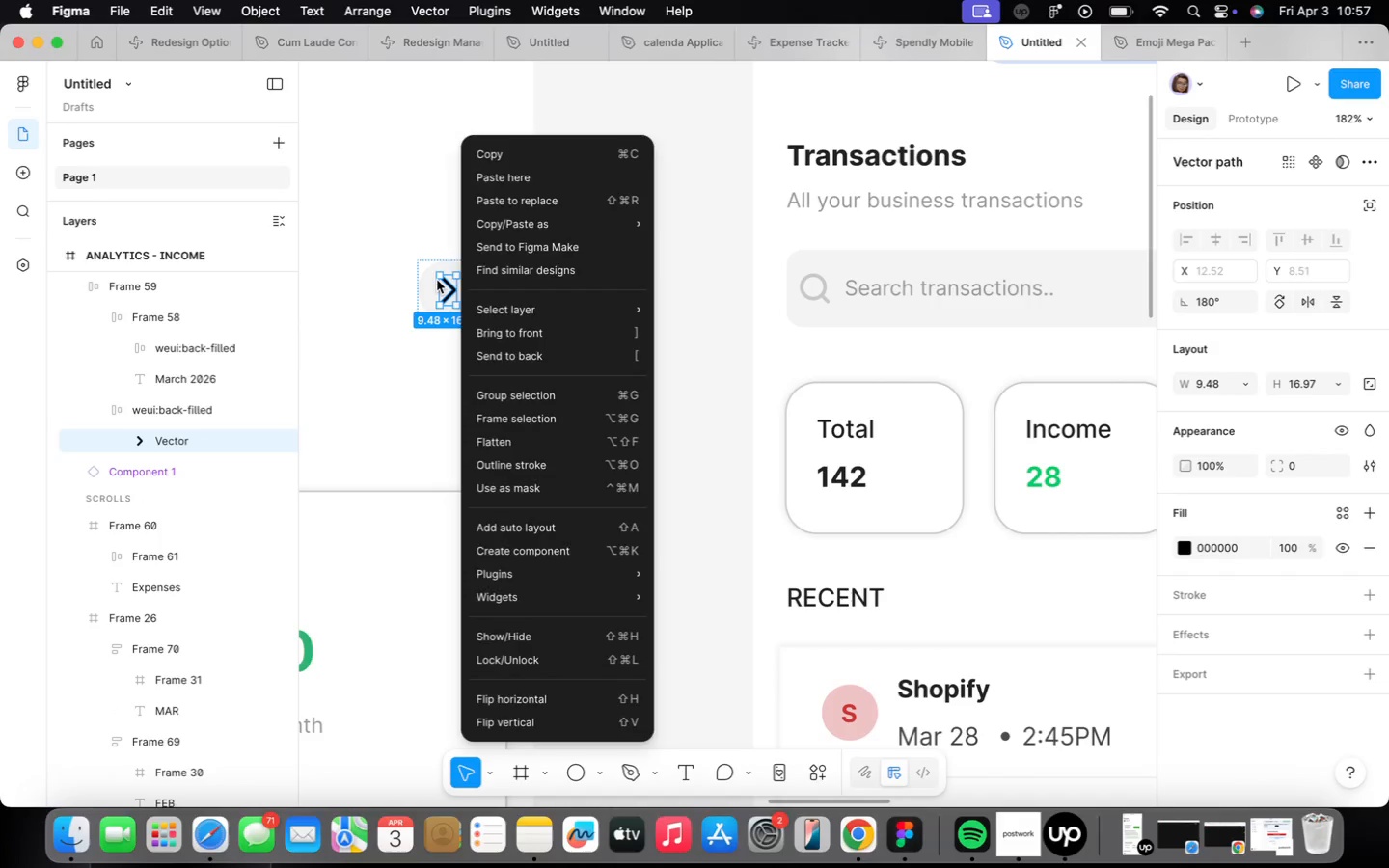 
left_click([437, 280])
 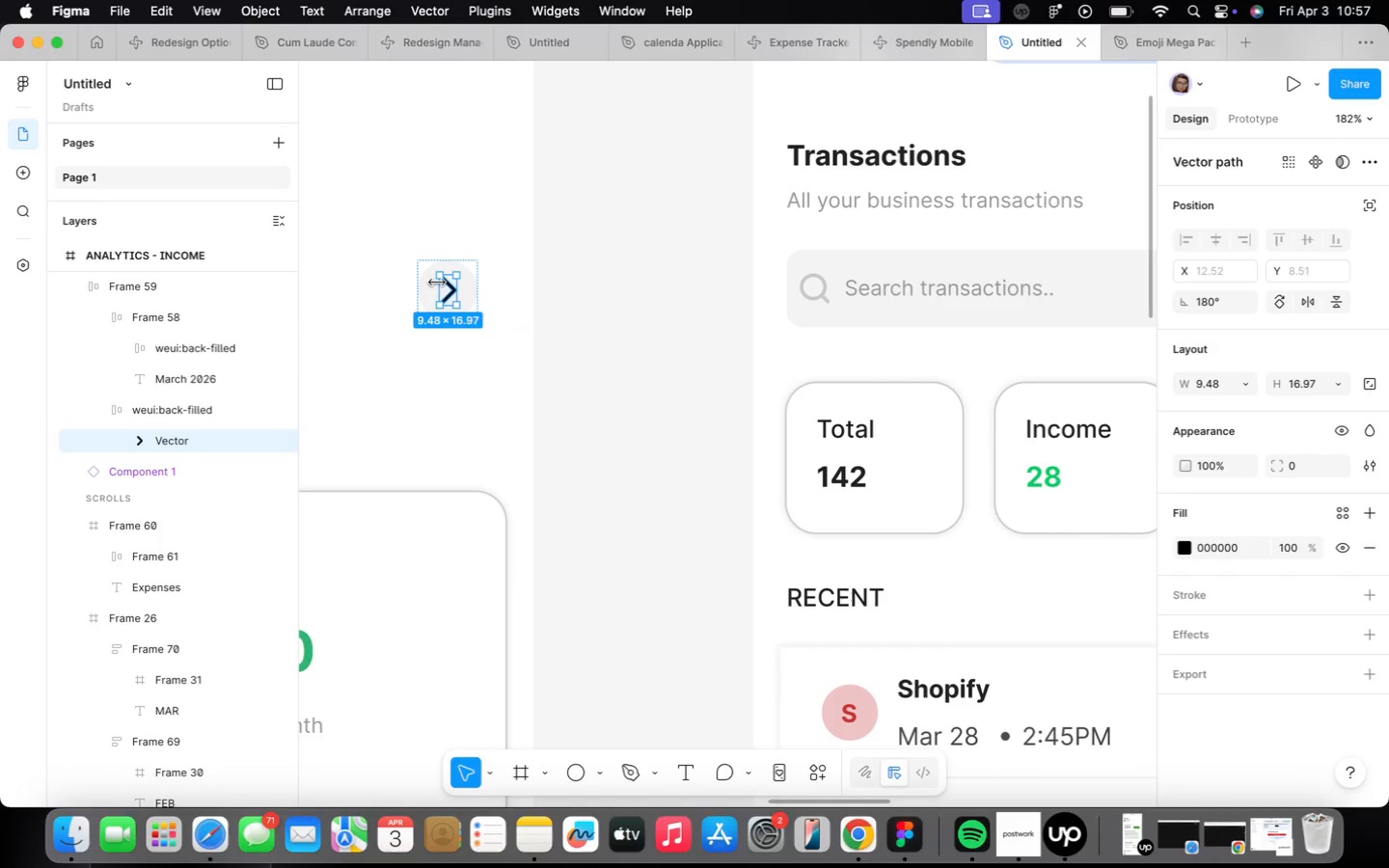 
scroll: coordinate [437, 281], scroll_direction: up, amount: 15.0
 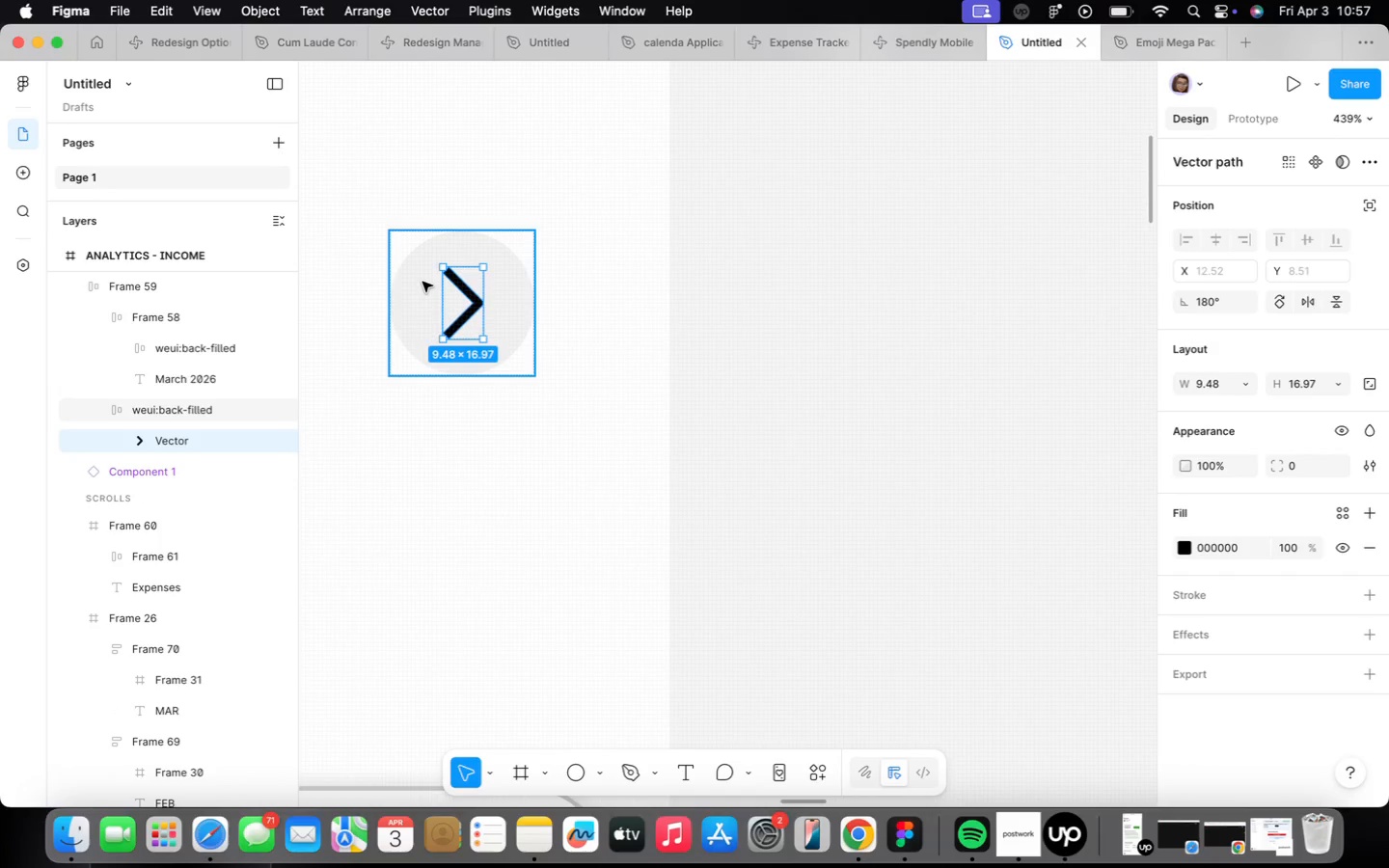 
left_click([422, 281])
 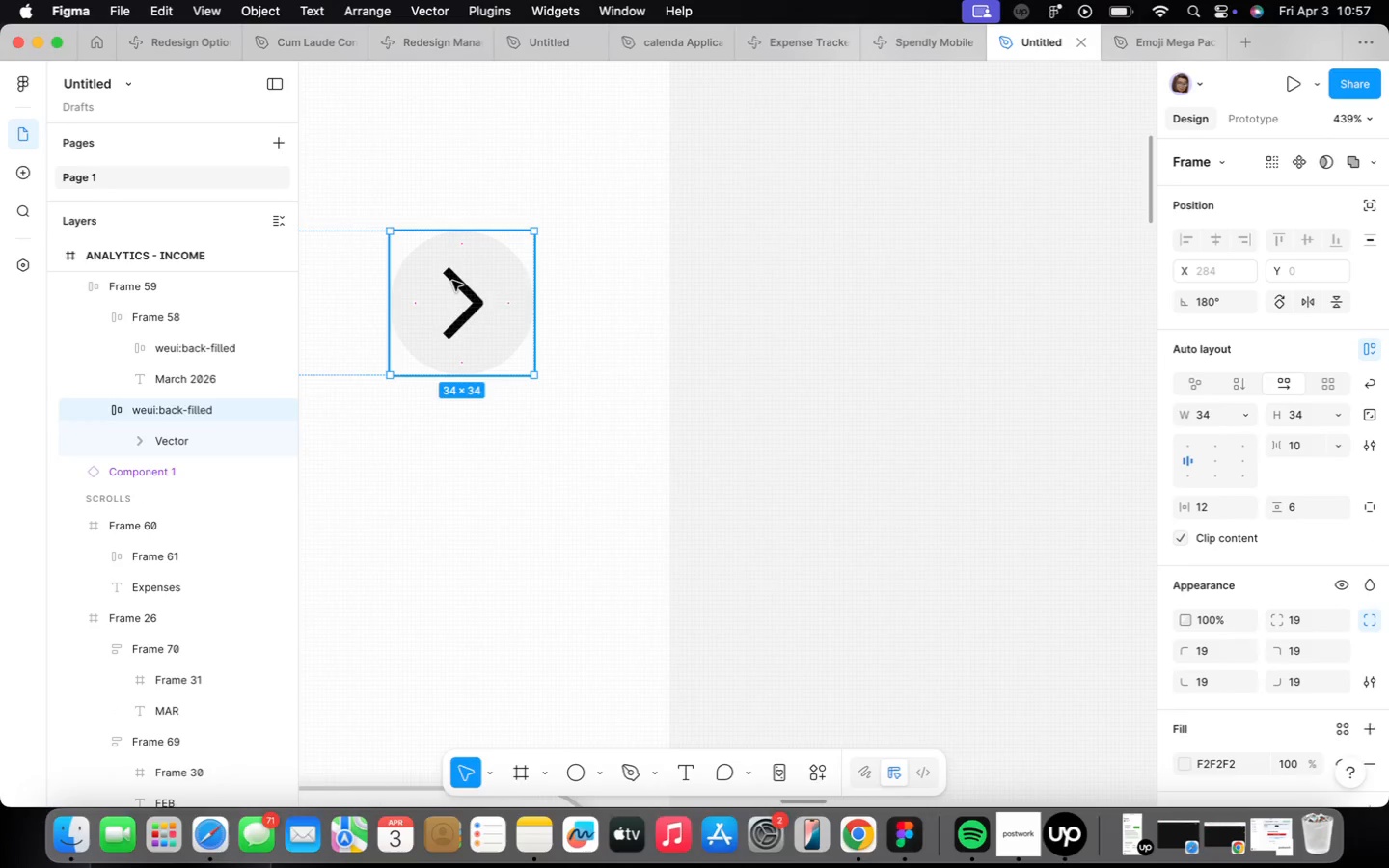 
scroll: coordinate [452, 281], scroll_direction: down, amount: 7.0
 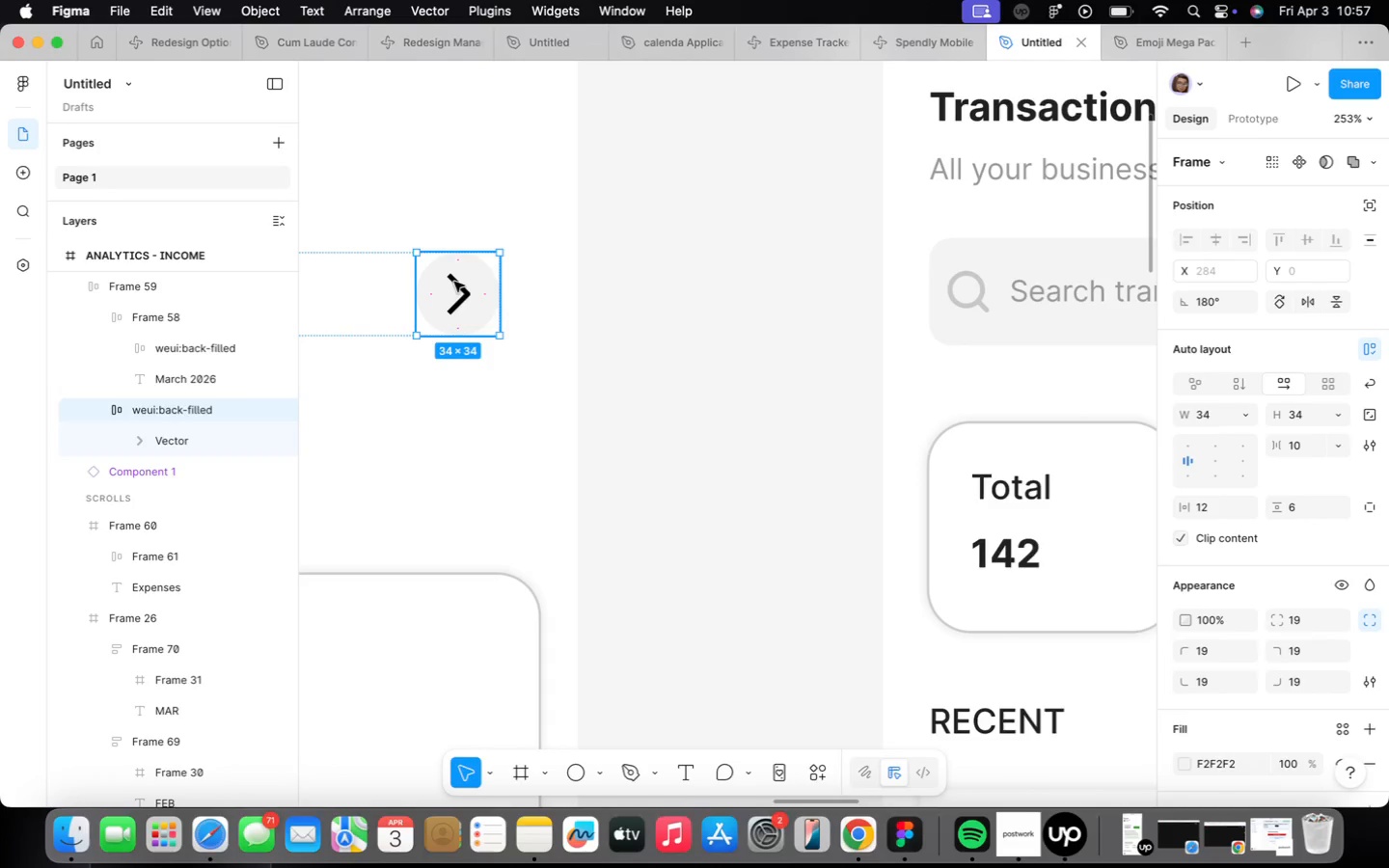 
hold_key(key=OptionLeft, duration=1.28)
left_click_drag(start_coordinate=[454, 281], to_coordinate=[721, 340])
 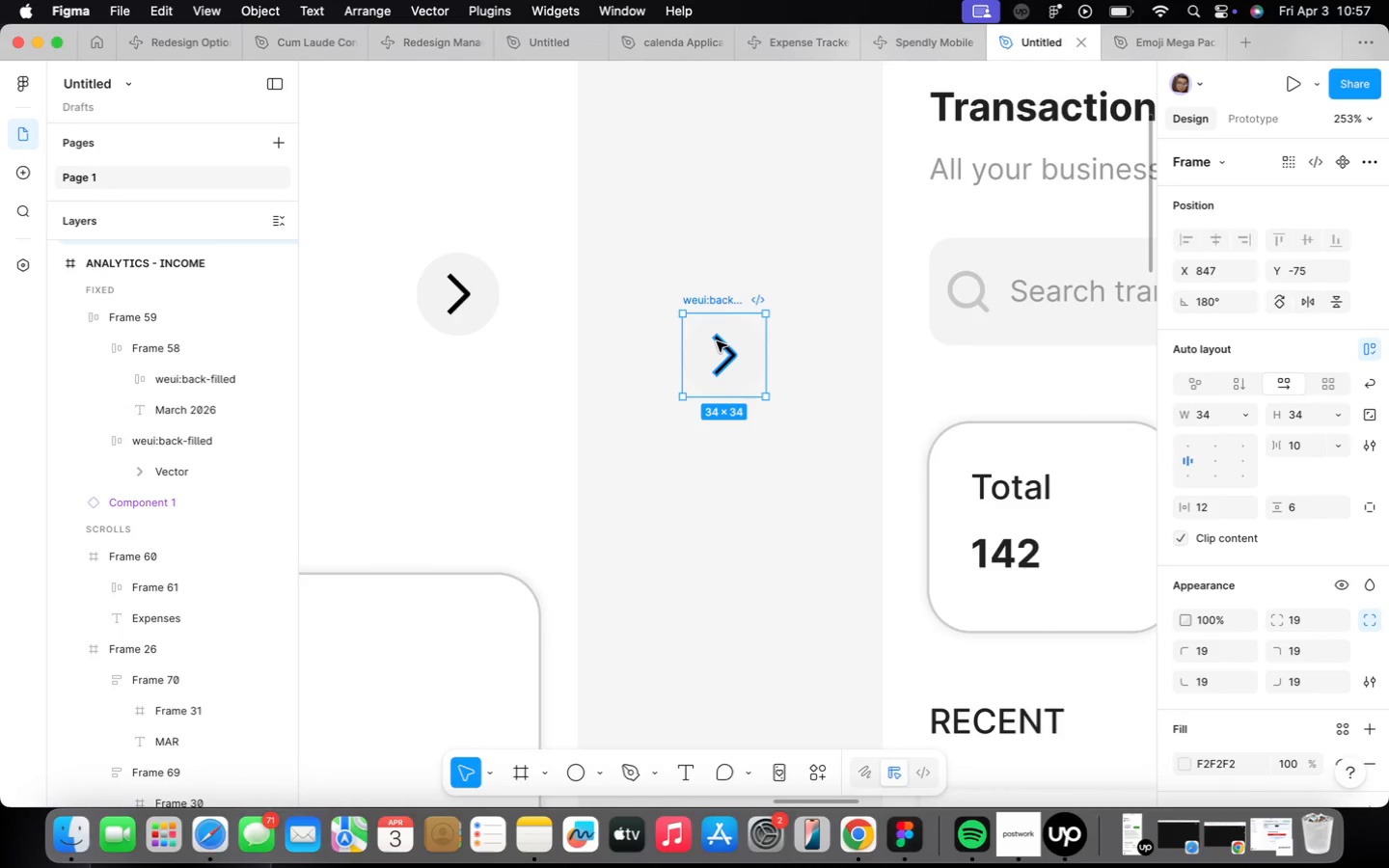 
scroll: coordinate [717, 341], scroll_direction: up, amount: 5.0
 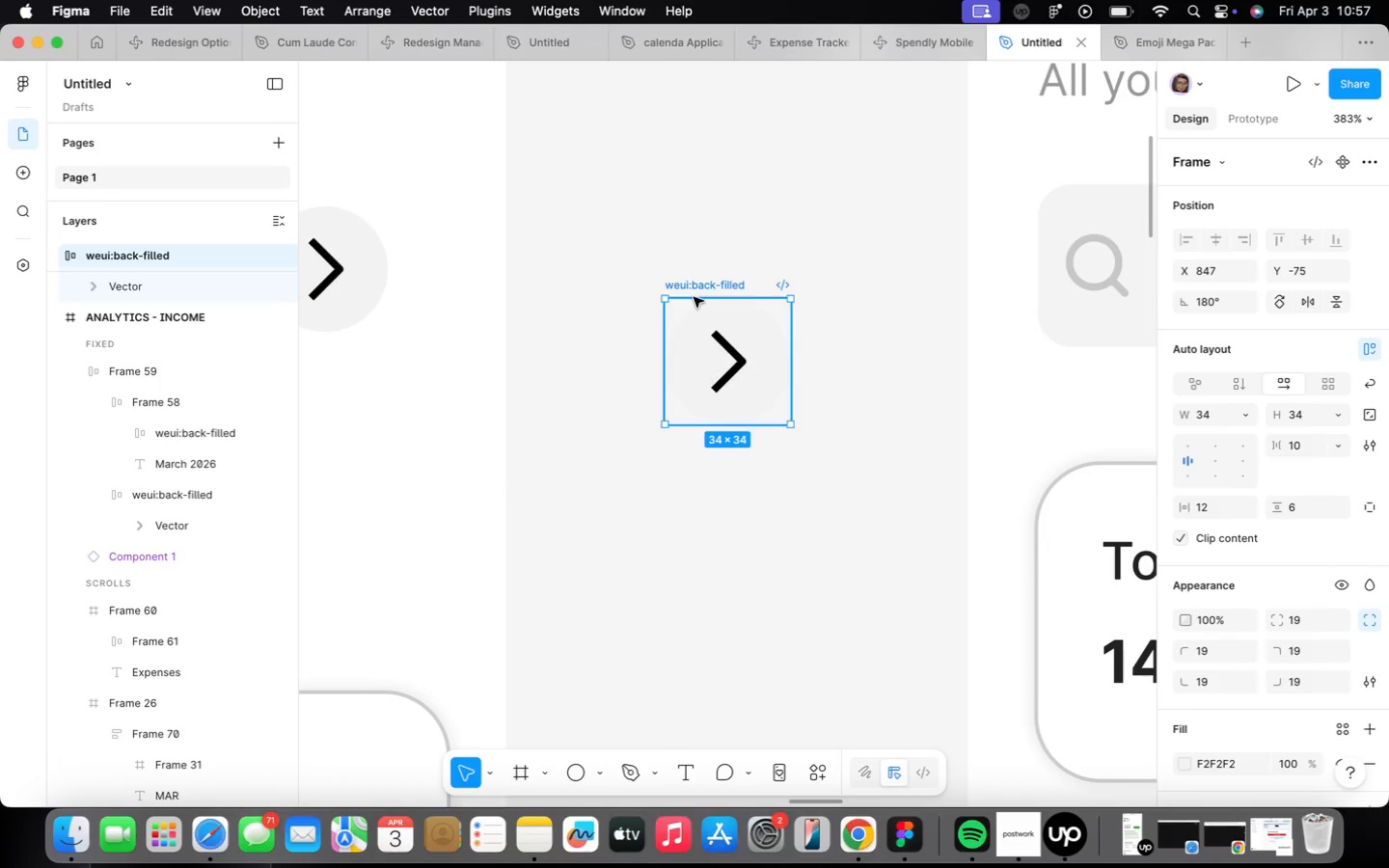 
right_click([694, 298])
 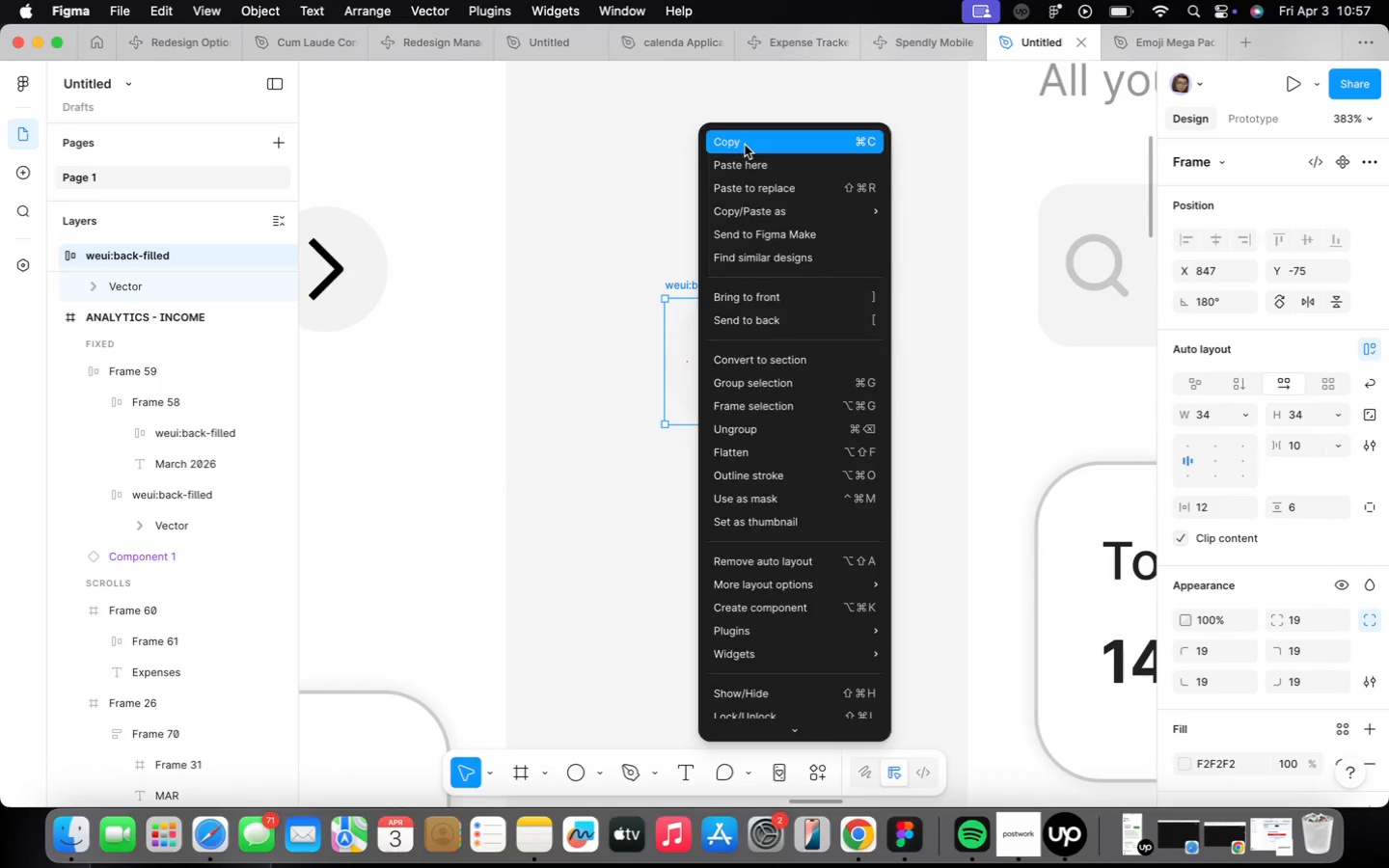 
scroll: coordinate [723, 328], scroll_direction: down, amount: 10.0
 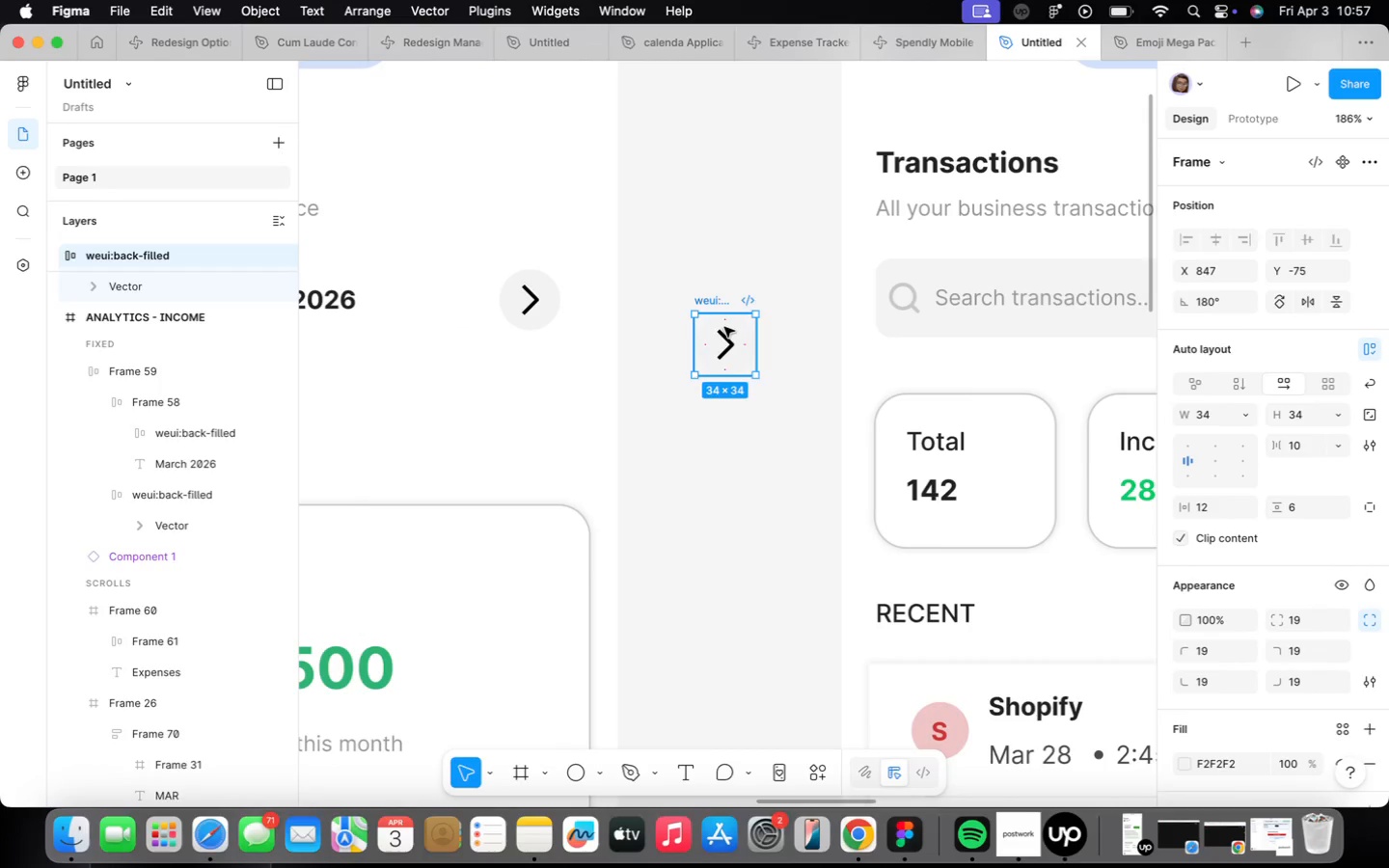 
key(Backspace)
 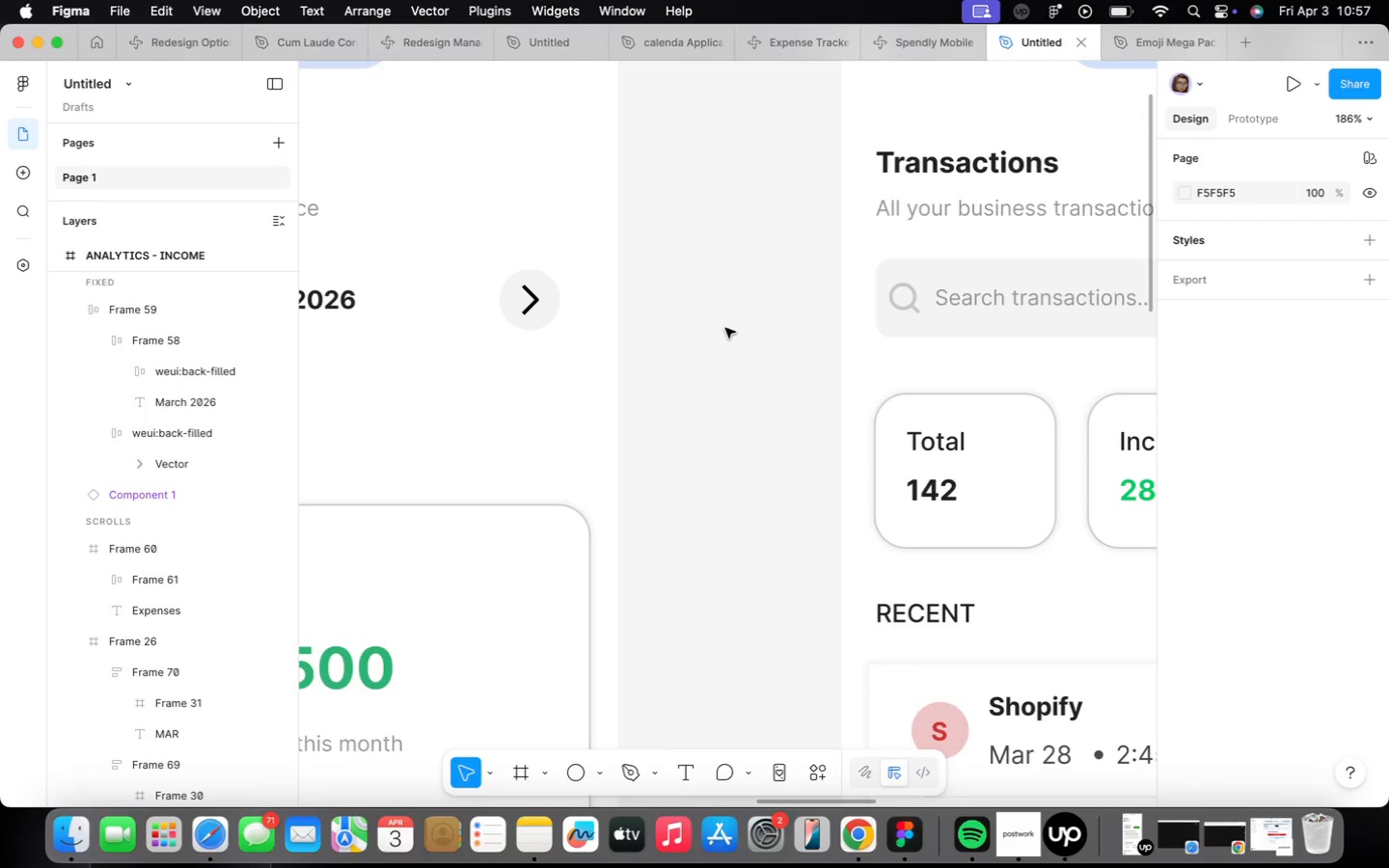 
scroll: coordinate [726, 328], scroll_direction: down, amount: 15.0
 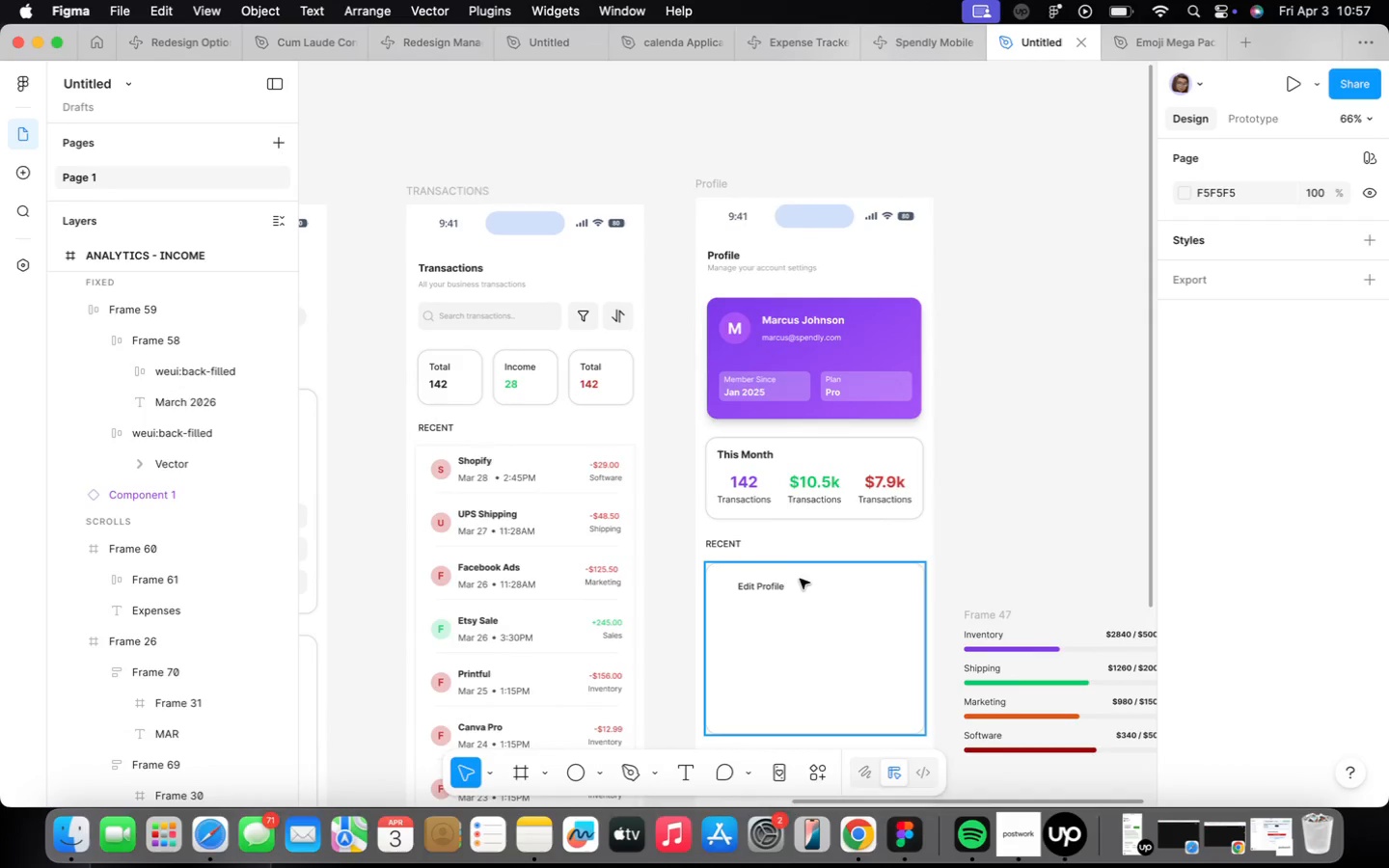 
scroll: coordinate [797, 594], scroll_direction: up, amount: 7.0
 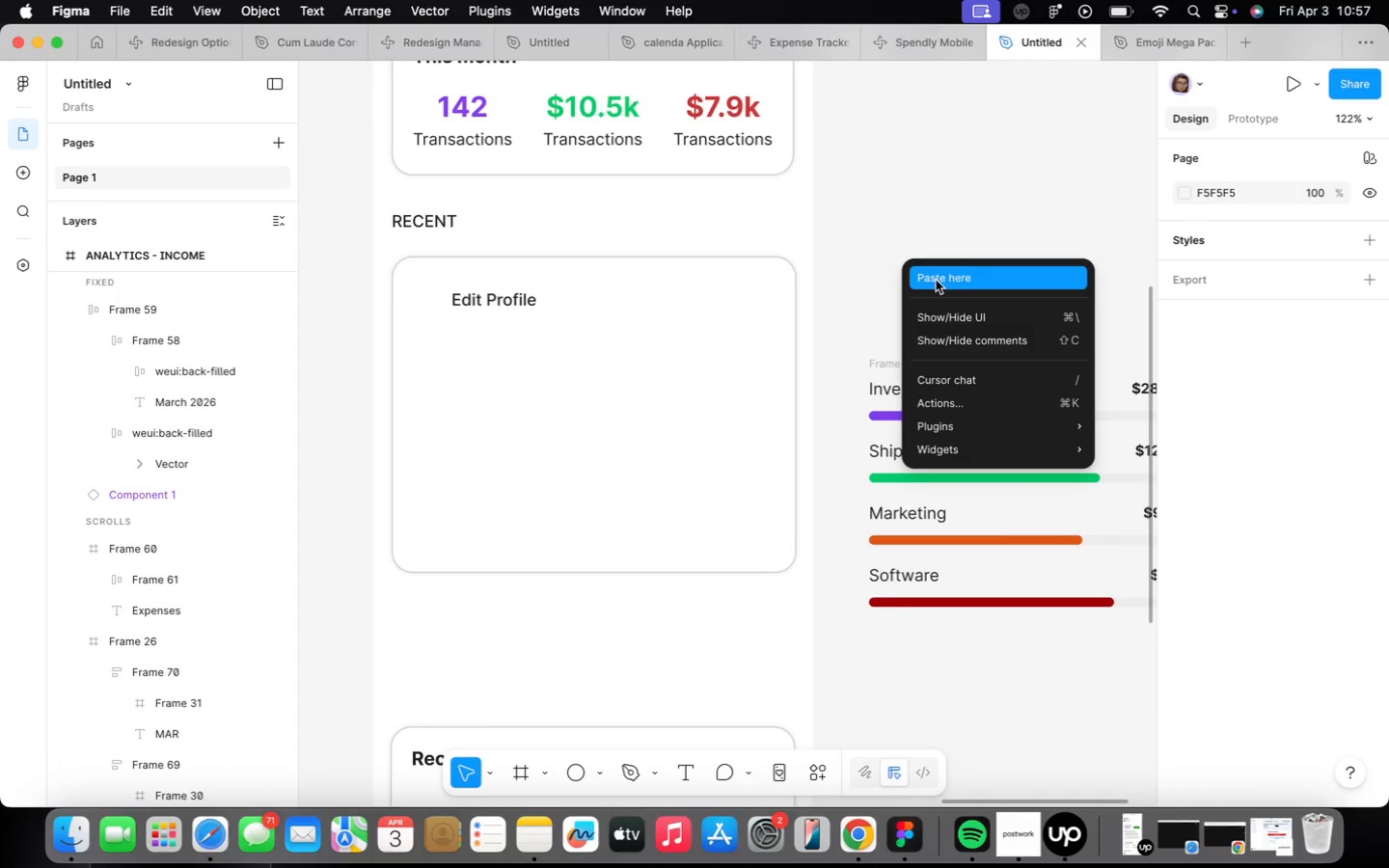 
left_click_drag(start_coordinate=[960, 296], to_coordinate=[863, 314])
 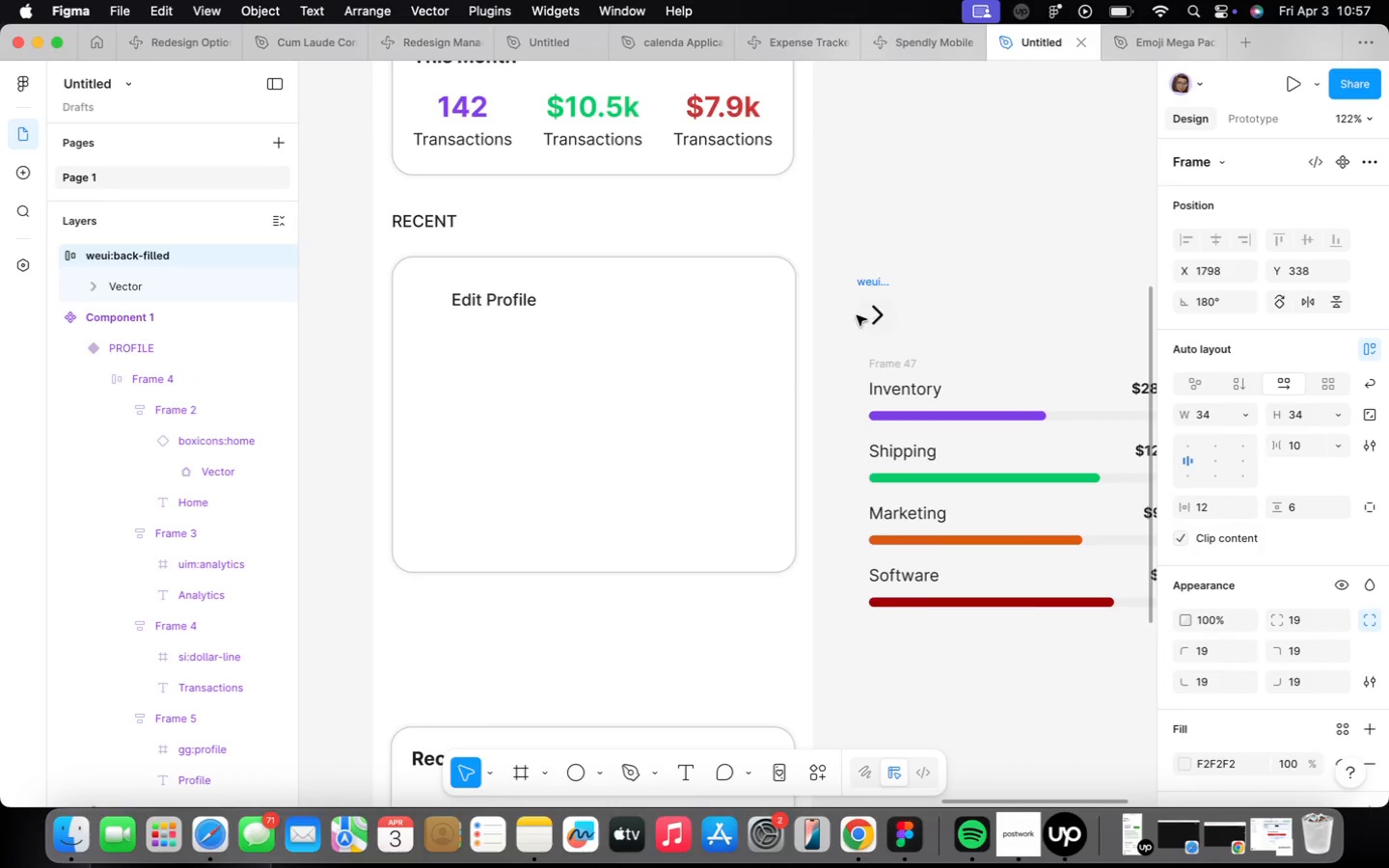 
left_click_drag(start_coordinate=[846, 317], to_coordinate=[836, 319])
 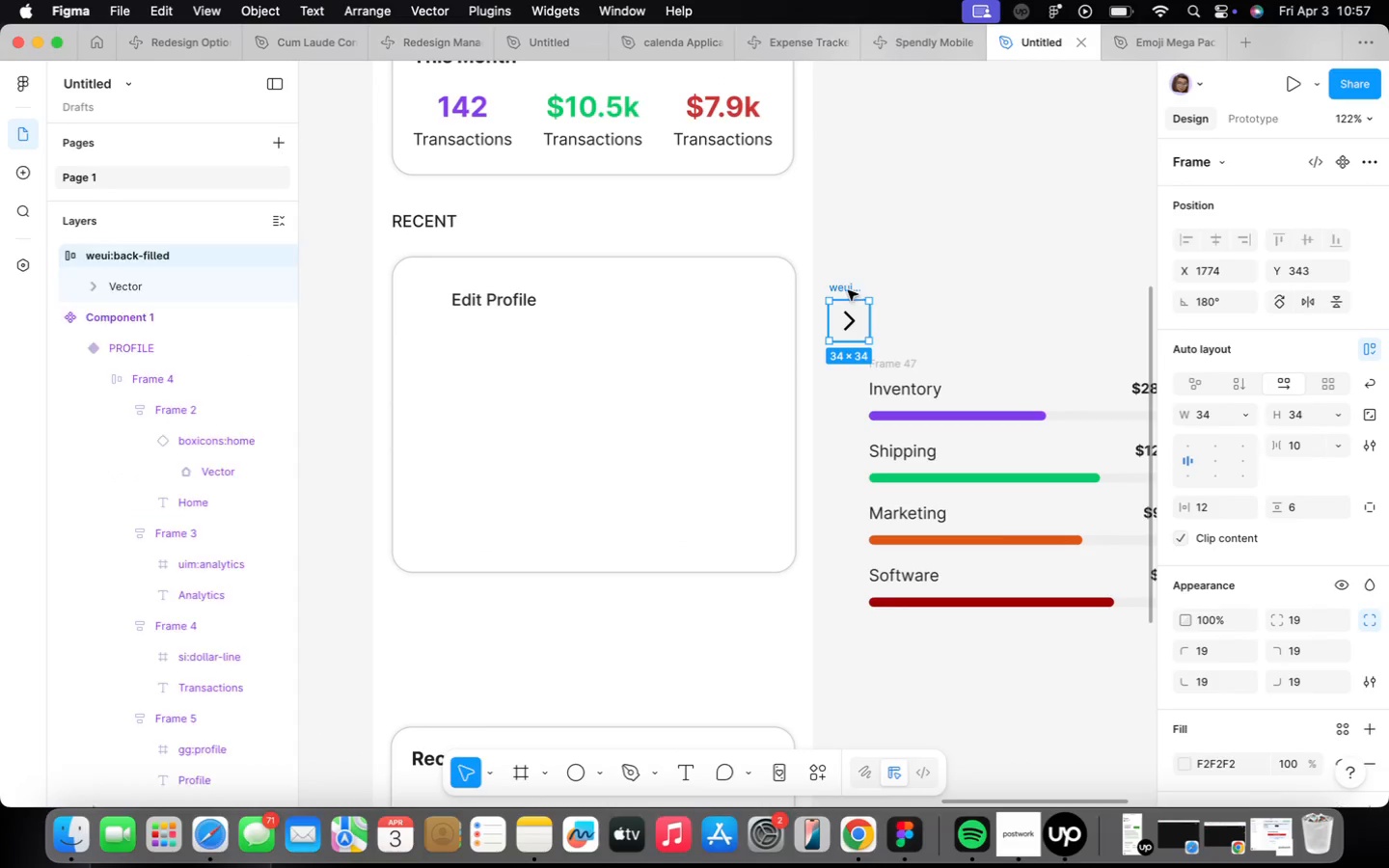 
left_click_drag(start_coordinate=[836, 288], to_coordinate=[755, 281])
 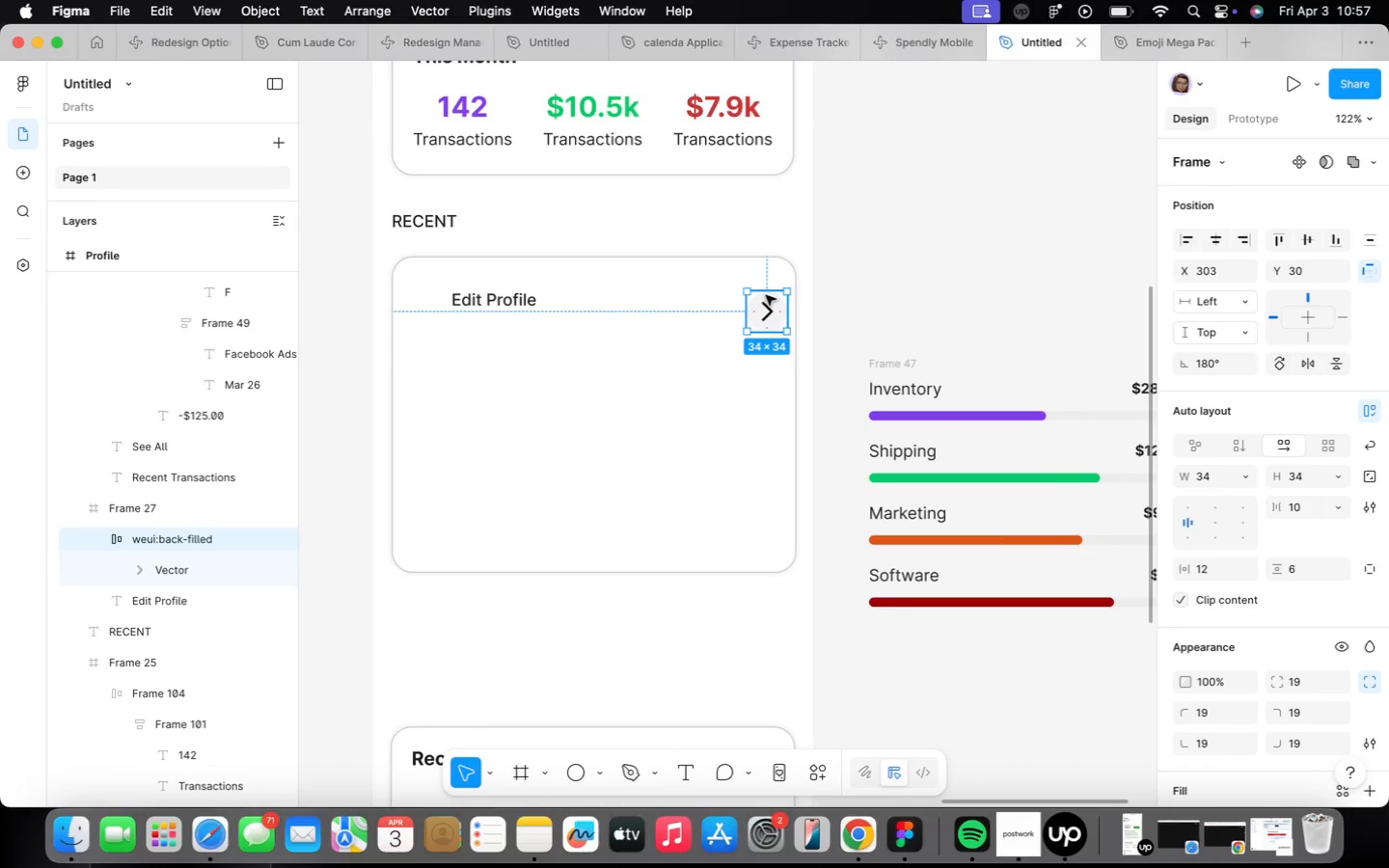 
scroll: coordinate [765, 295], scroll_direction: up, amount: 20.0
 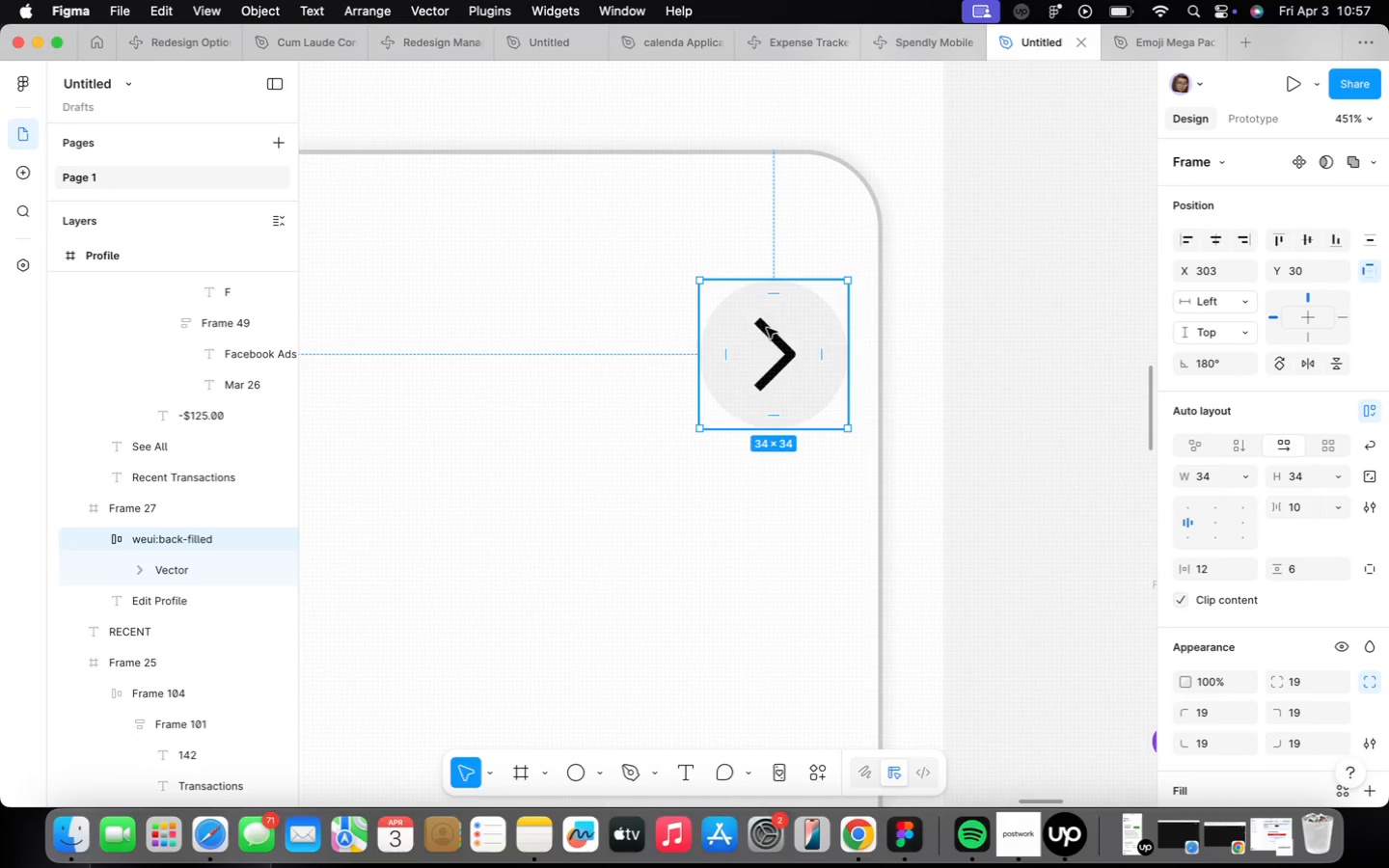 
right_click([767, 331])
 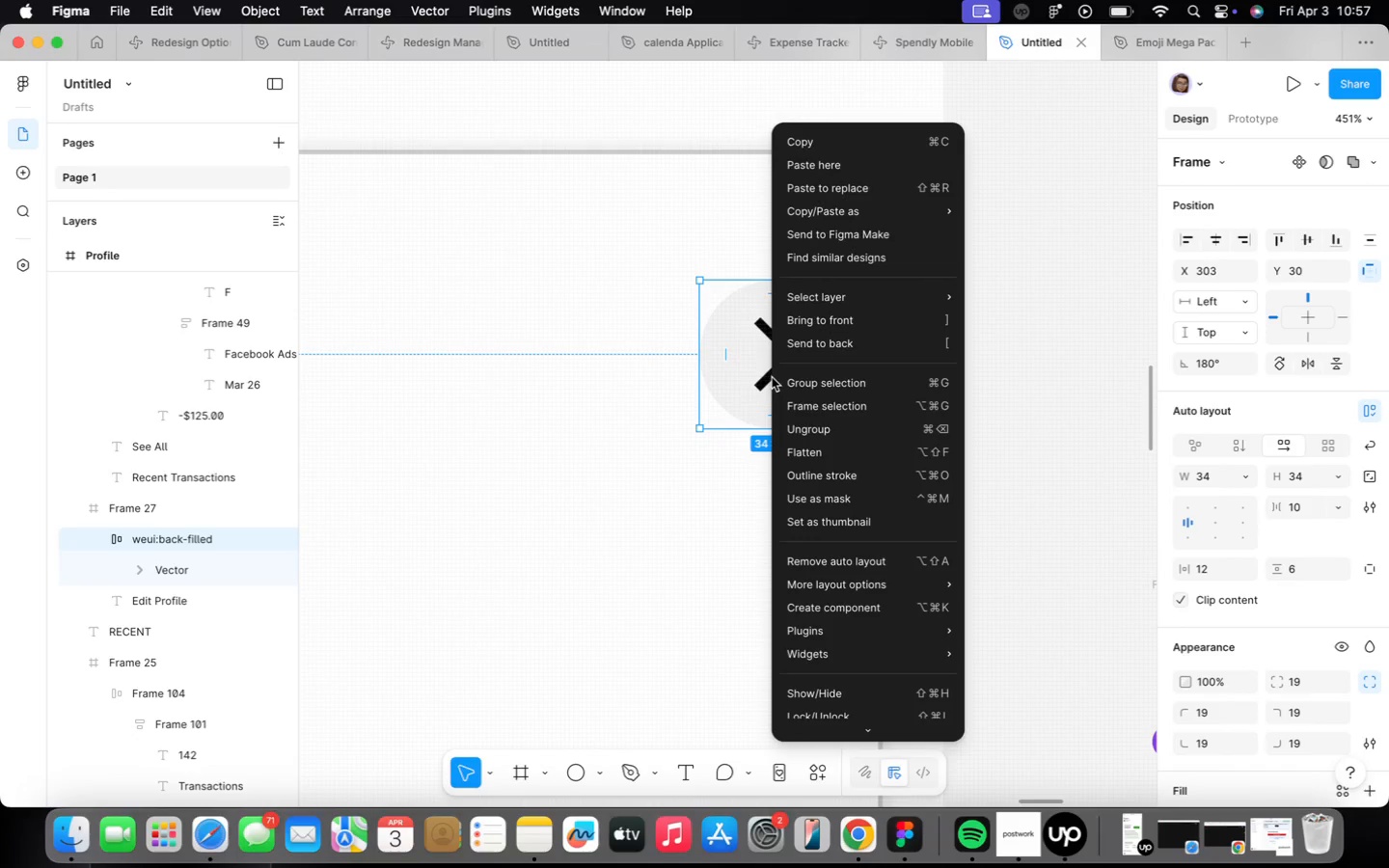 
left_click([822, 430])
 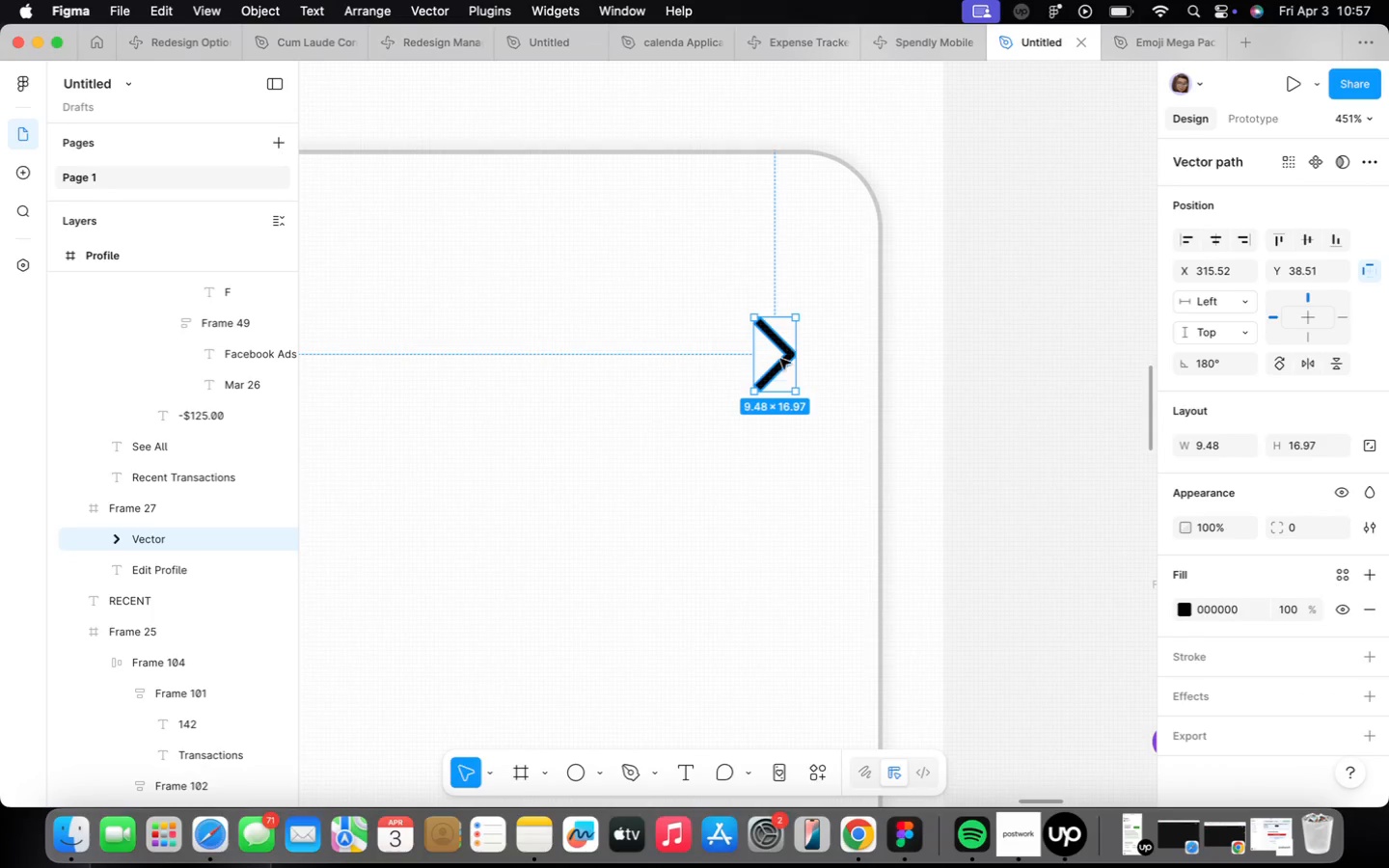 
scroll: coordinate [779, 360], scroll_direction: down, amount: 16.0
 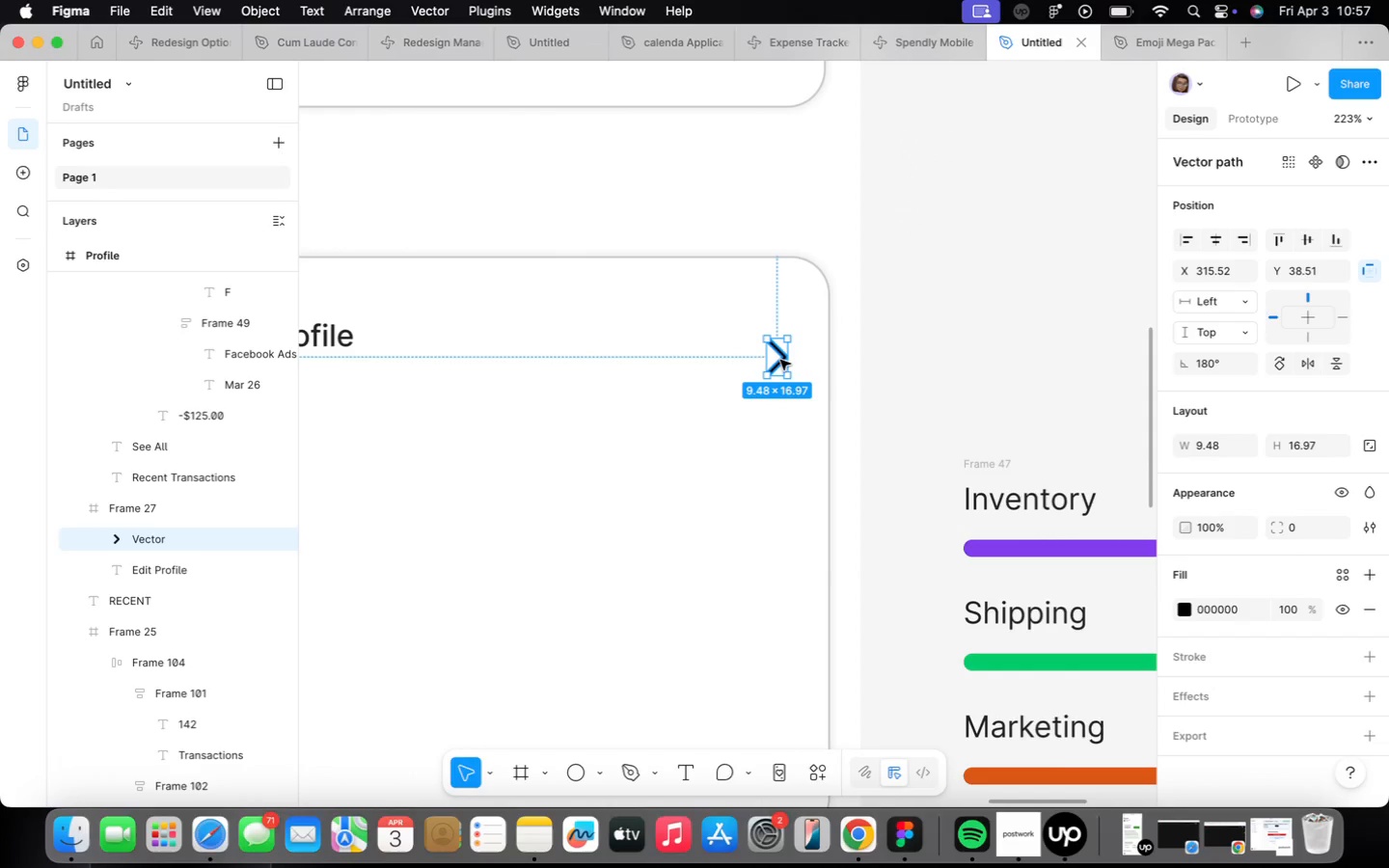 
key(Backspace)
 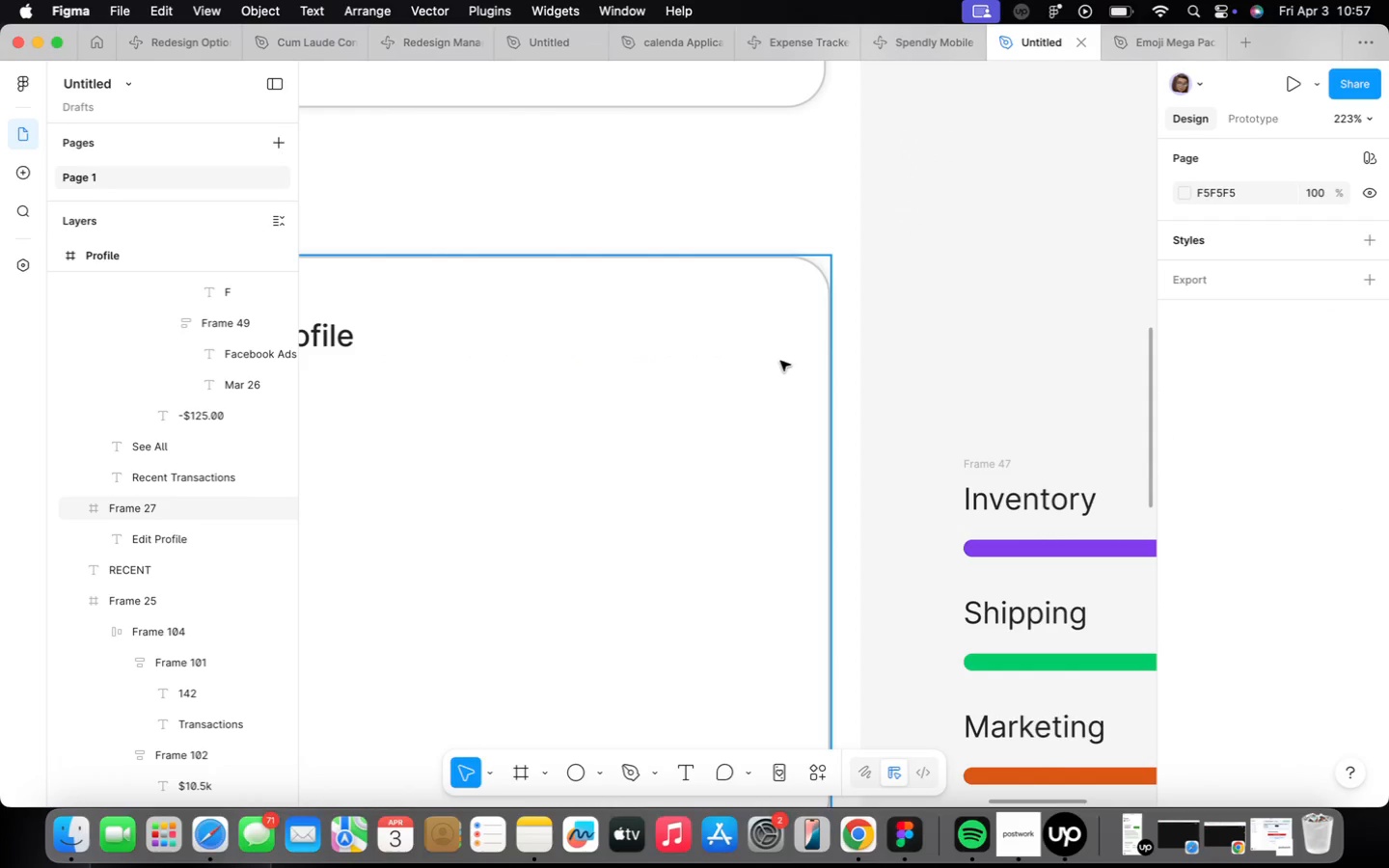 
right_click([783, 360])
 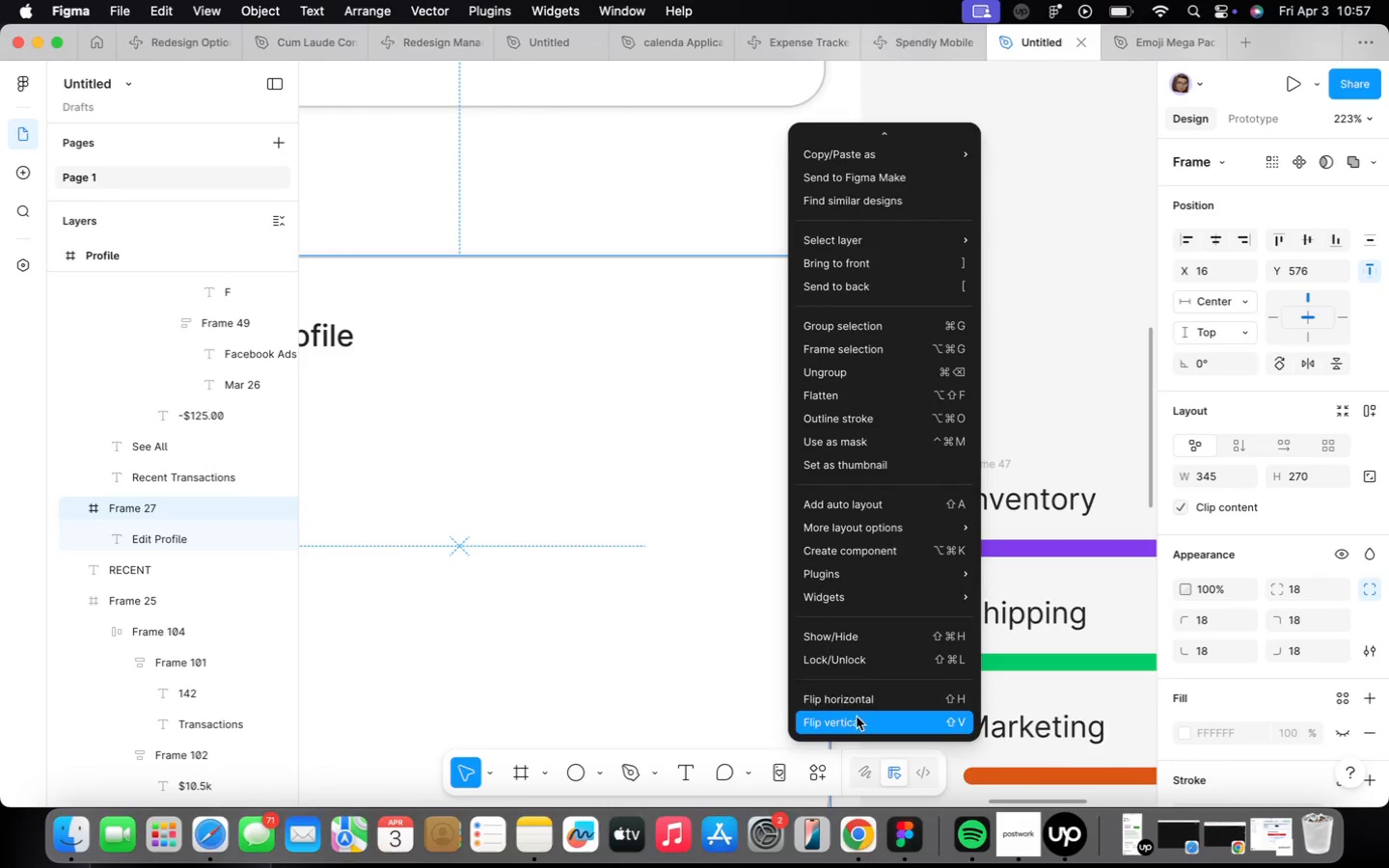 
mouse_move([905, 553])
 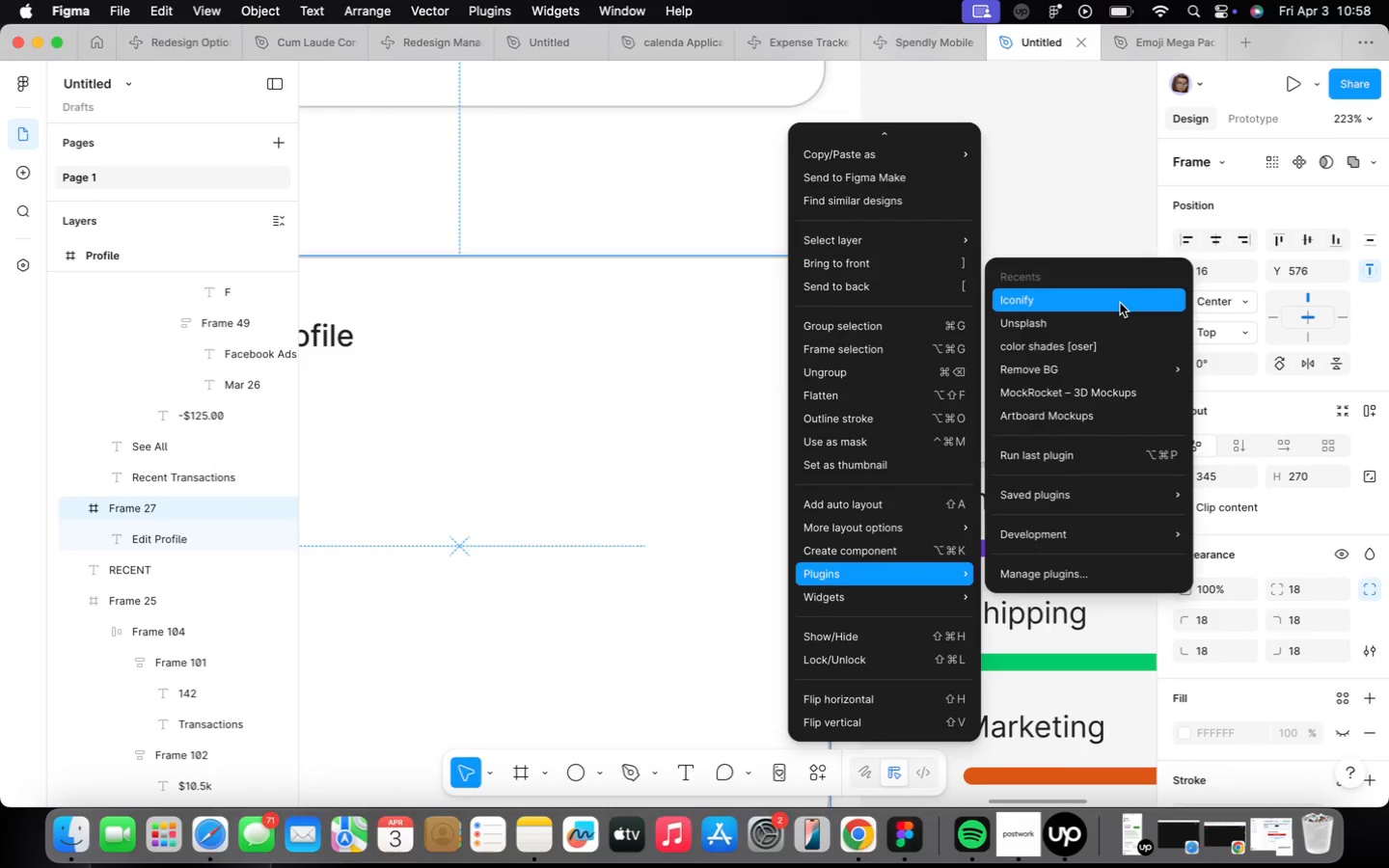 
left_click([1120, 303])
 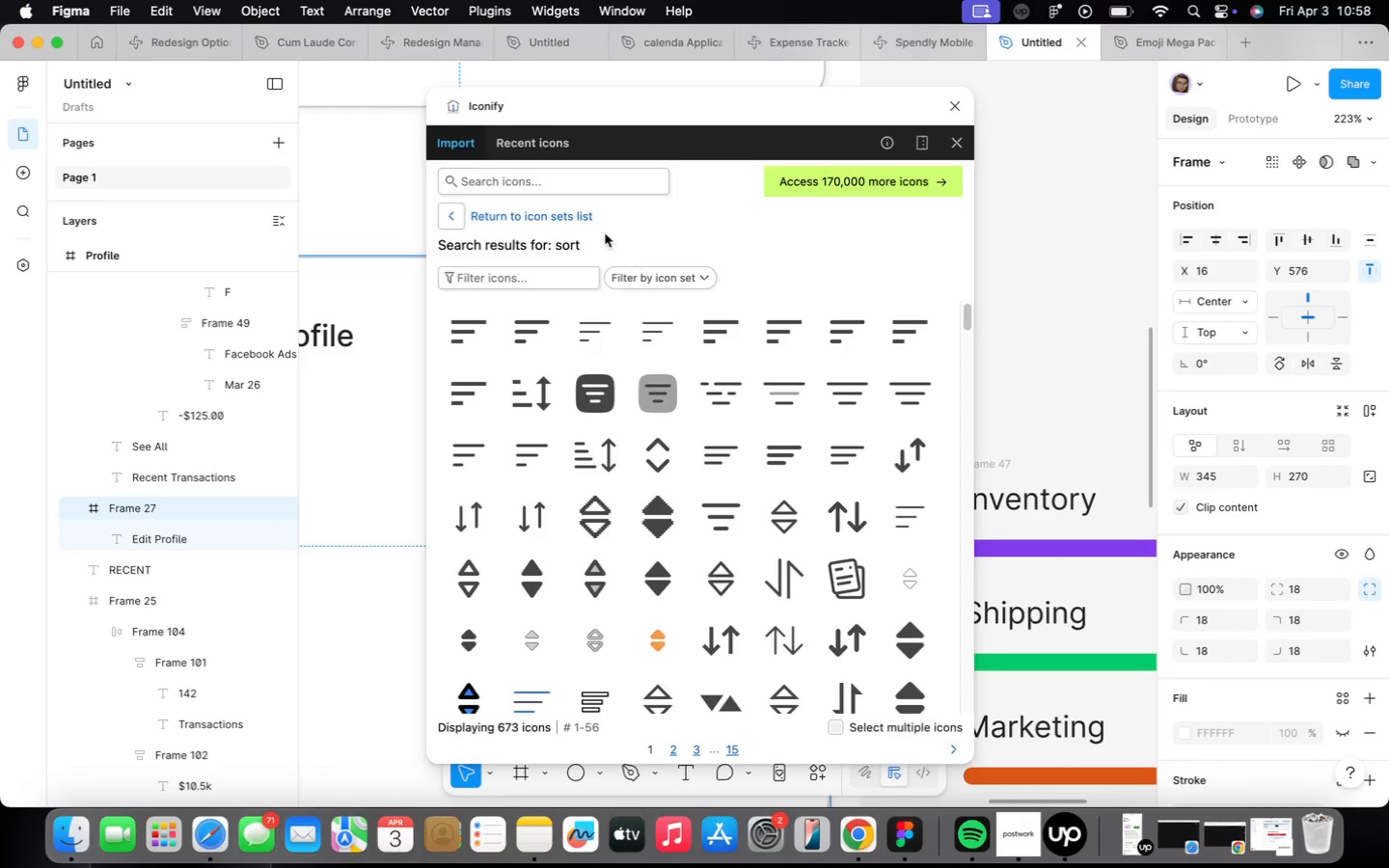 
left_click([558, 180])
 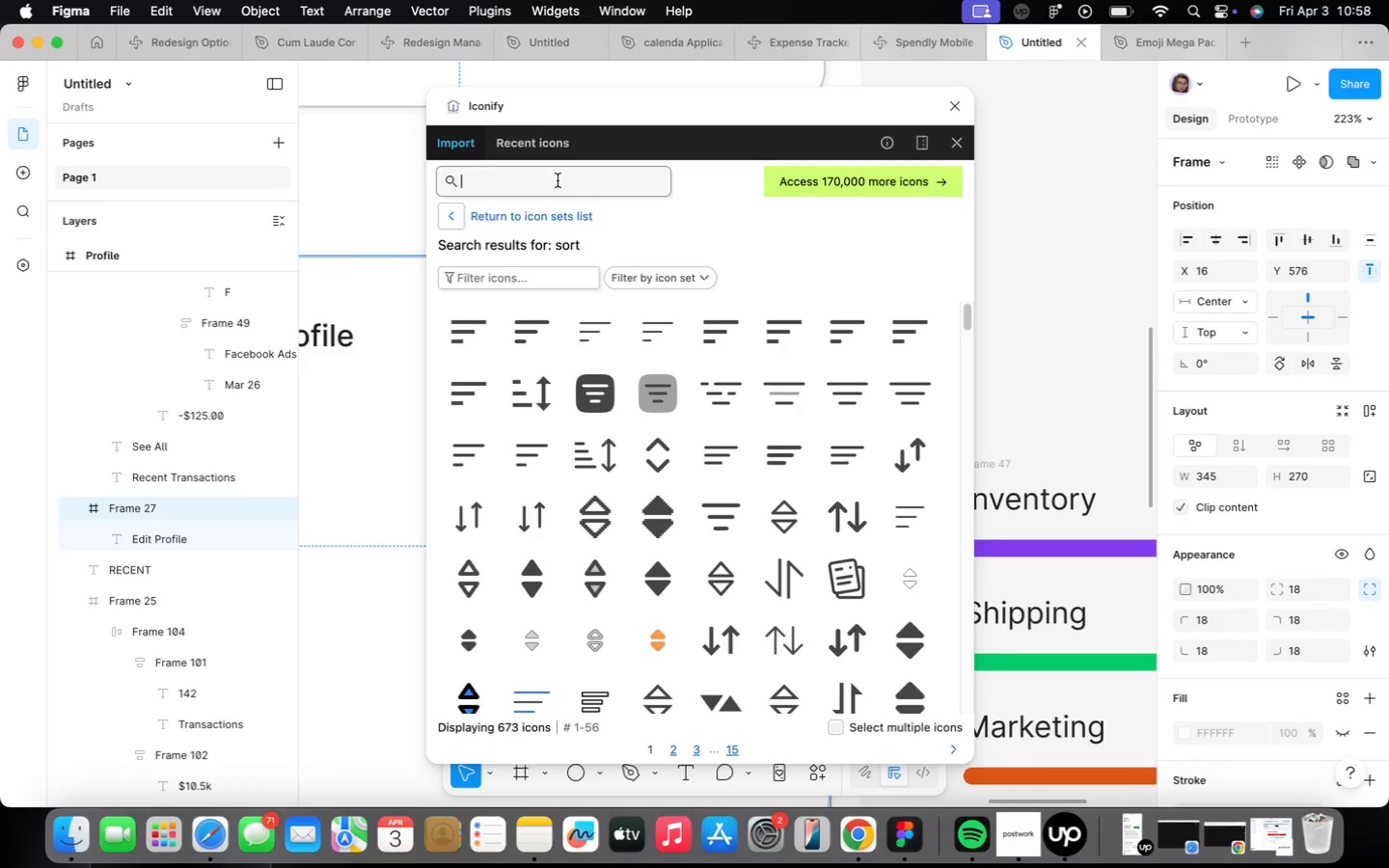 
type(back)
 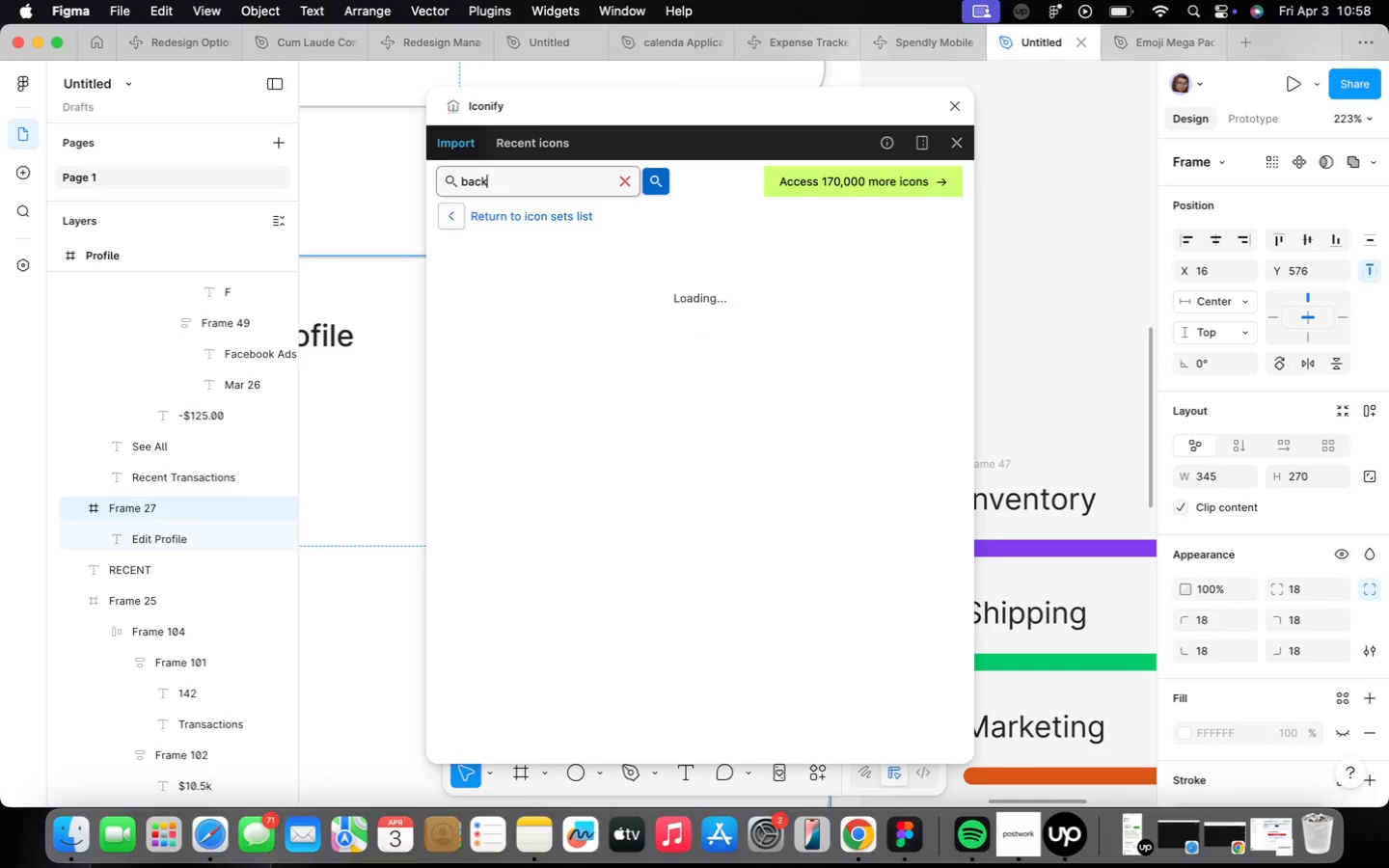 
key(Enter)
 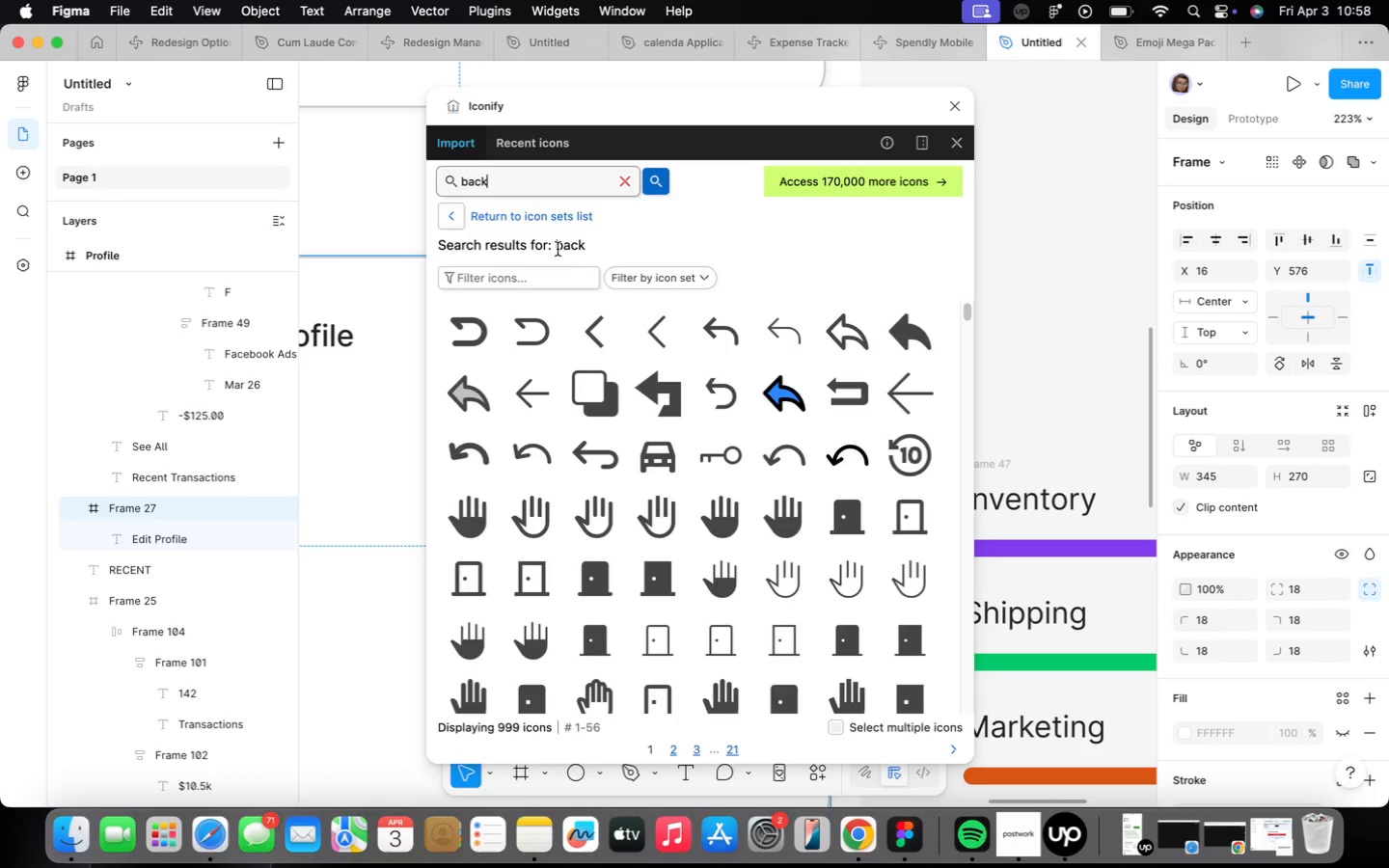 
mouse_move([585, 311])
 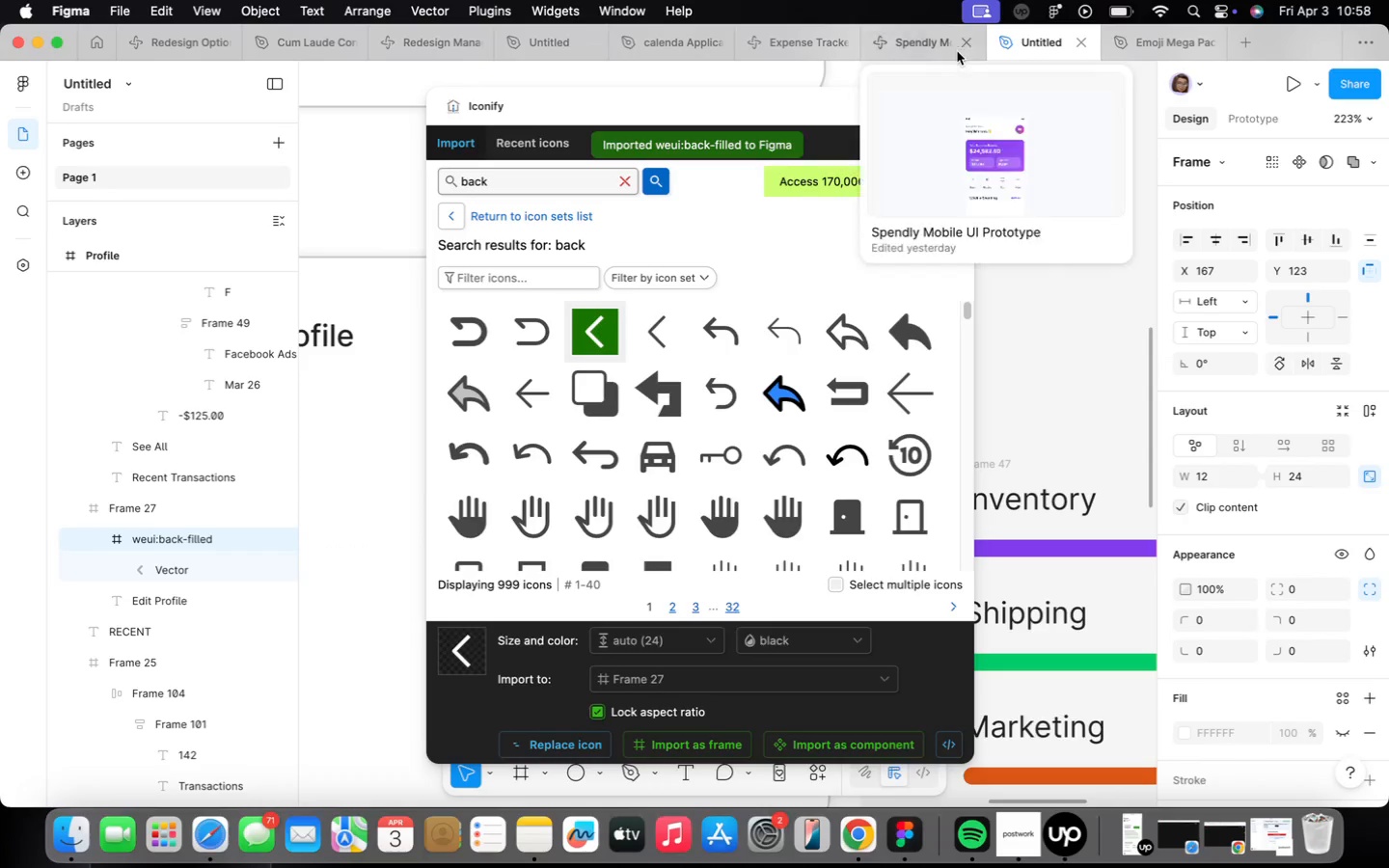 
left_click([959, 96])
 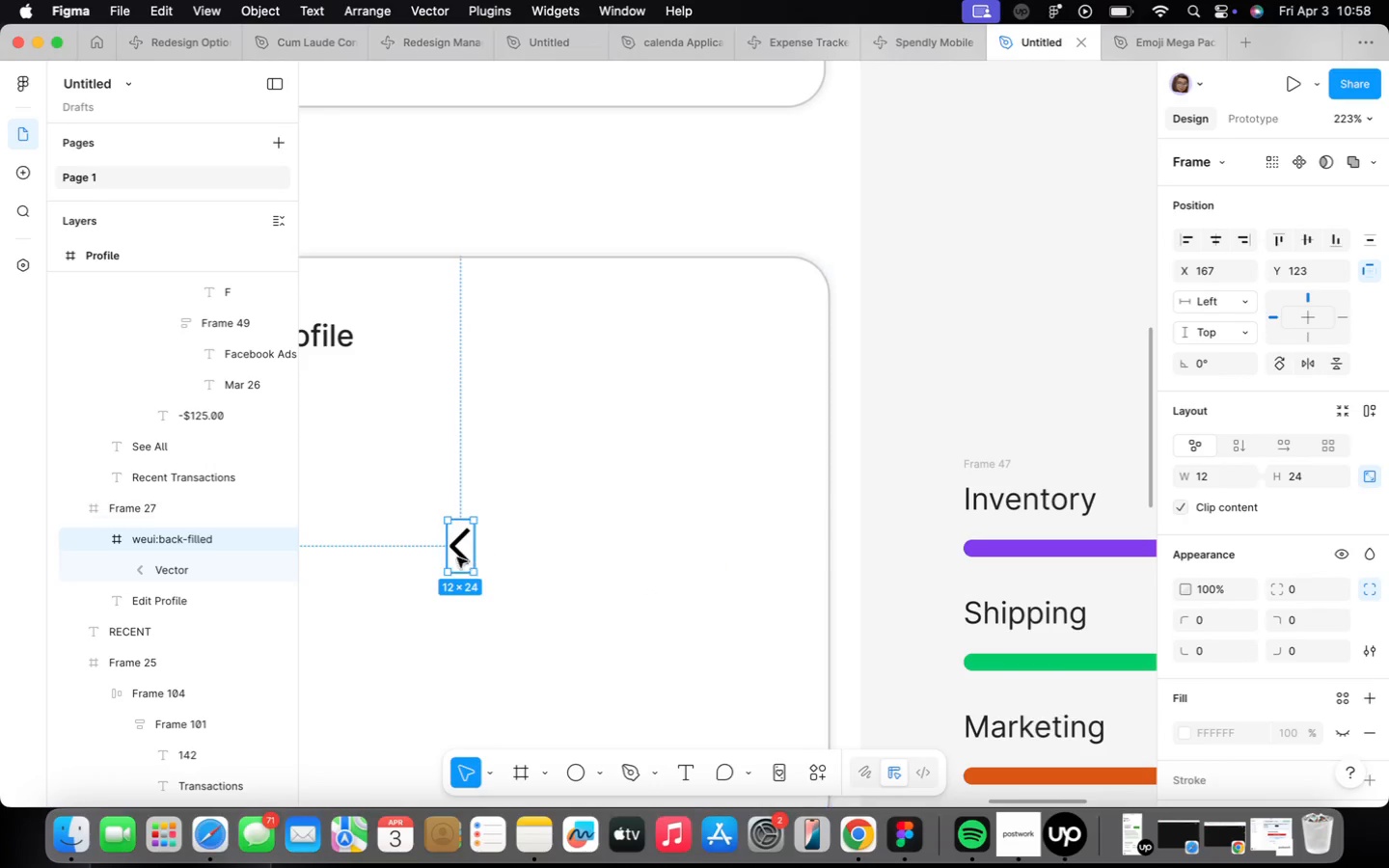 
left_click_drag(start_coordinate=[458, 557], to_coordinate=[719, 369])
 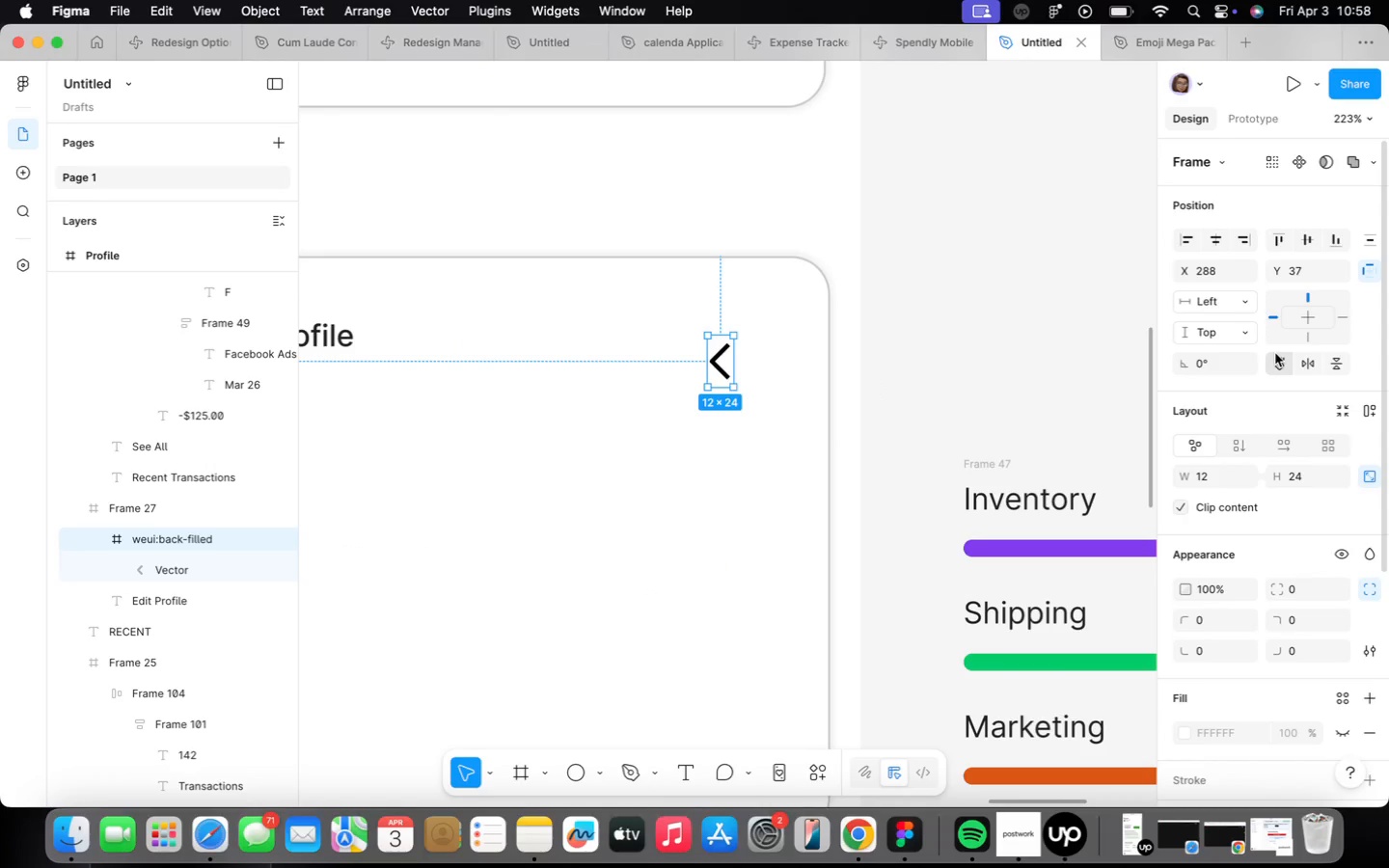 
double_click([1274, 353])
 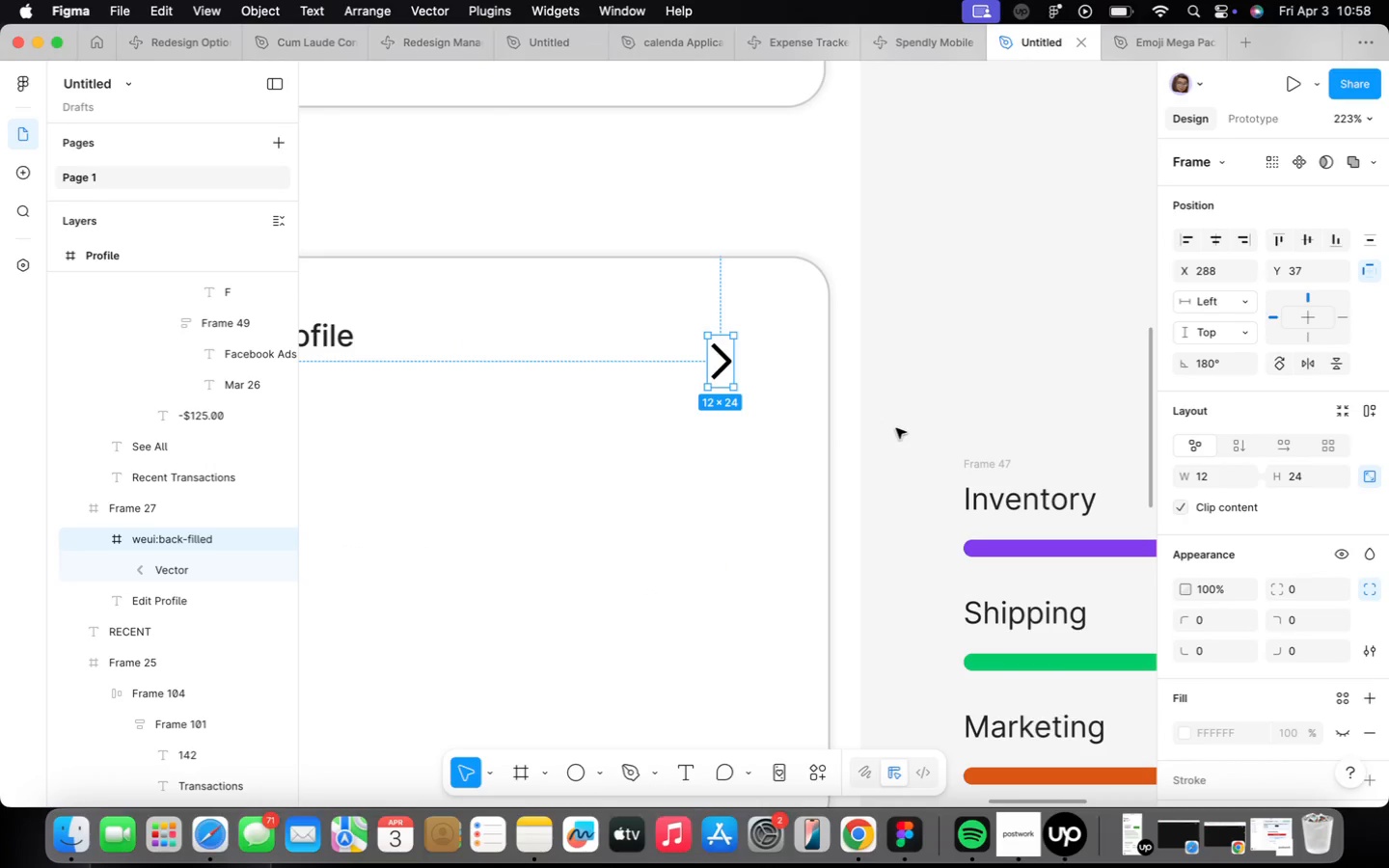 
scroll: coordinate [897, 428], scroll_direction: down, amount: 4.0
 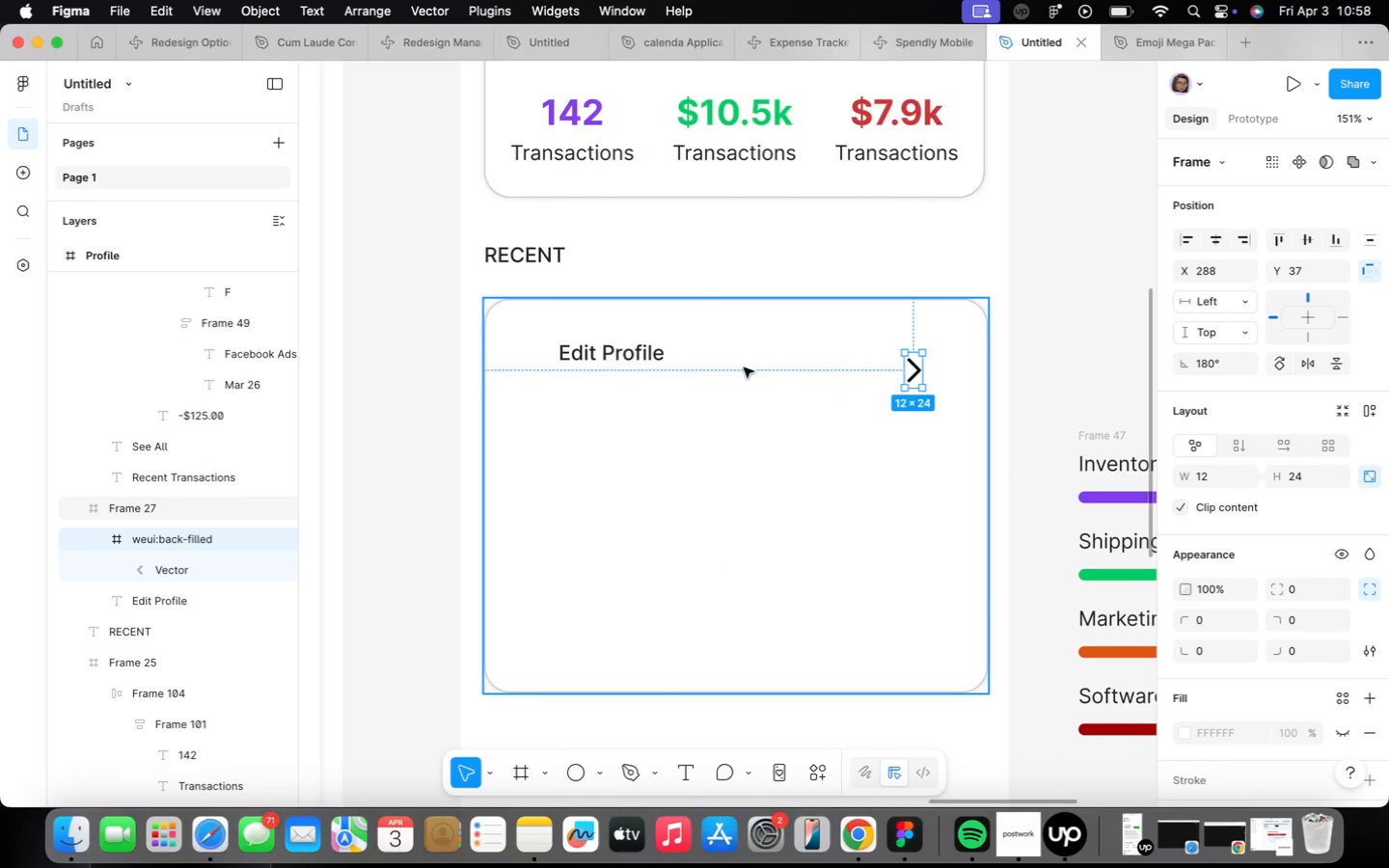 
left_click([625, 357])
 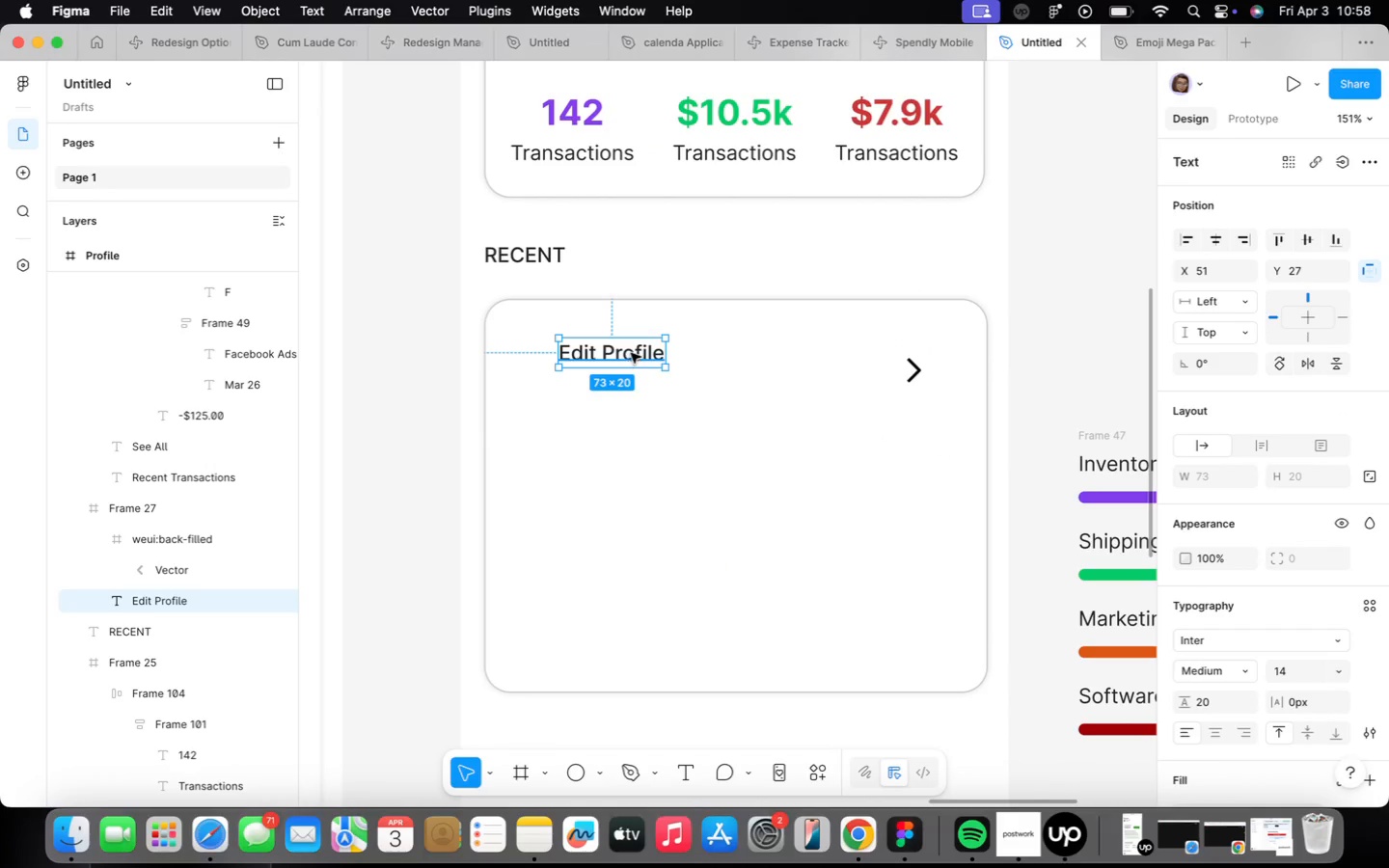 
left_click_drag(start_coordinate=[633, 352], to_coordinate=[630, 361])
 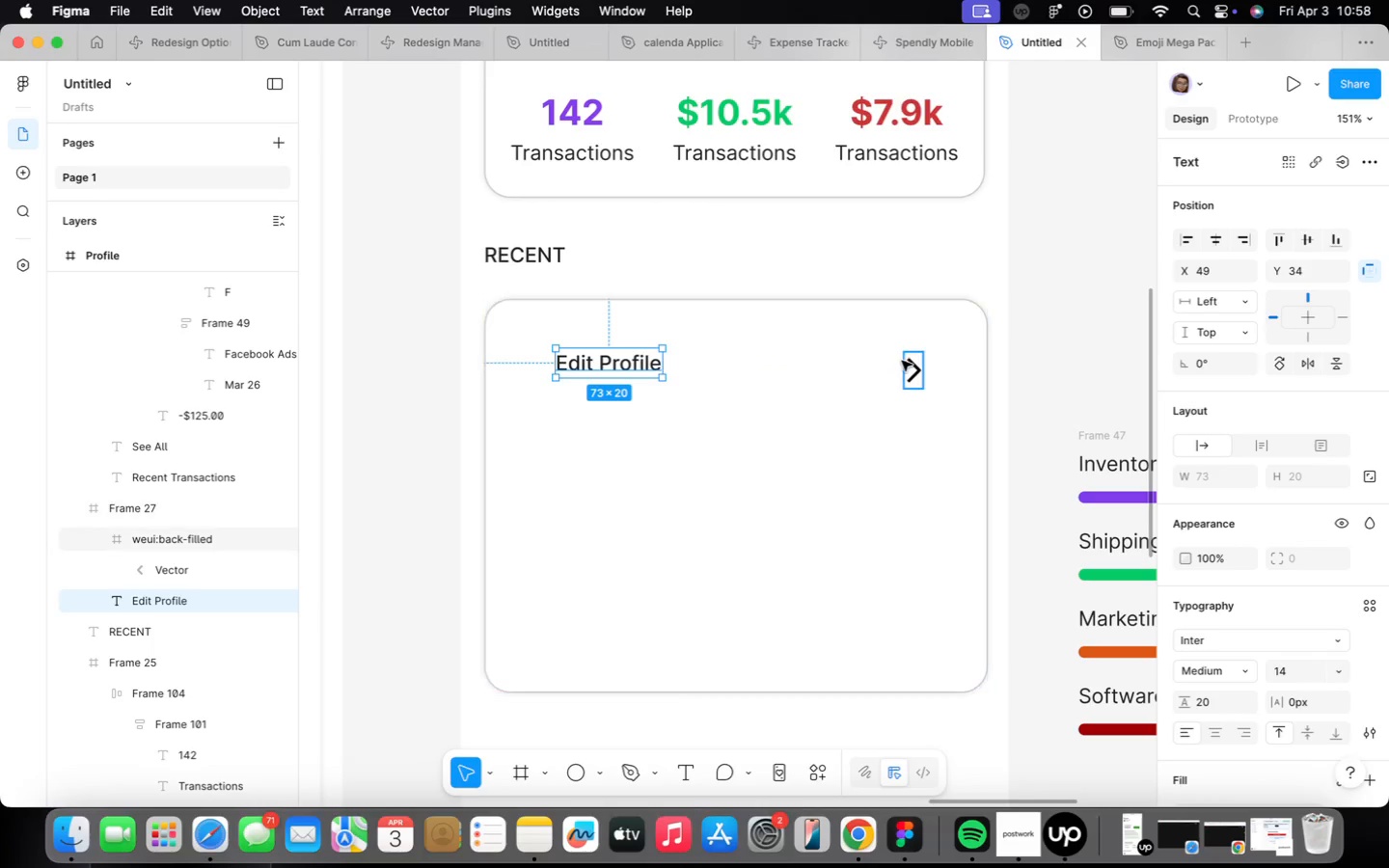 
left_click([907, 361])
 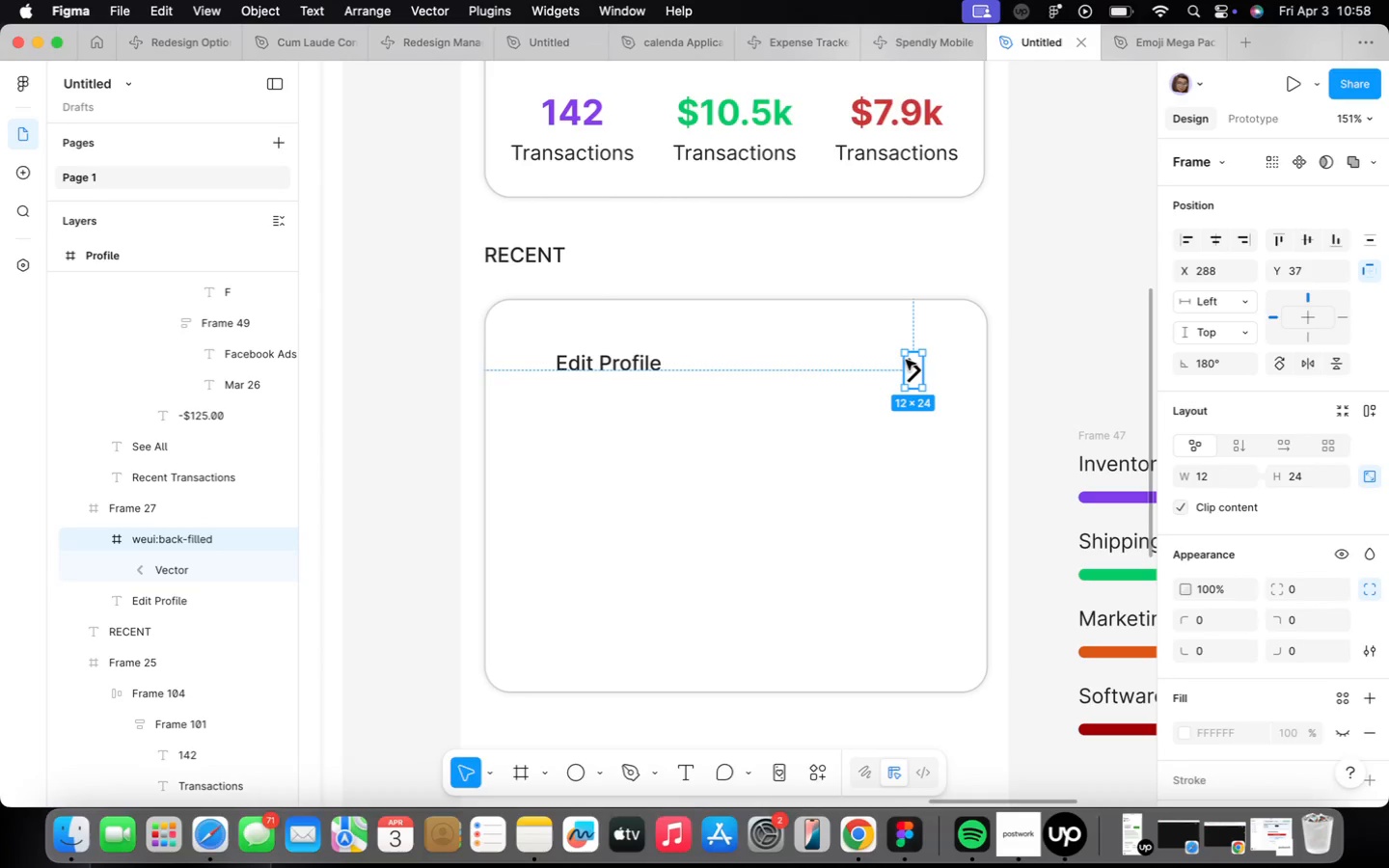 
hold_key(key=ArrowUp, duration=1.13)
 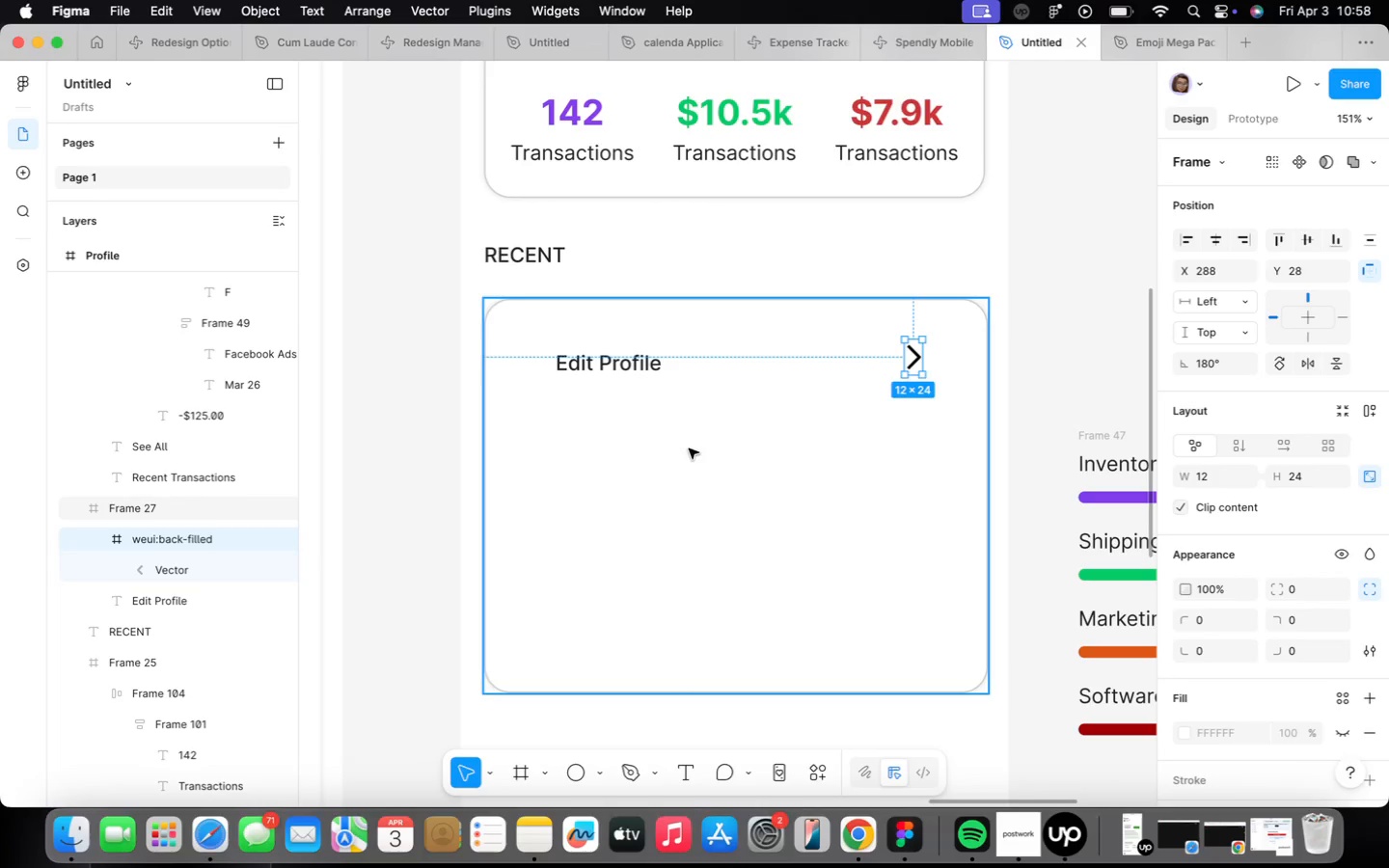 
double_click([686, 448])
 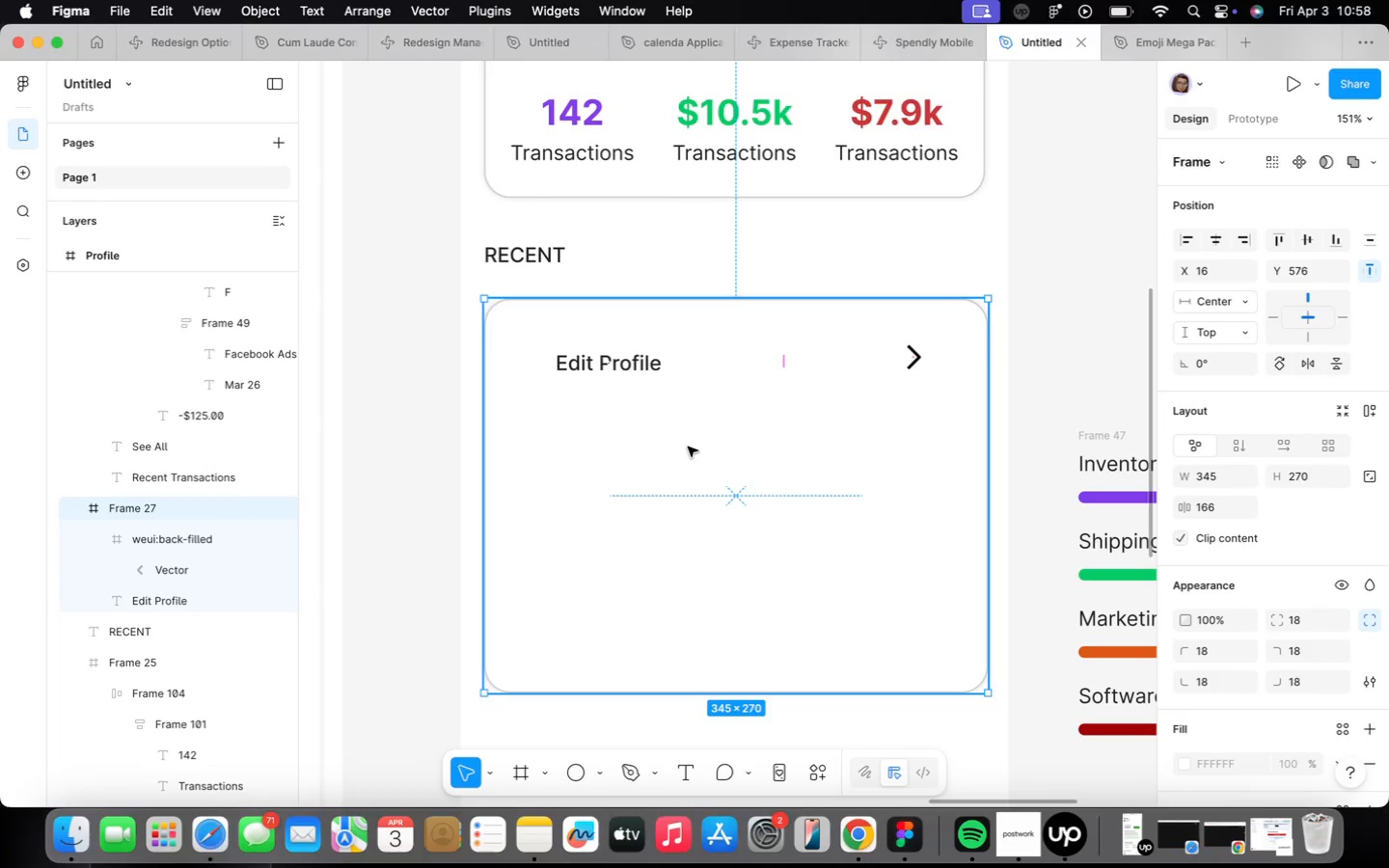 
right_click([688, 447])
 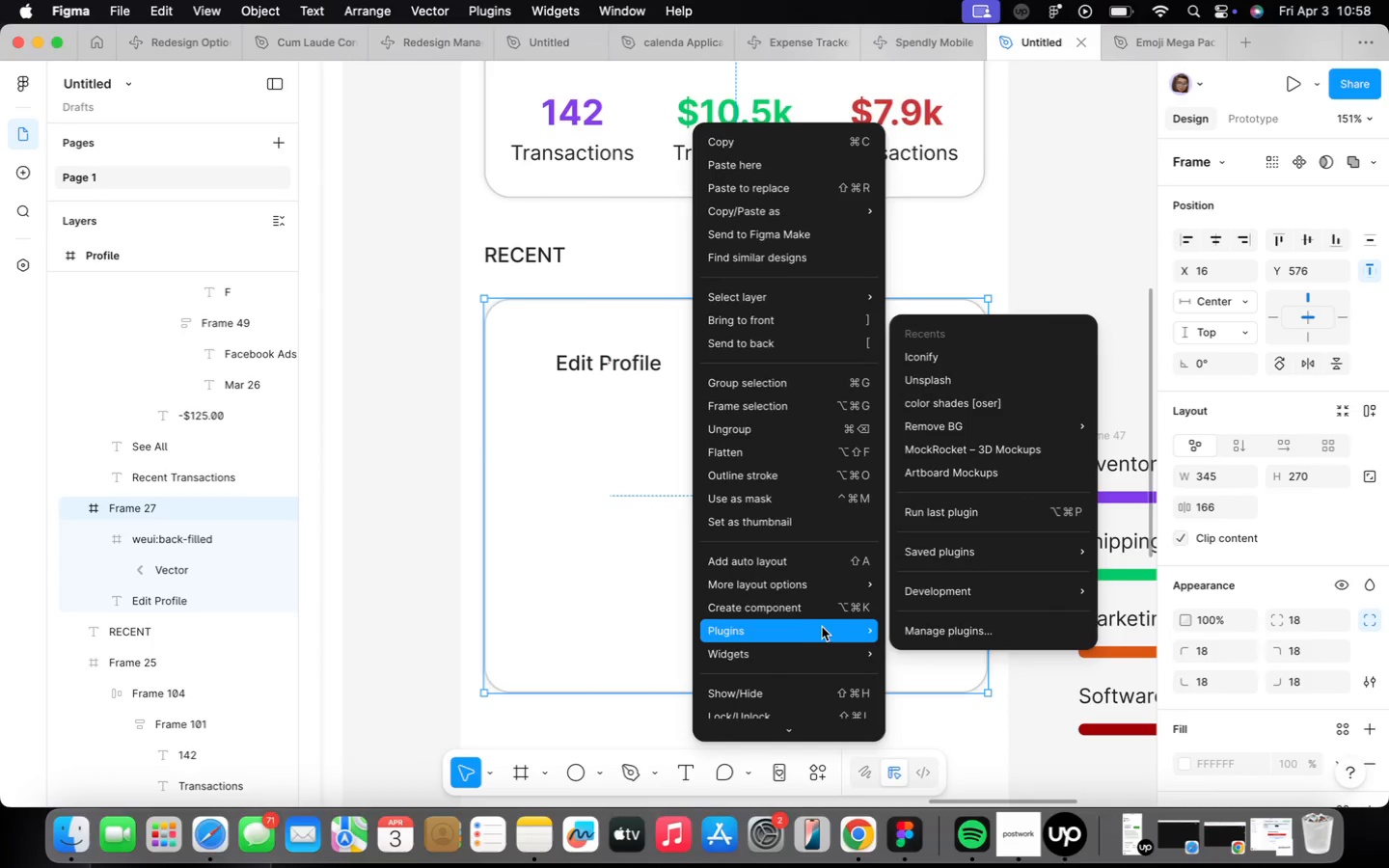 
wait(7.29)
 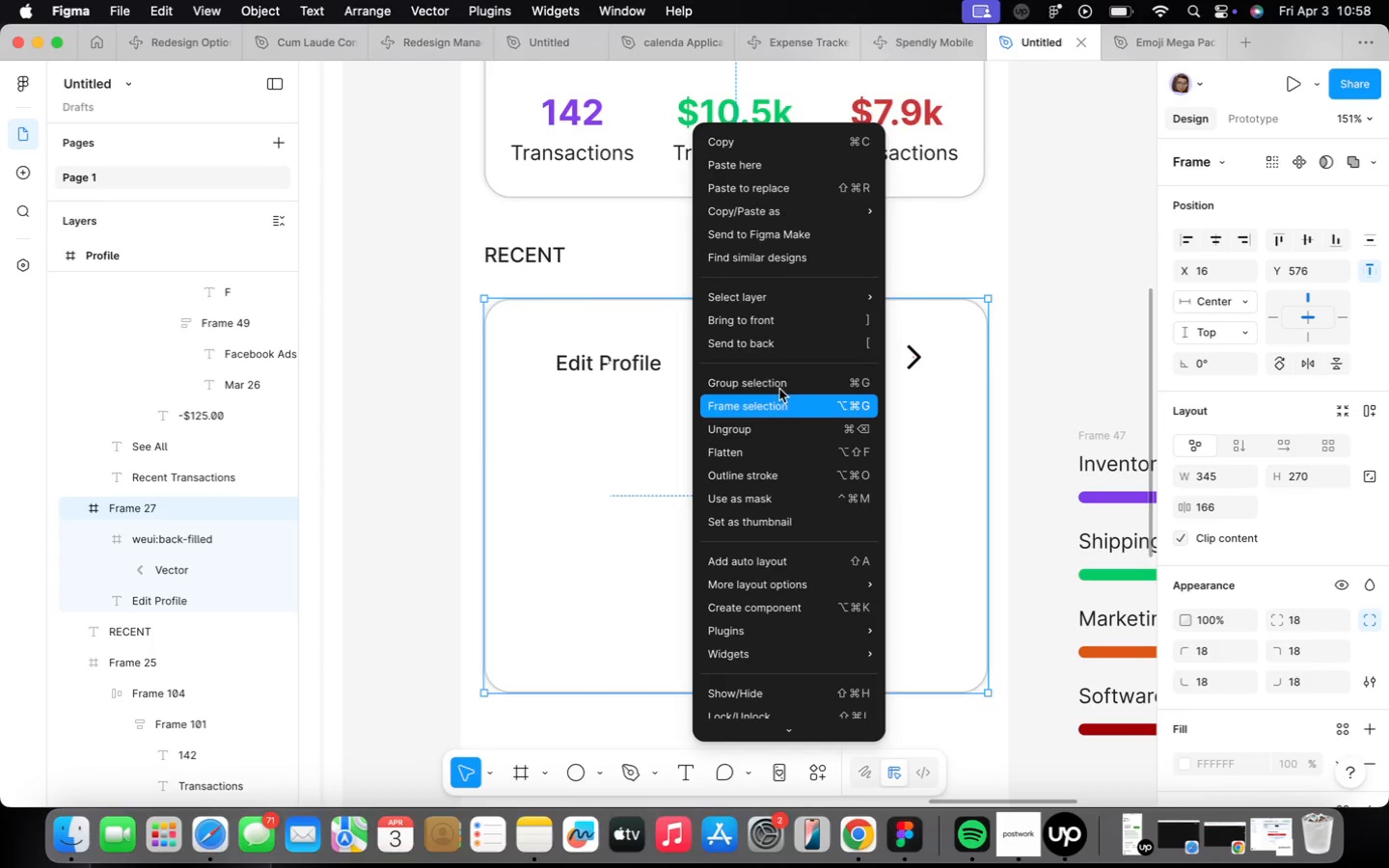 
left_click([981, 356])
 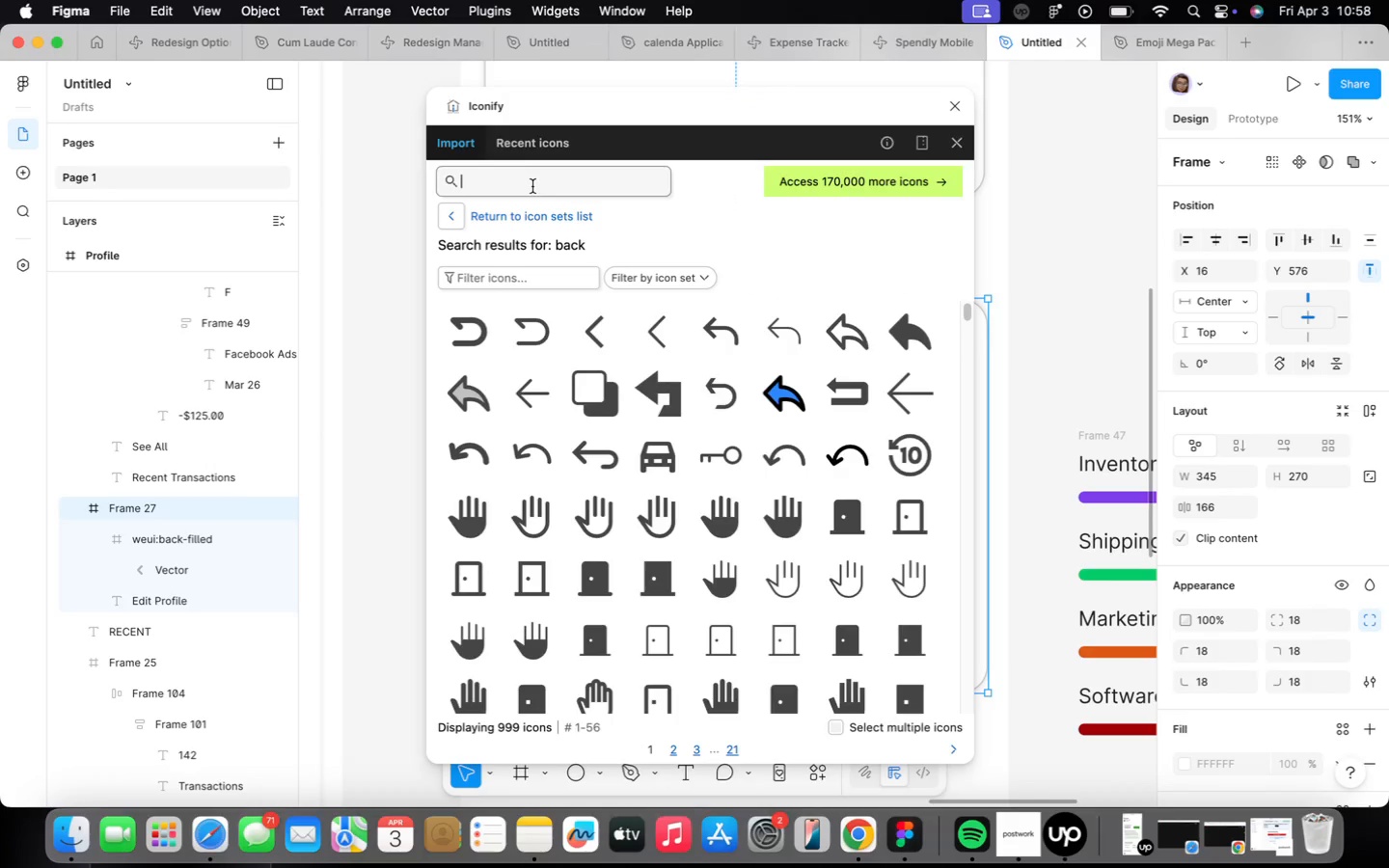 
type(edit)
 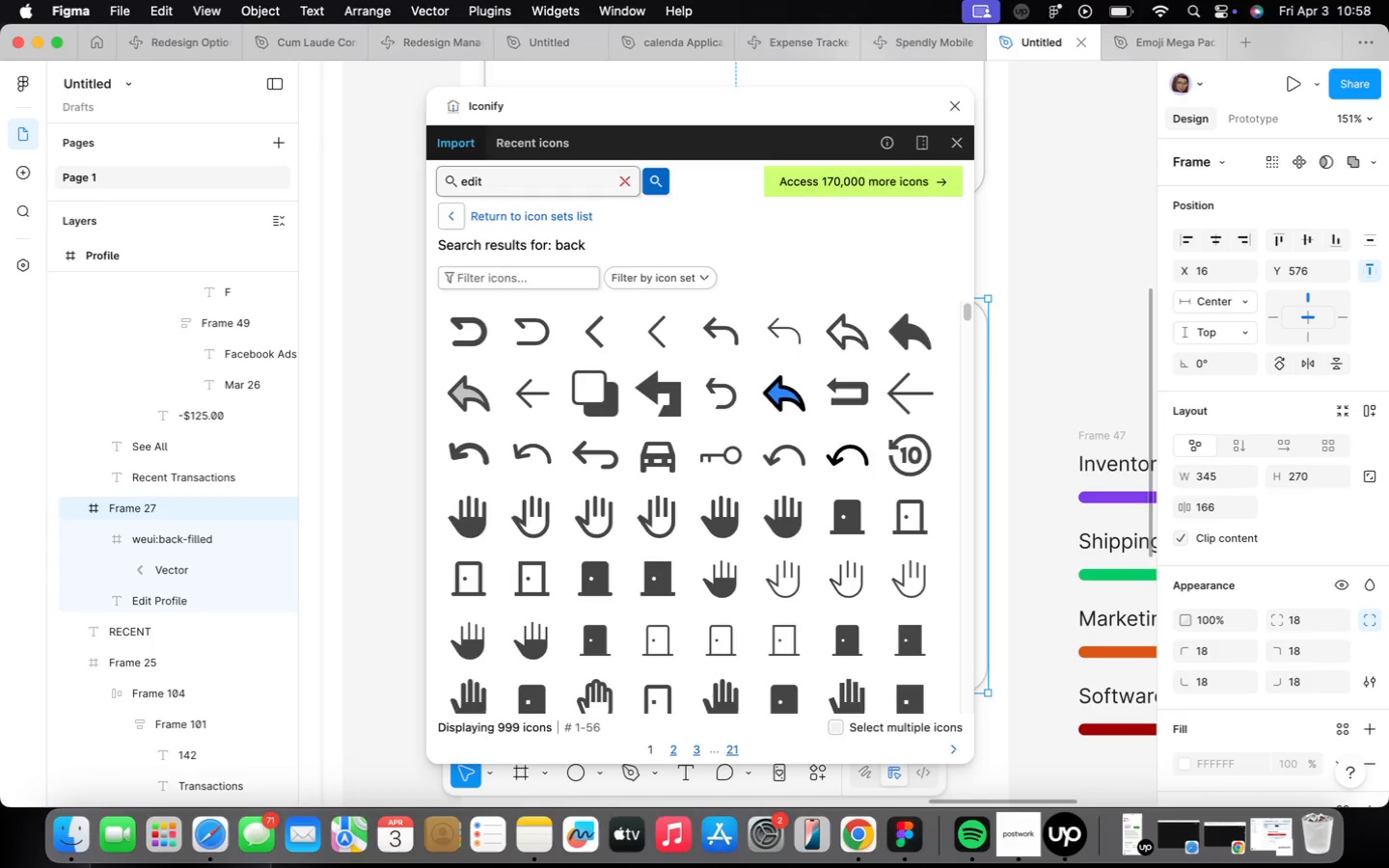 
key(Enter)
 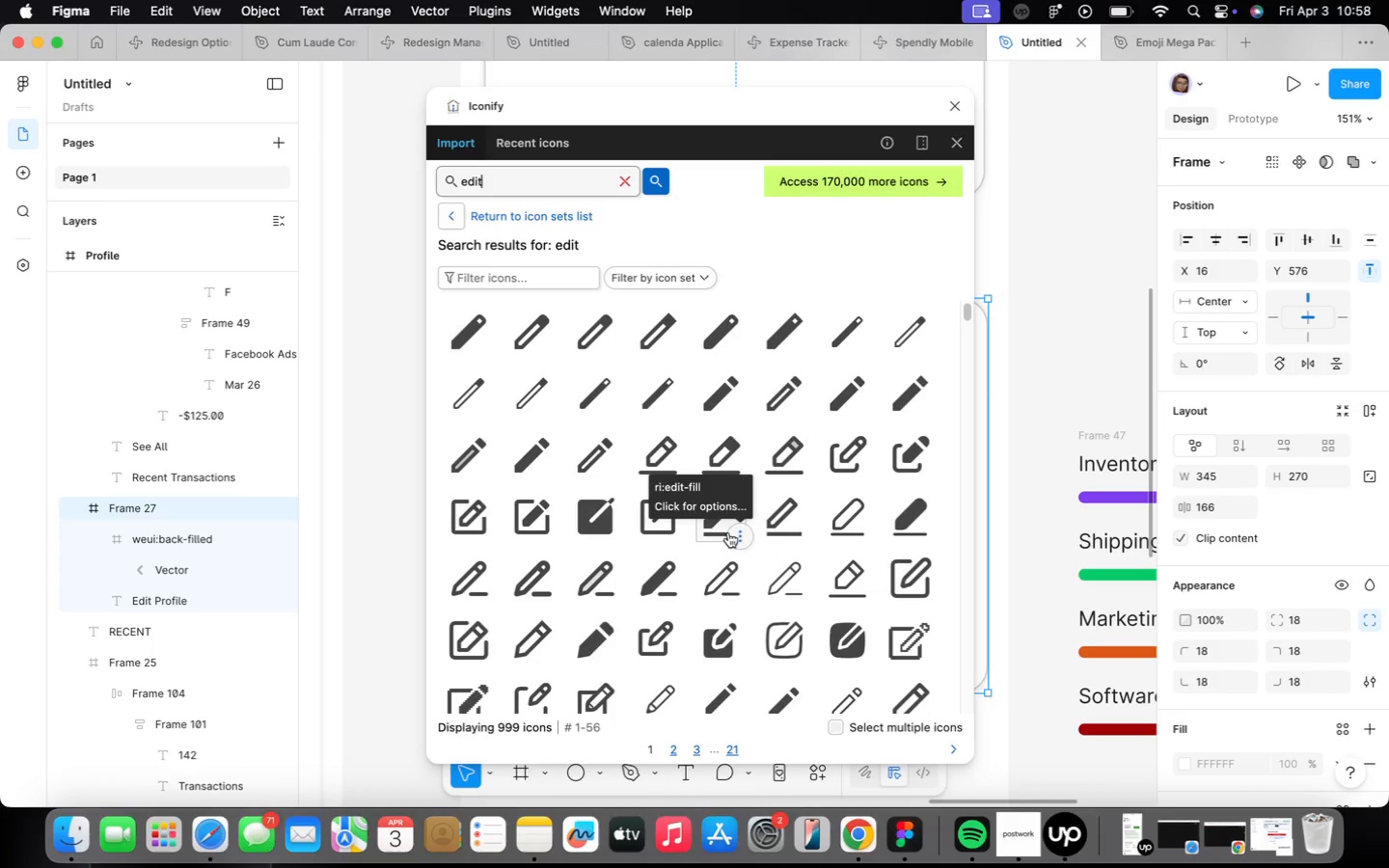 
mouse_move([494, 585])
 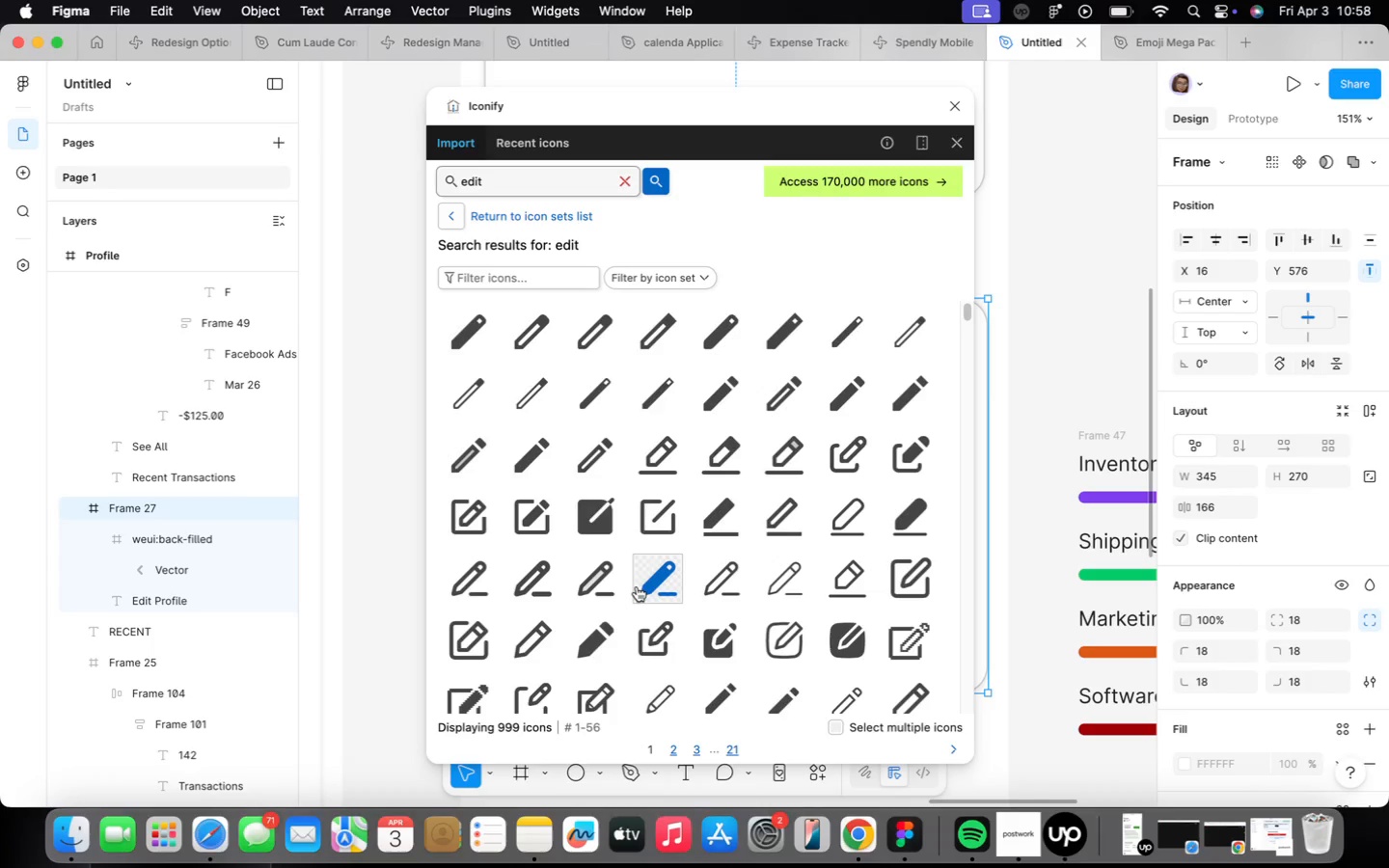 
scroll: coordinate [640, 585], scroll_direction: down, amount: 9.0
 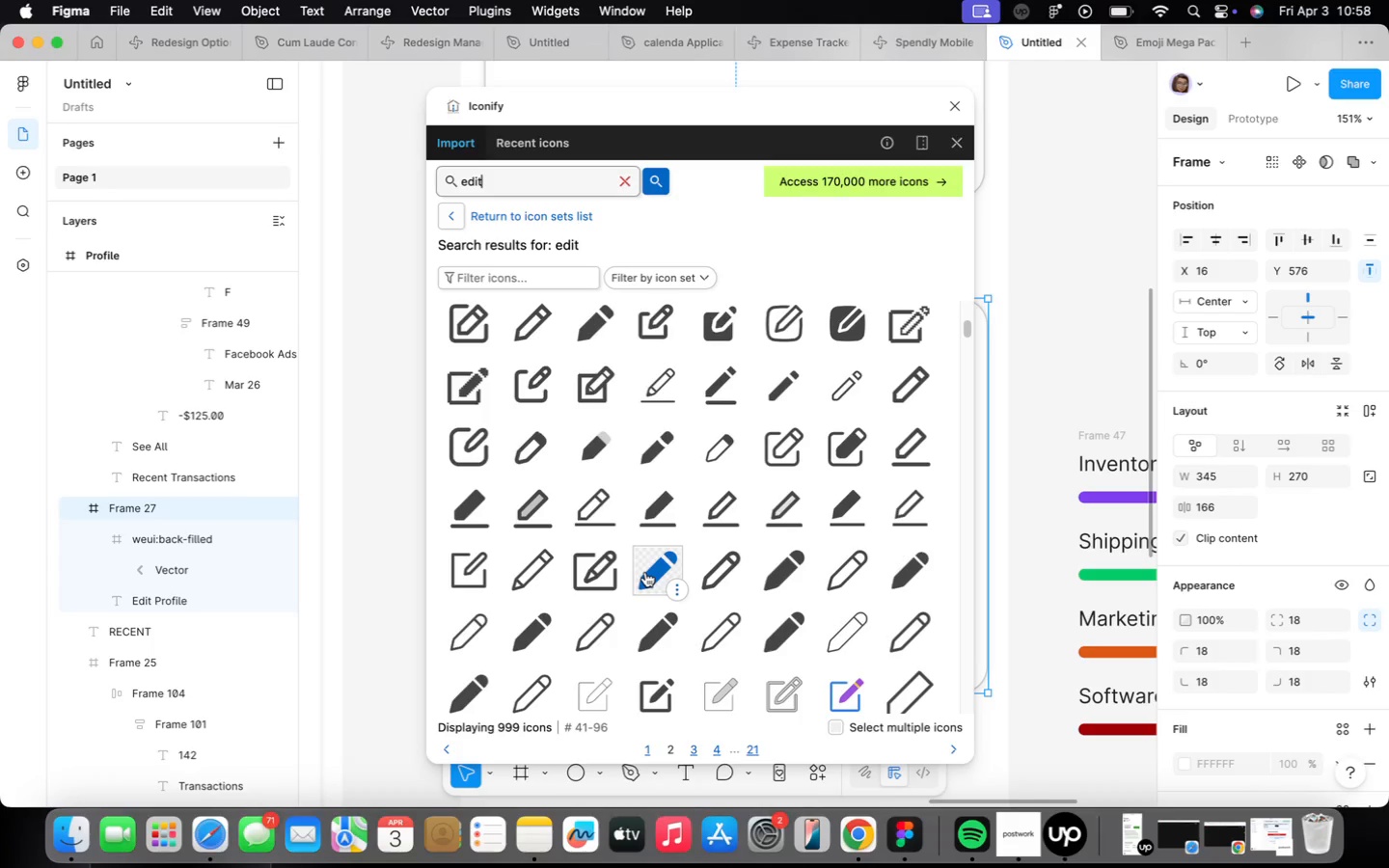 
scroll: coordinate [645, 573], scroll_direction: up, amount: 9.0
 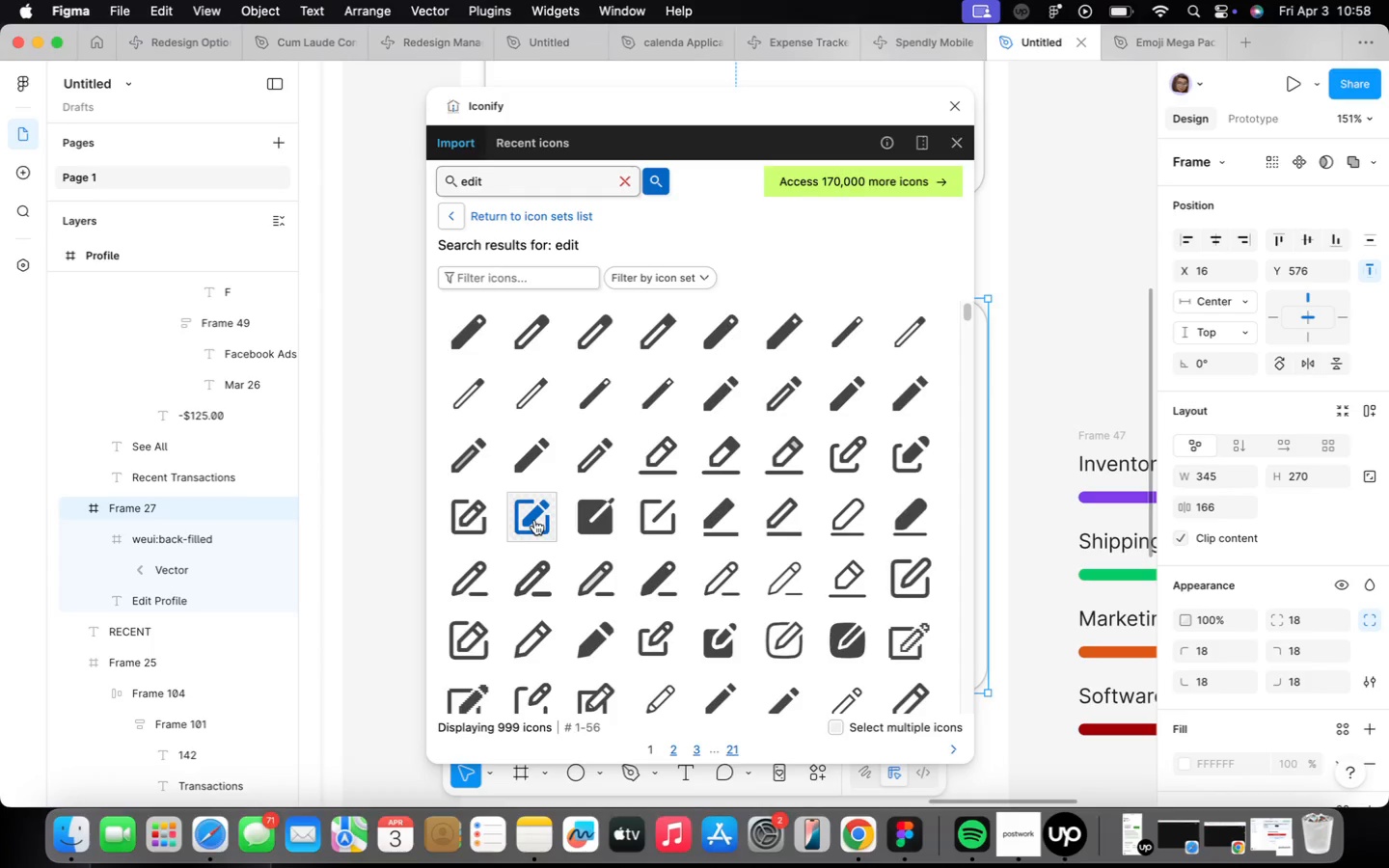 
scroll: coordinate [588, 561], scroll_direction: down, amount: 23.0
 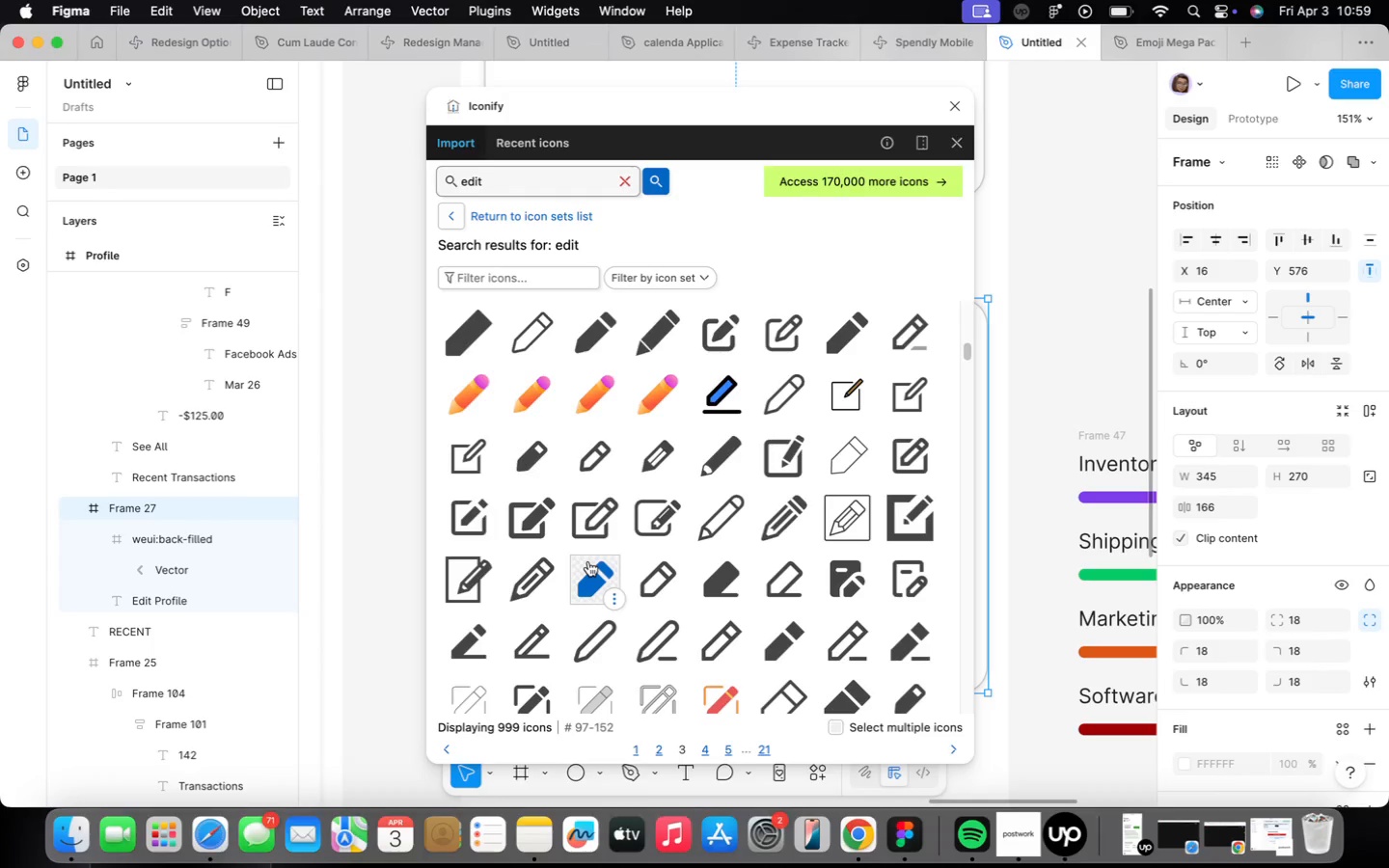 
scroll: coordinate [493, 502], scroll_direction: up, amount: 46.0
 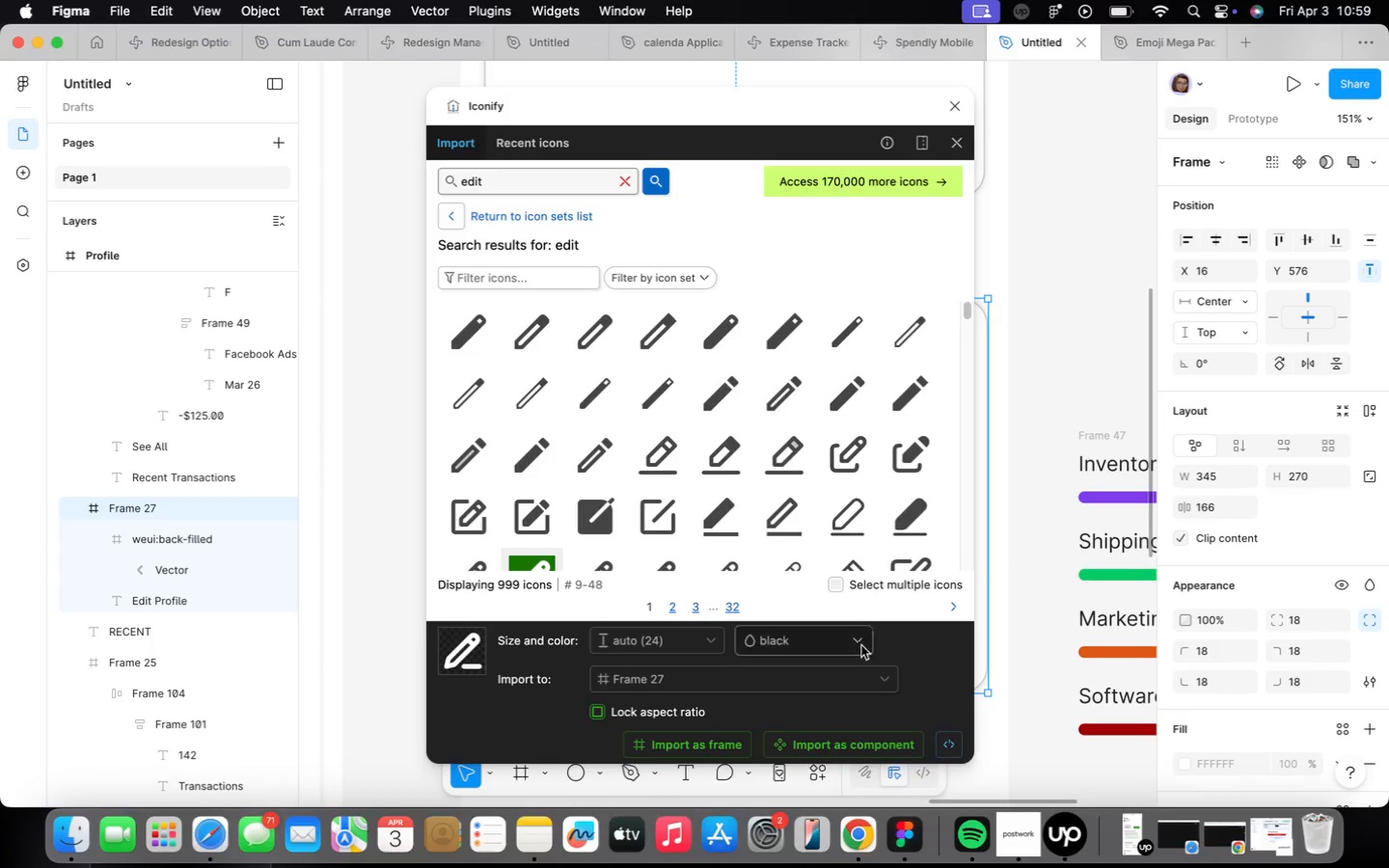 
left_click([719, 739])
 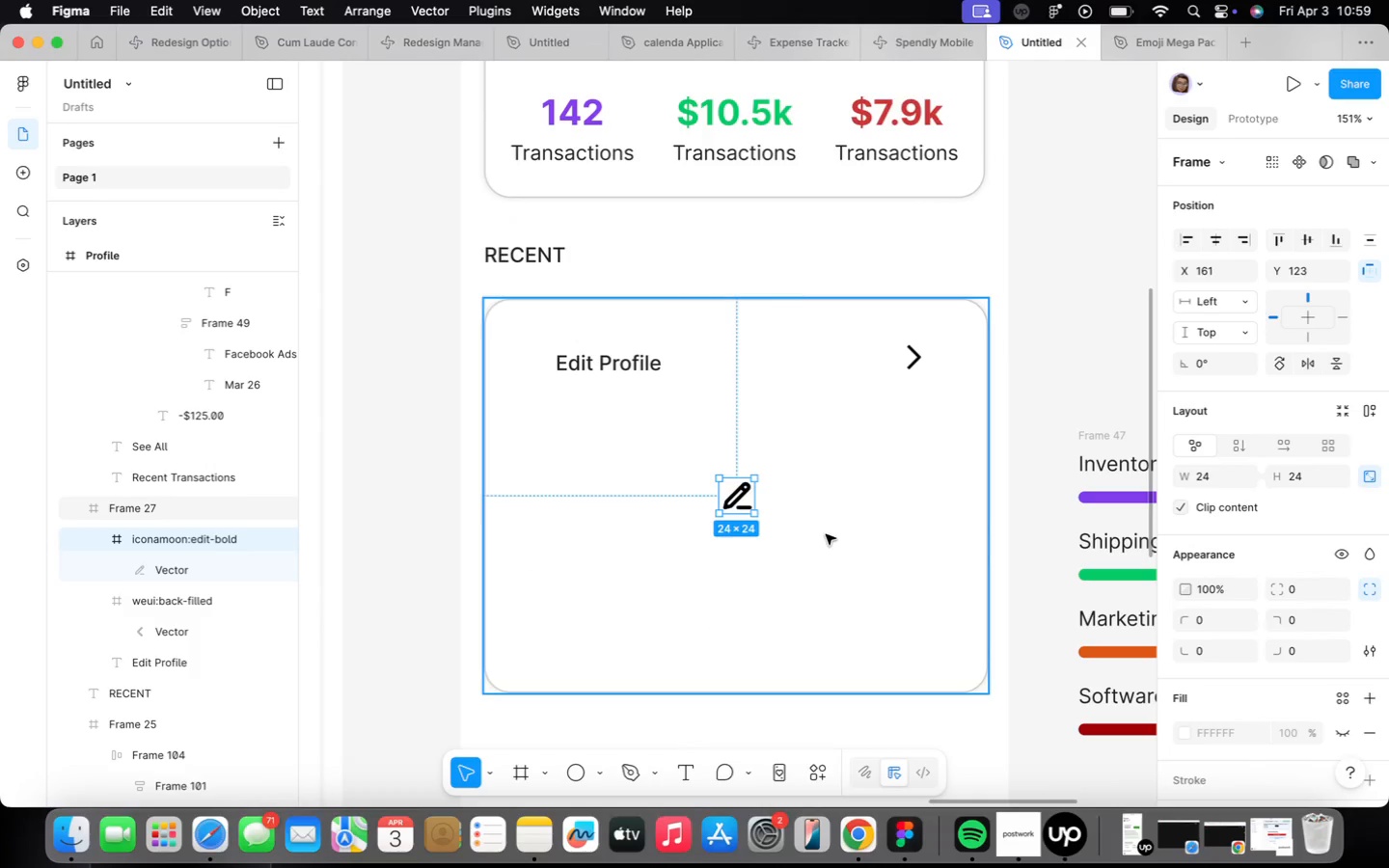 
wait(10.39)
 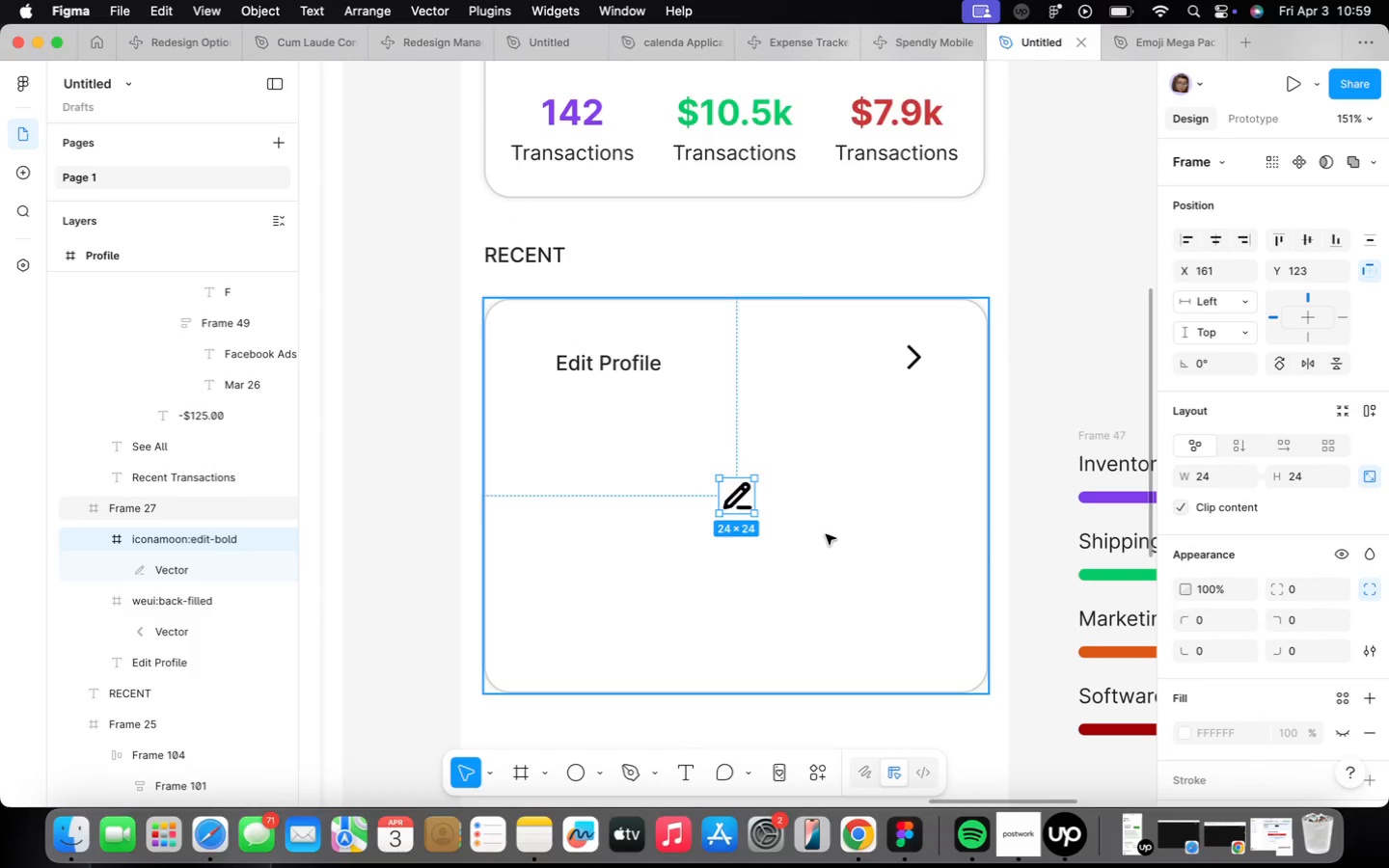 
double_click([729, 502])
 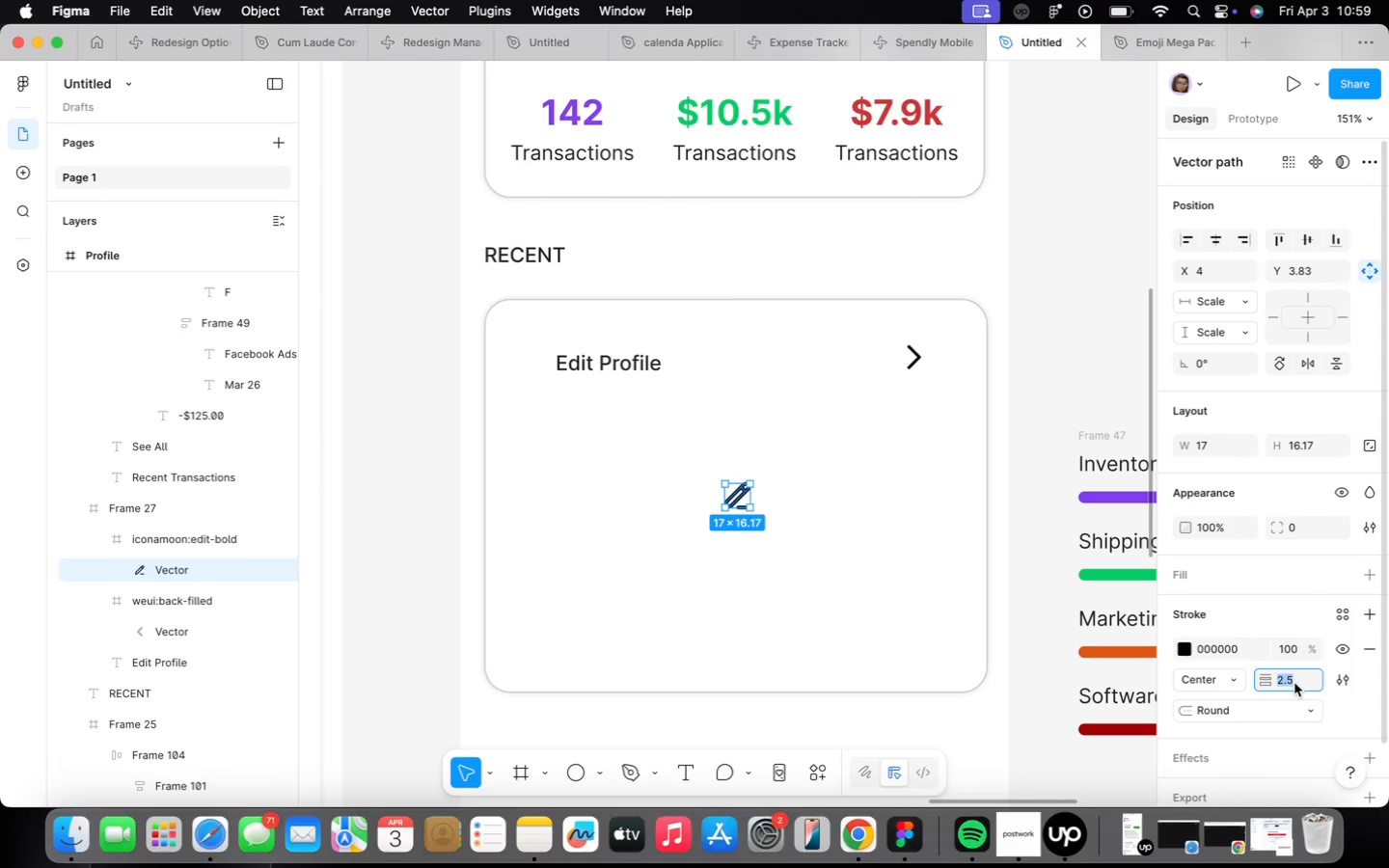 
key(1)
 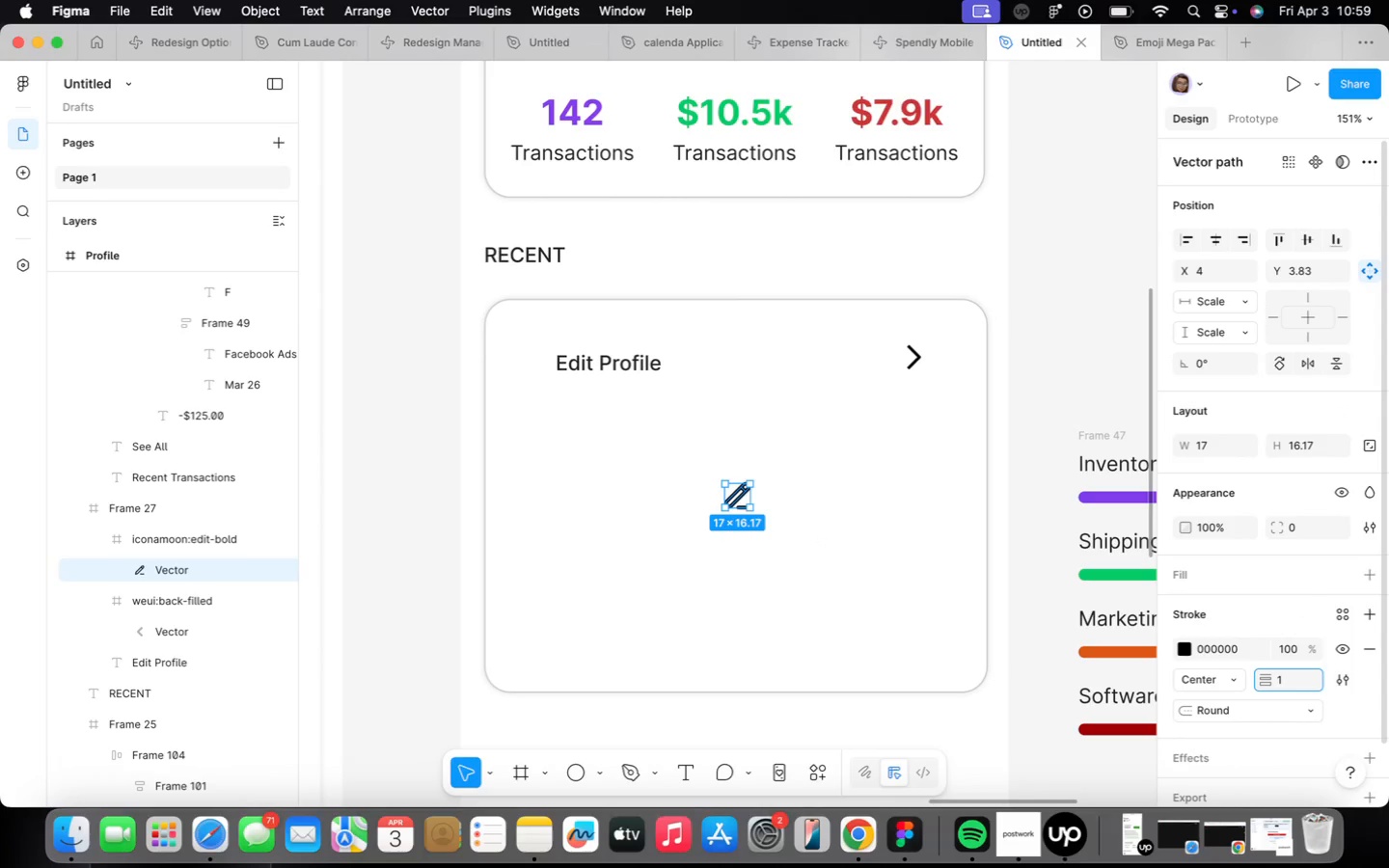 
key(Period)
 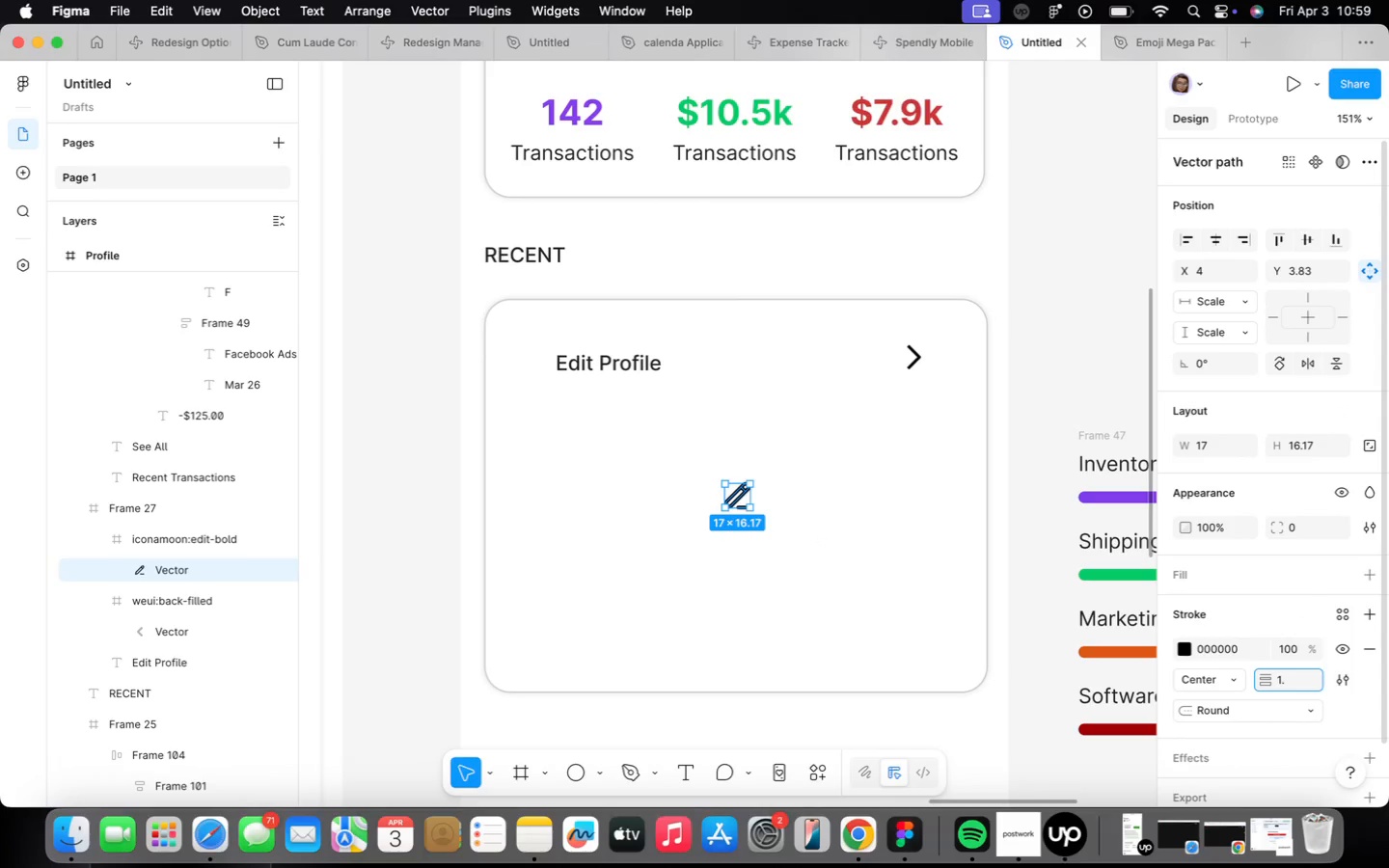 
key(5)
 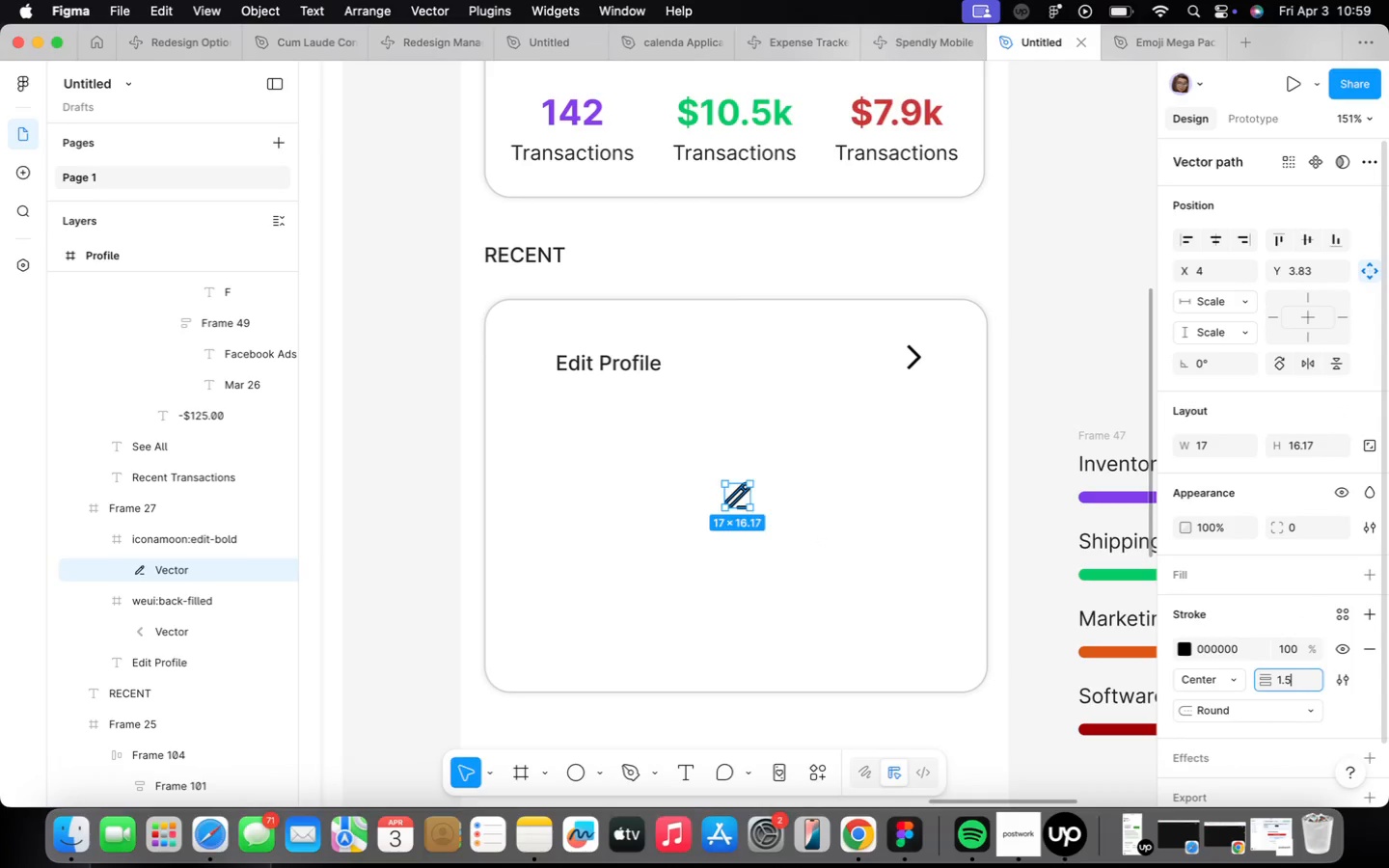 
key(Enter)
 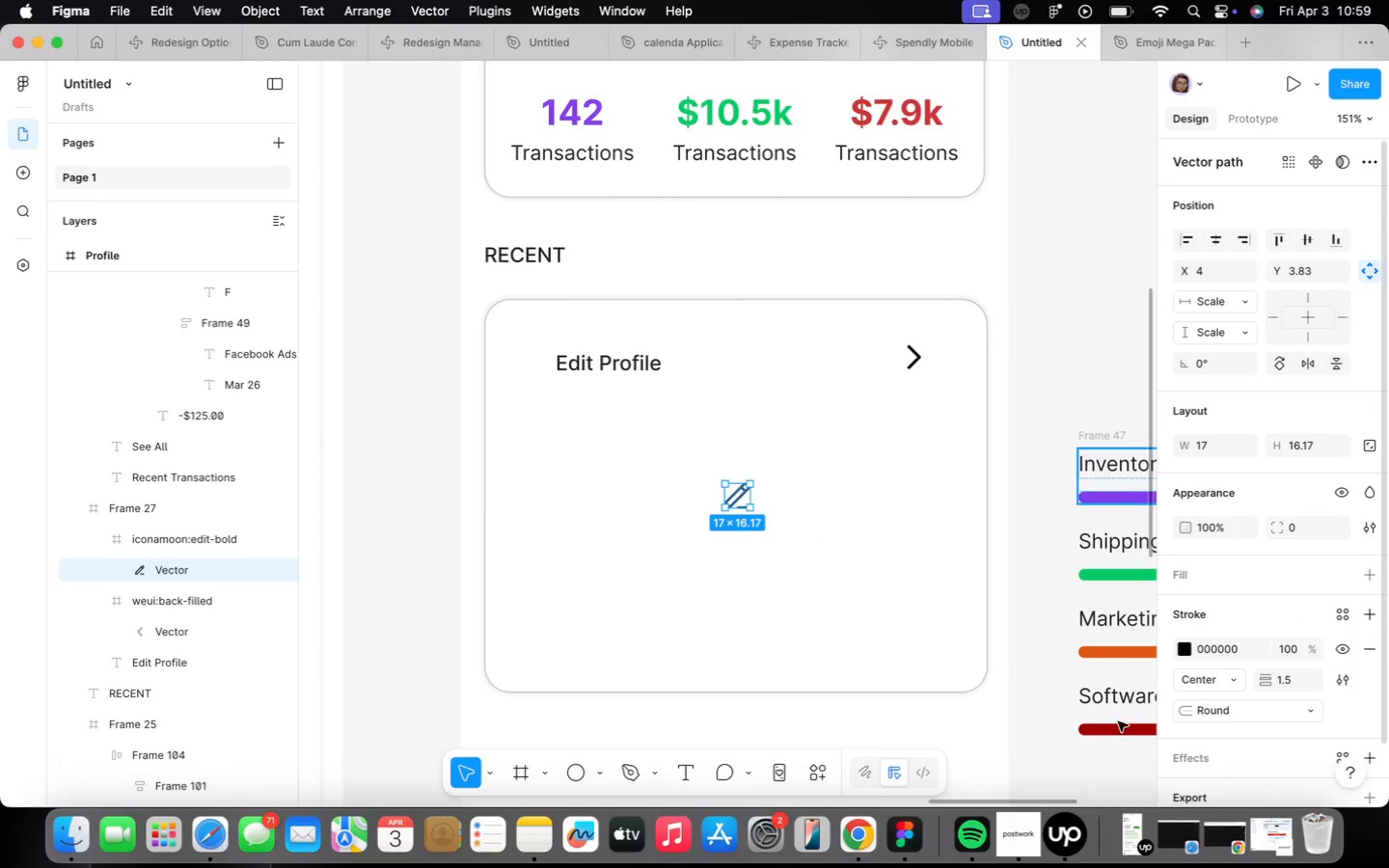 
left_click([965, 625])
 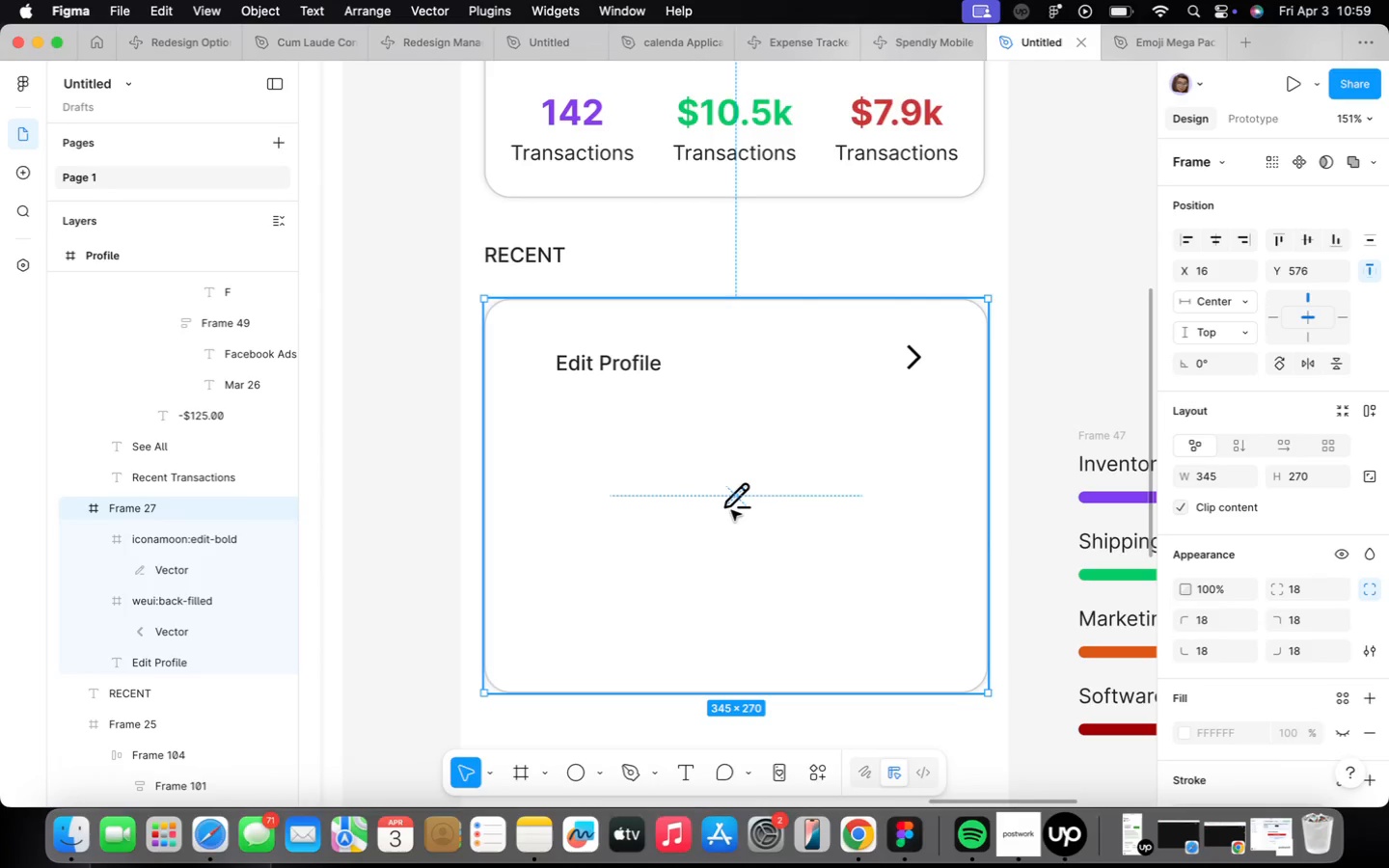 
double_click([731, 510])
 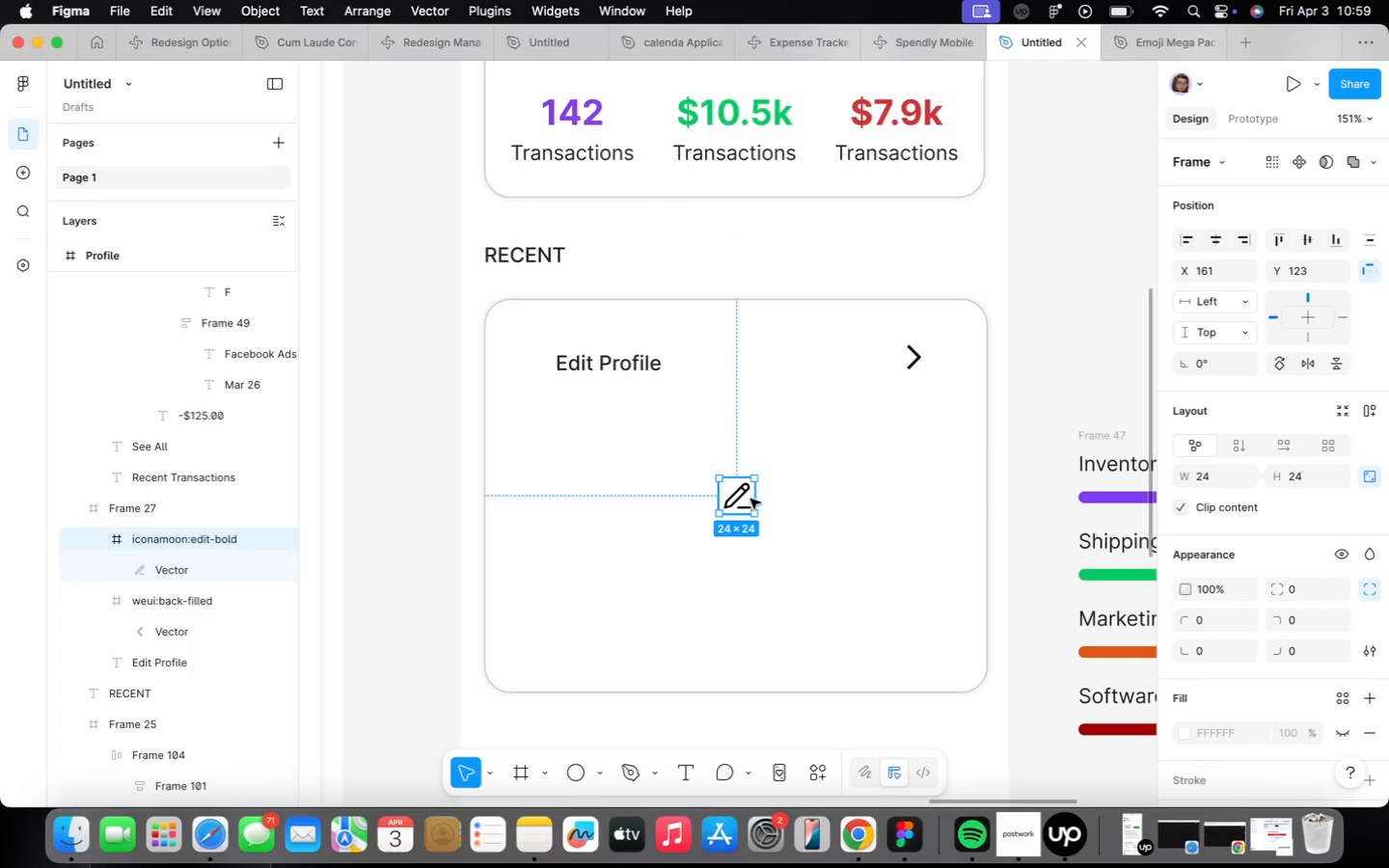 
scroll: coordinate [750, 499], scroll_direction: up, amount: 1.0
 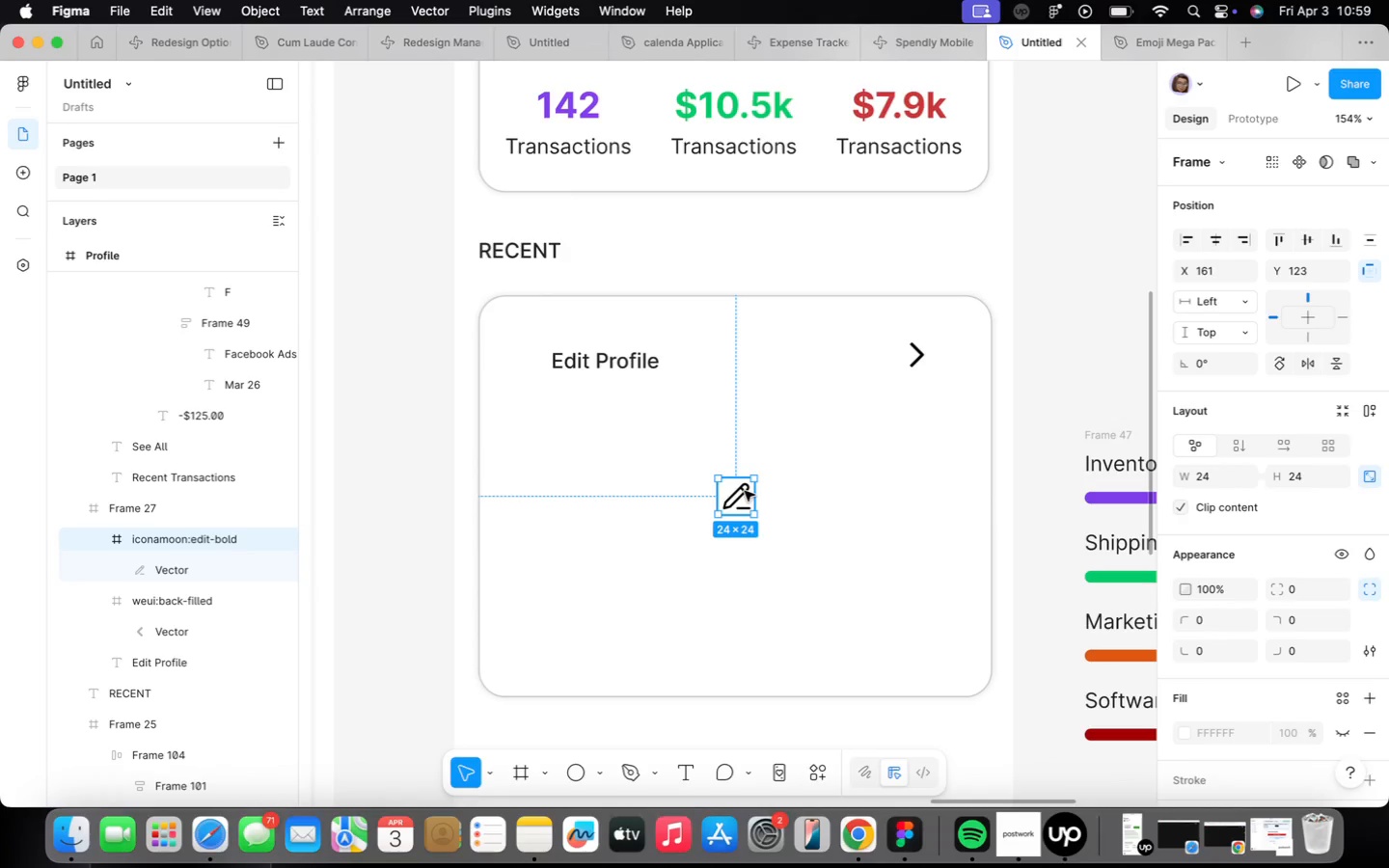 
left_click_drag(start_coordinate=[746, 492], to_coordinate=[549, 378])
 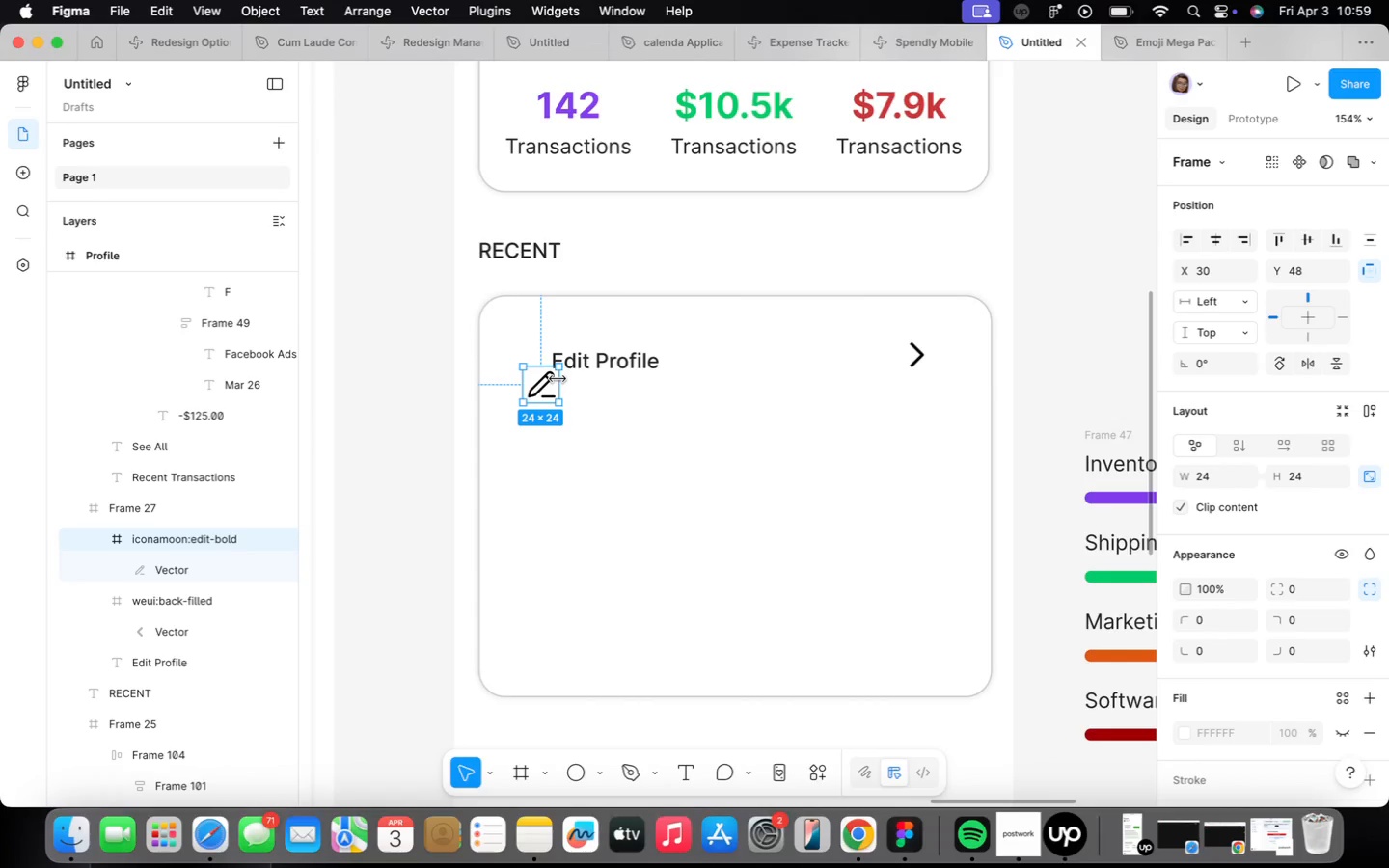 
scroll: coordinate [558, 380], scroll_direction: up, amount: 2.0
 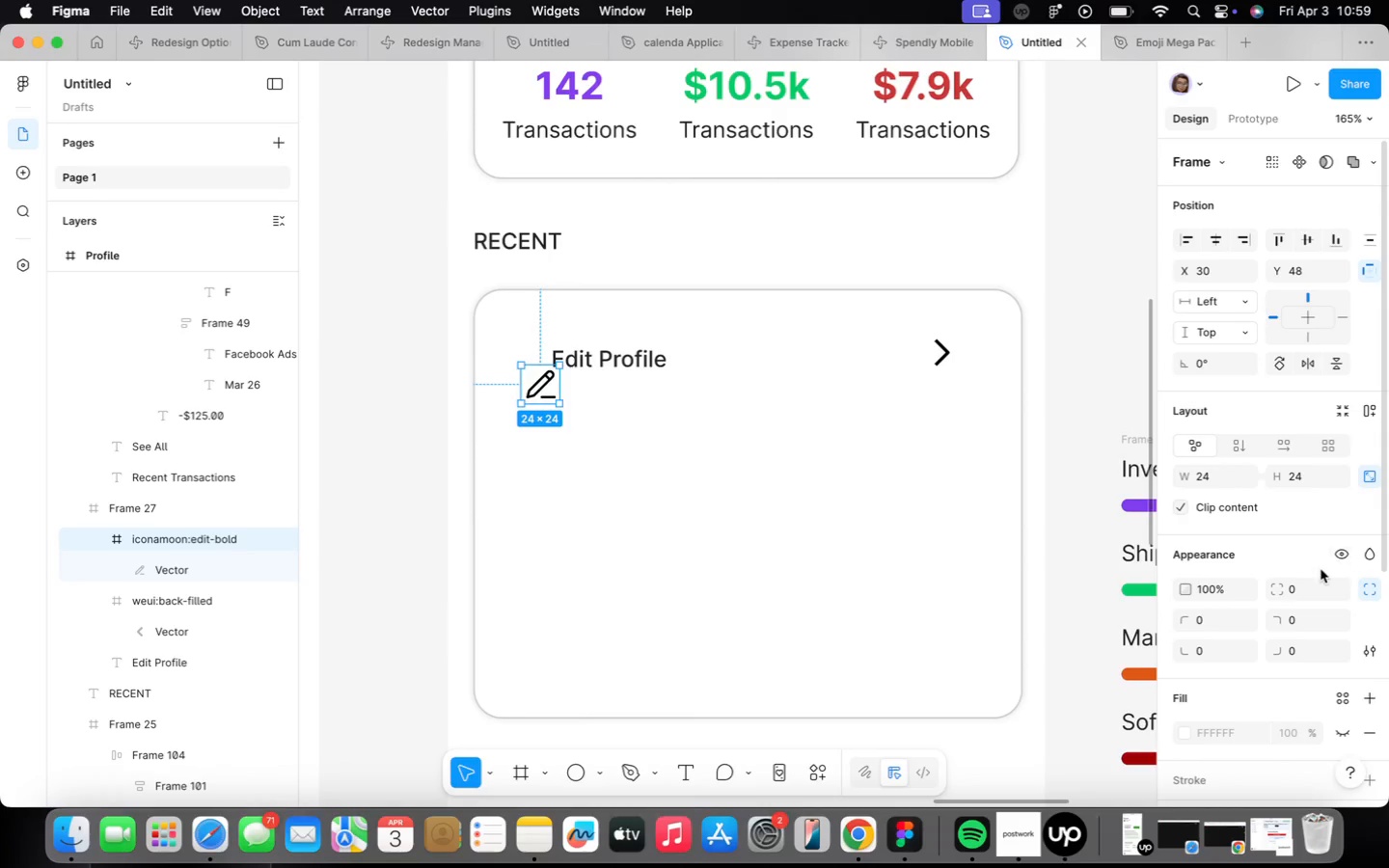 
scroll: coordinate [1319, 568], scroll_direction: down, amount: 10.0
 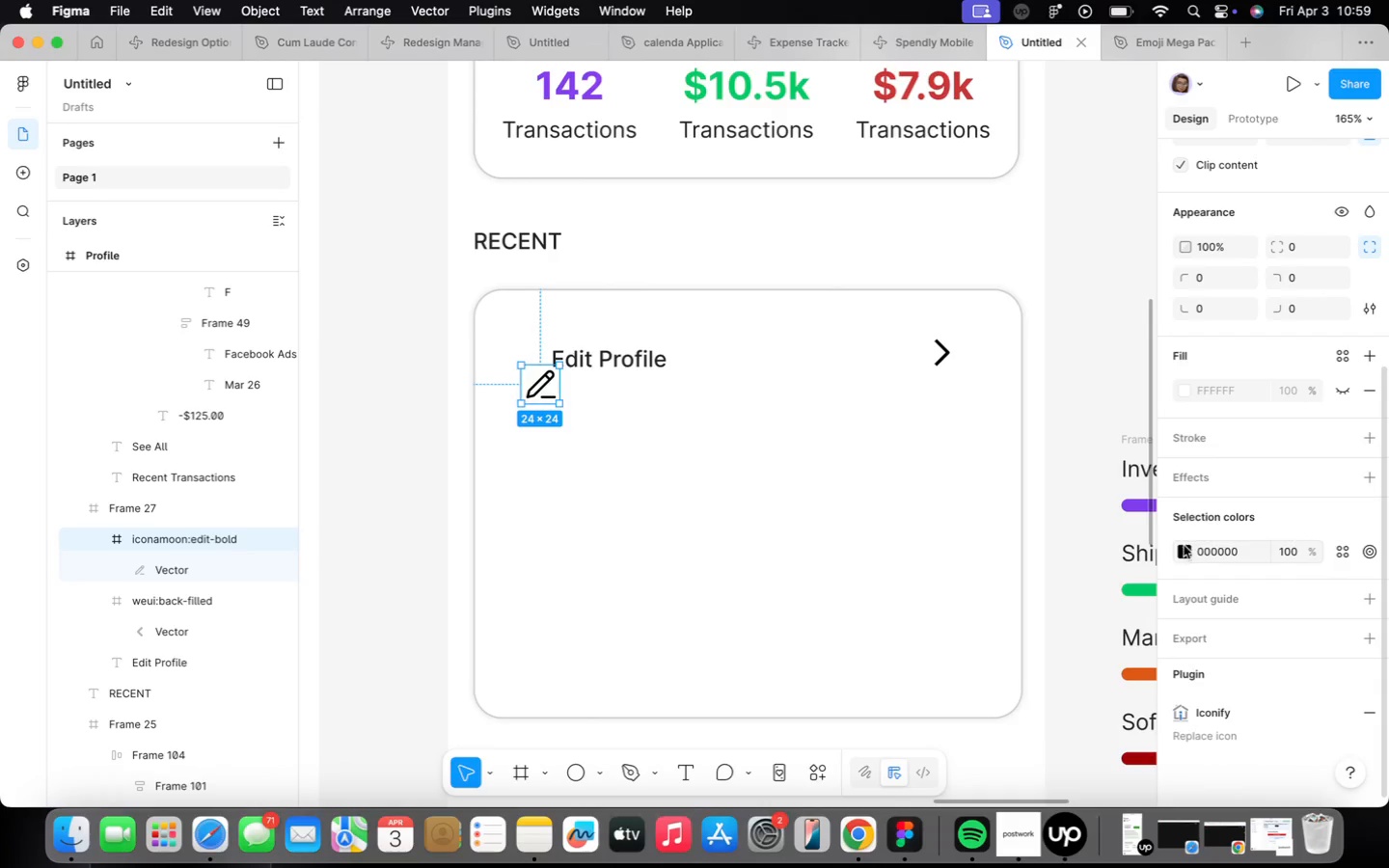 
left_click([1184, 554])
 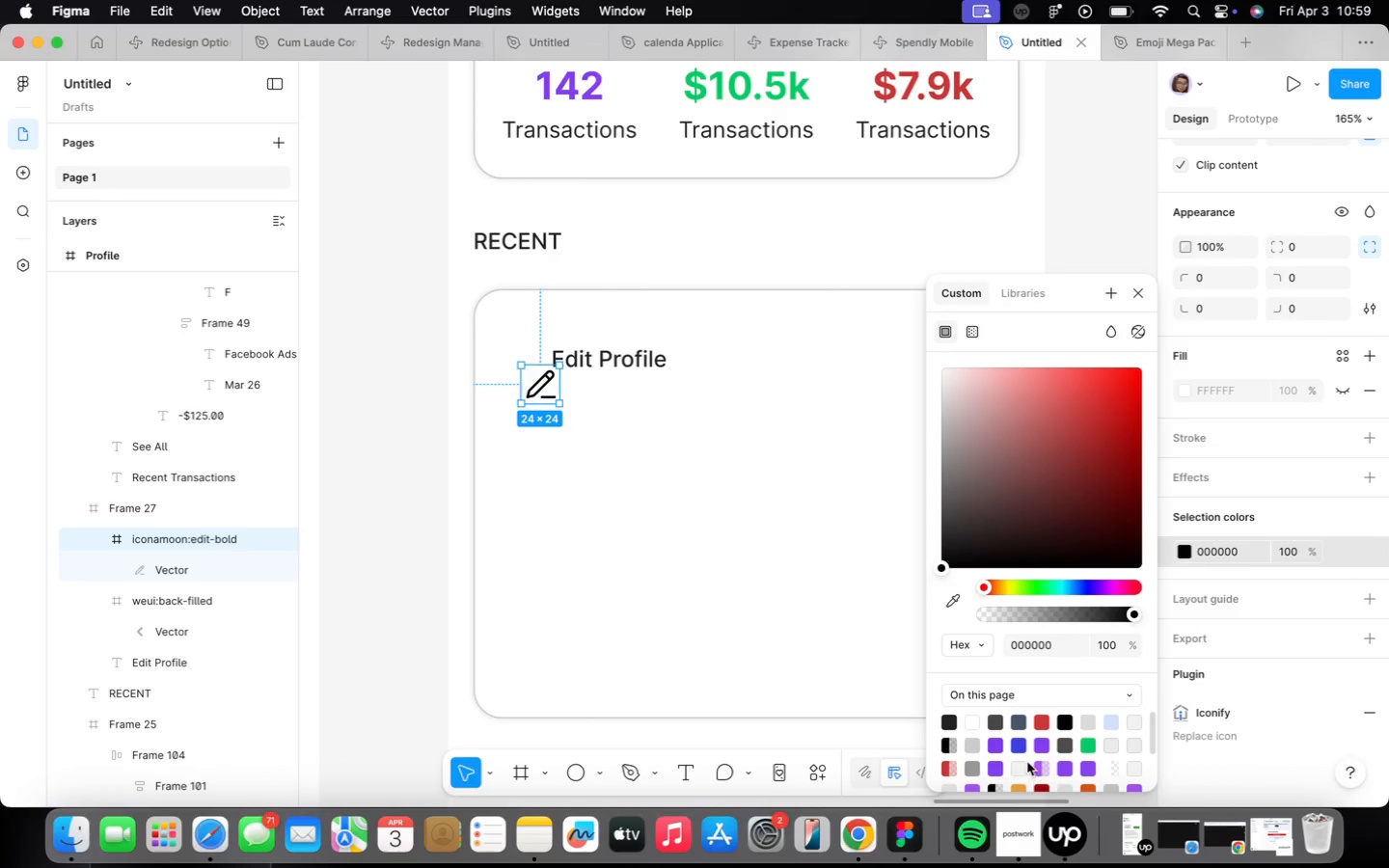 
wait(8.08)
 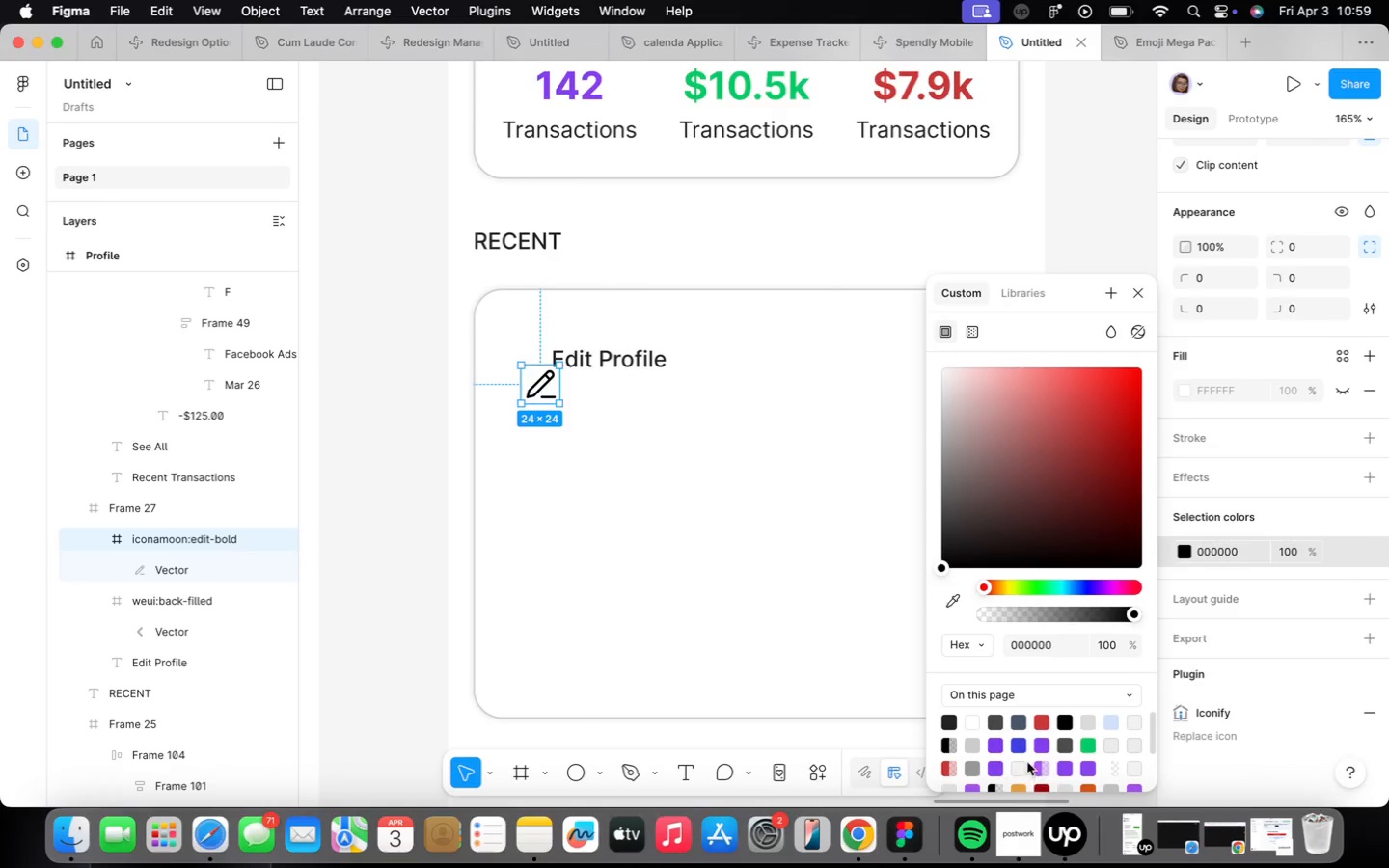 
scroll: coordinate [619, 421], scroll_direction: down, amount: 4.0
 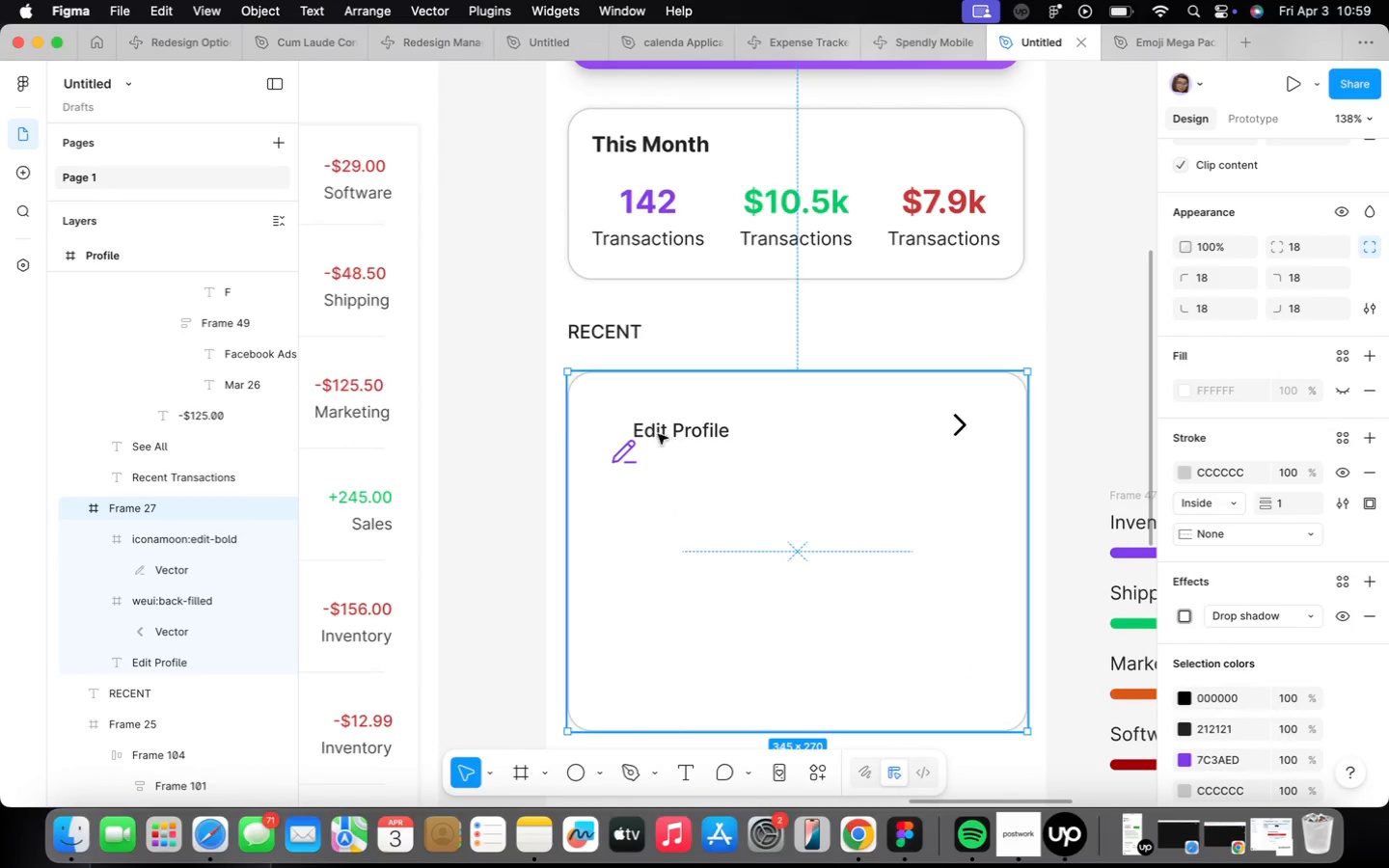 
left_click([729, 337])
 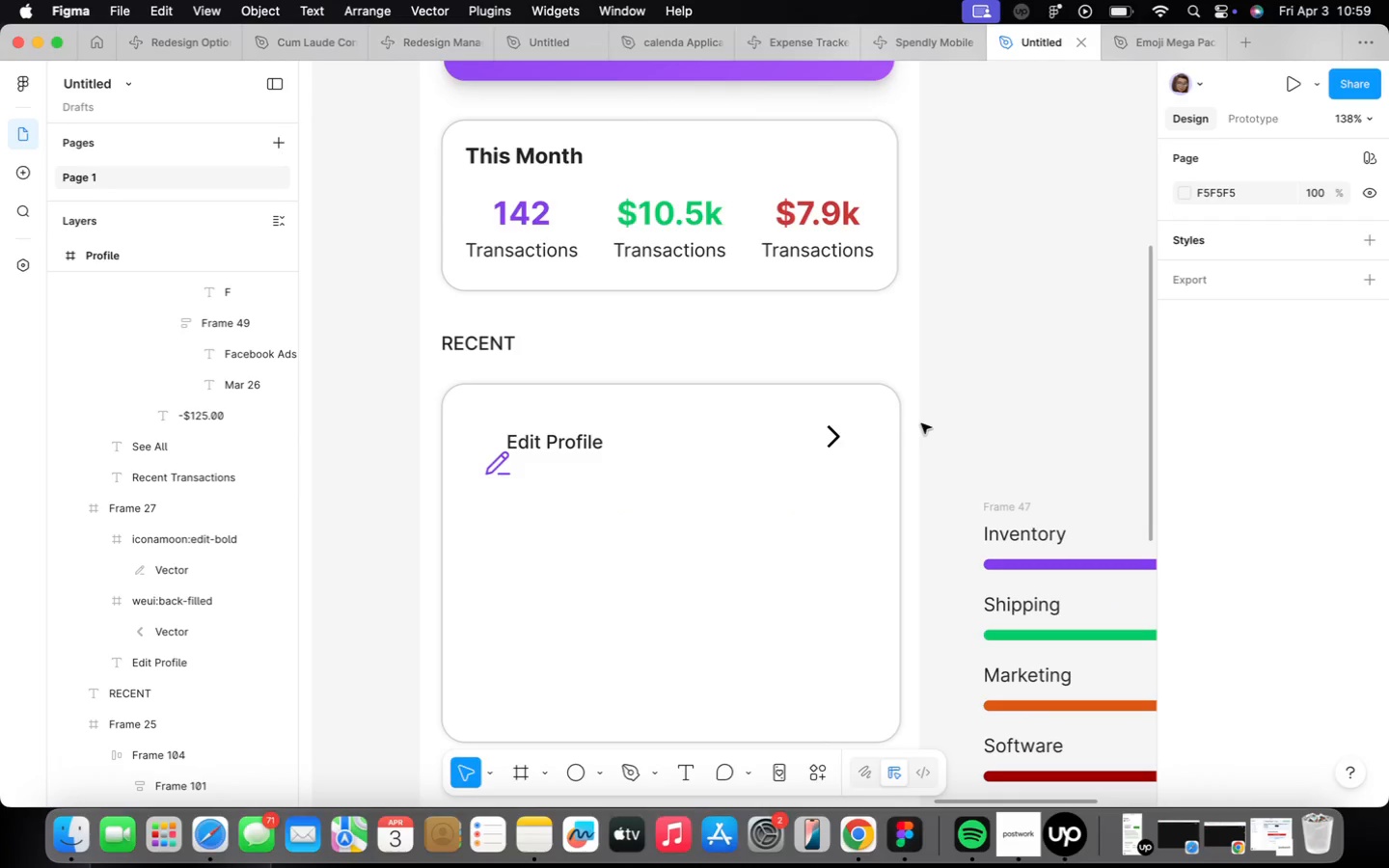 
key(F)
 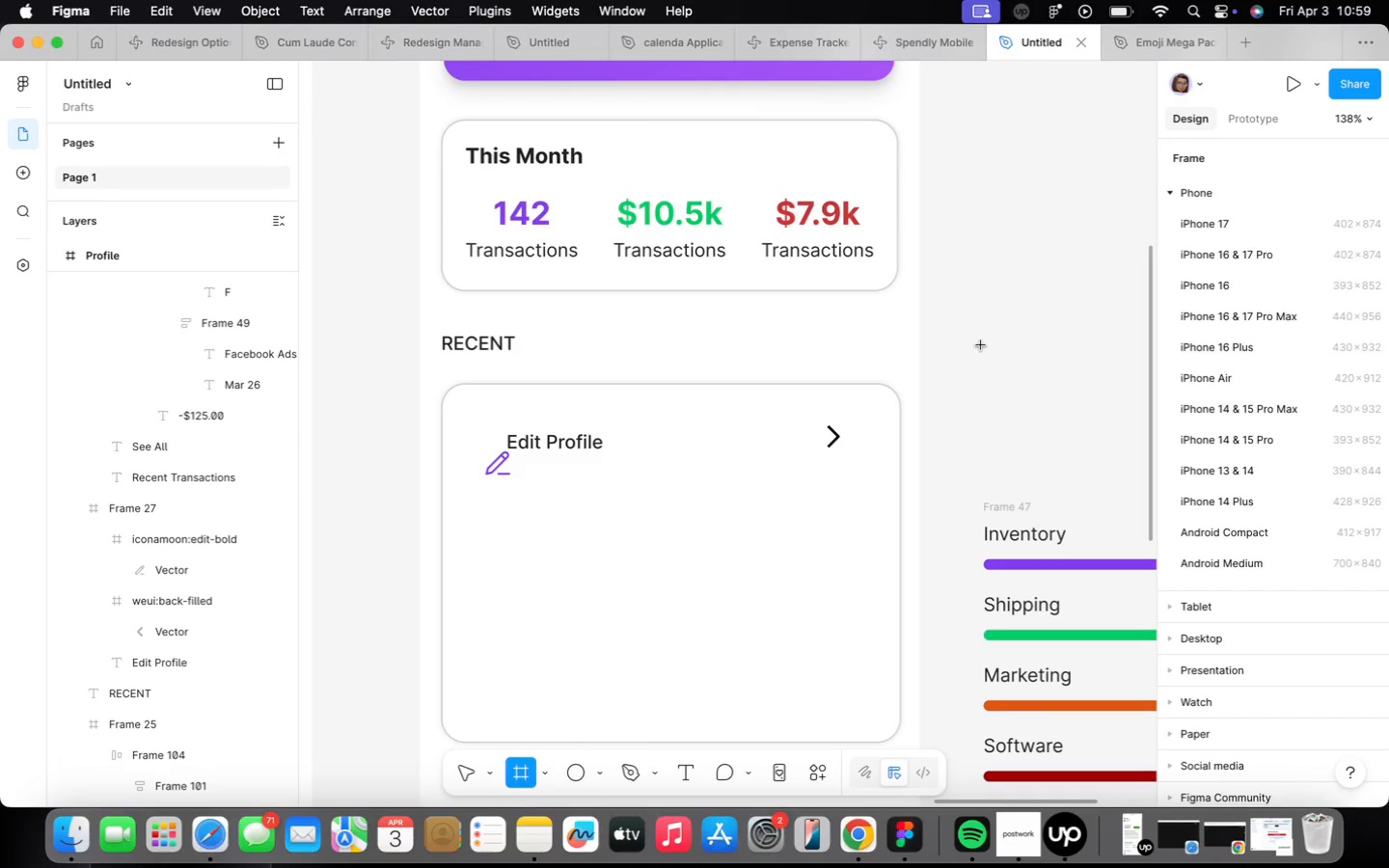 
left_click_drag(start_coordinate=[981, 345], to_coordinate=[1033, 387])
 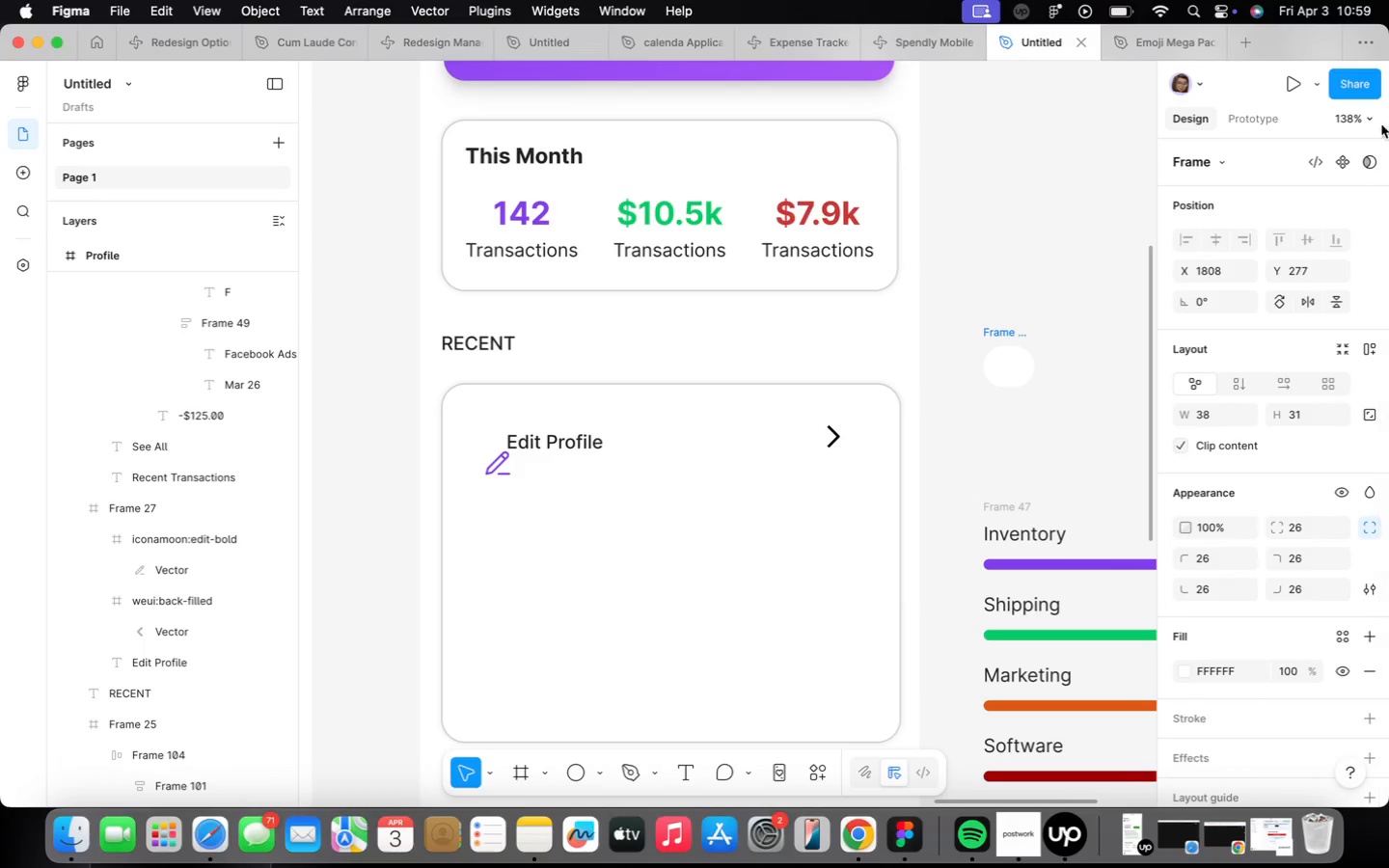 
scroll: coordinate [1049, 389], scroll_direction: up, amount: 4.0
 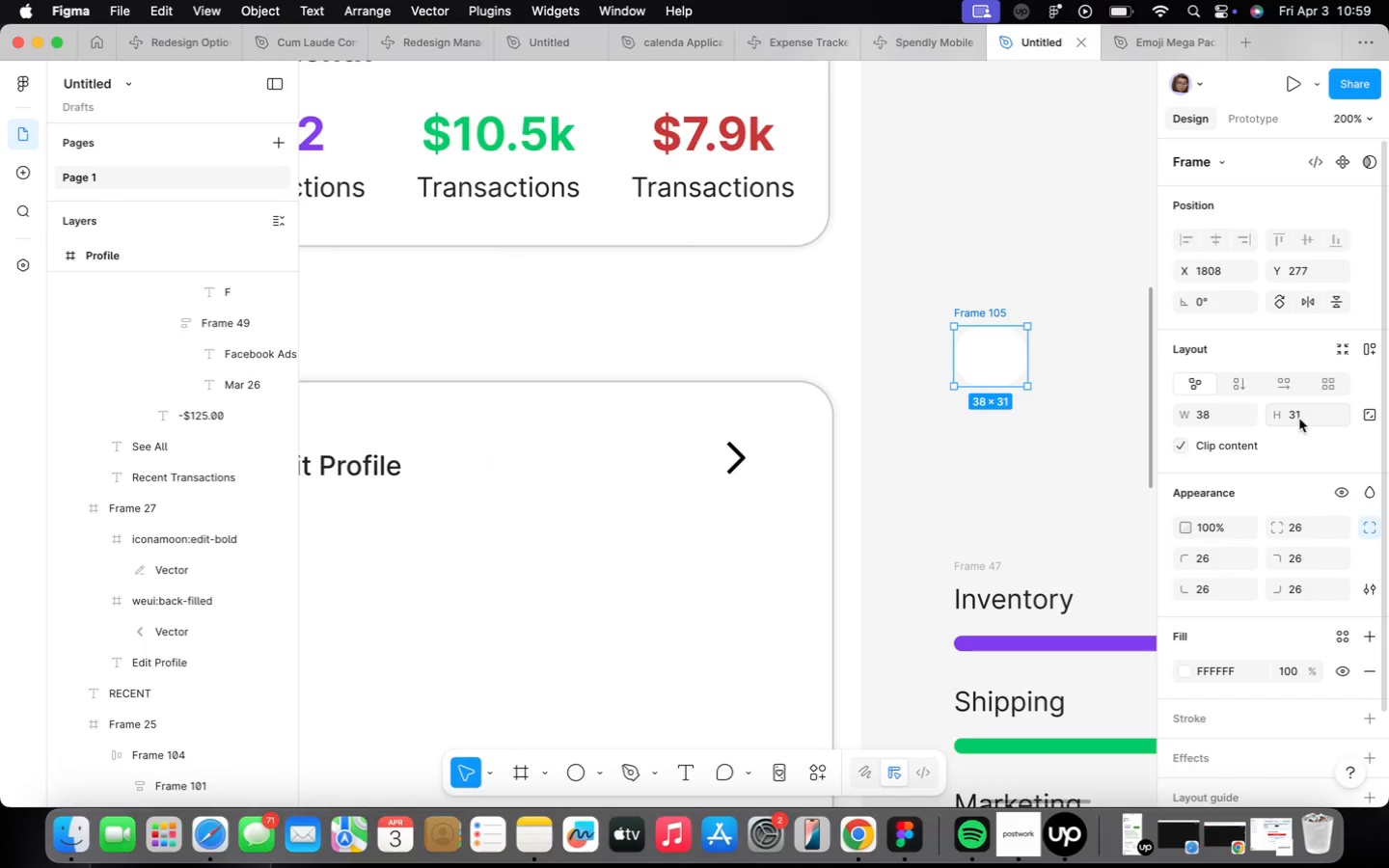 
left_click([1315, 418])
 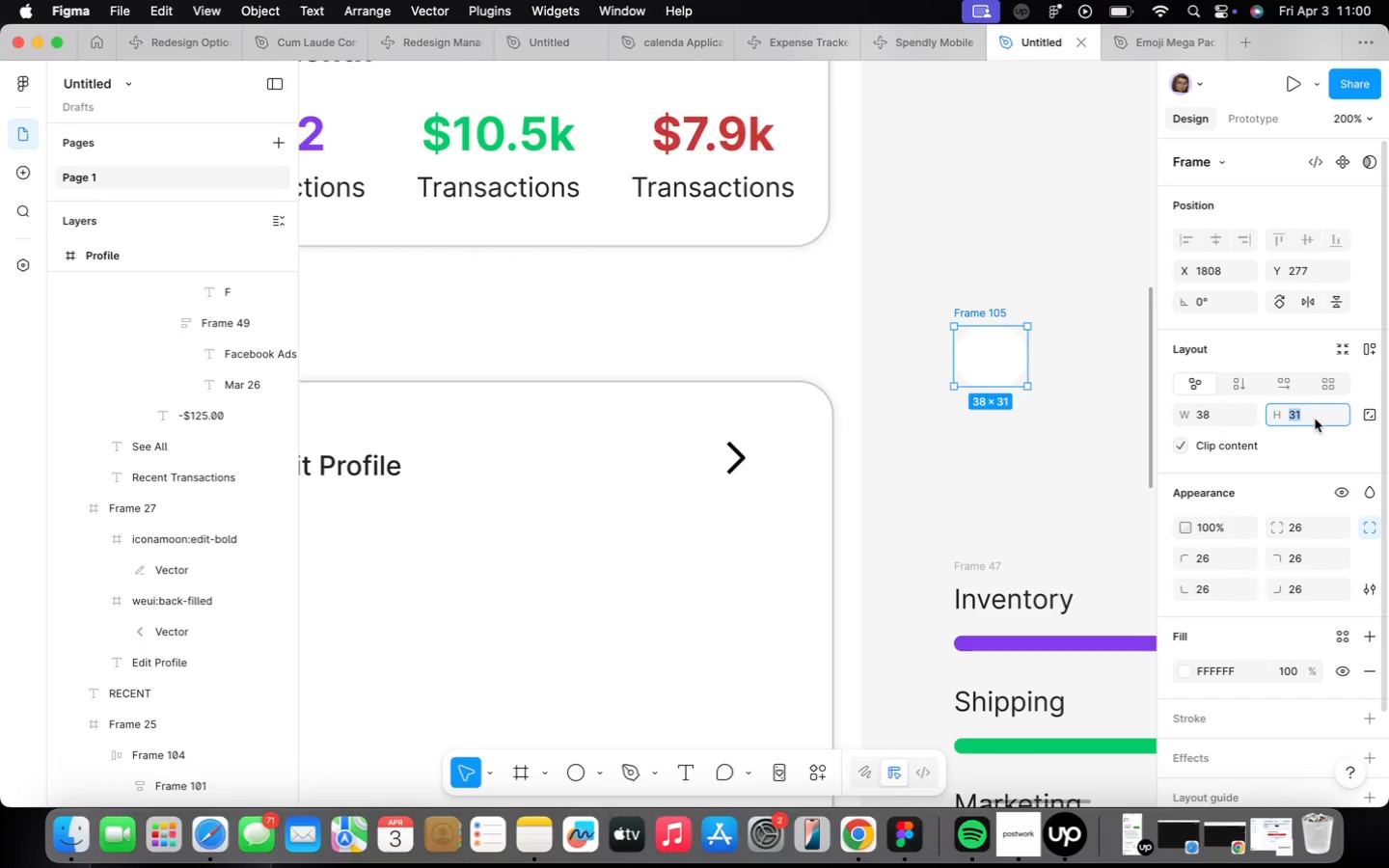 
type(38)
 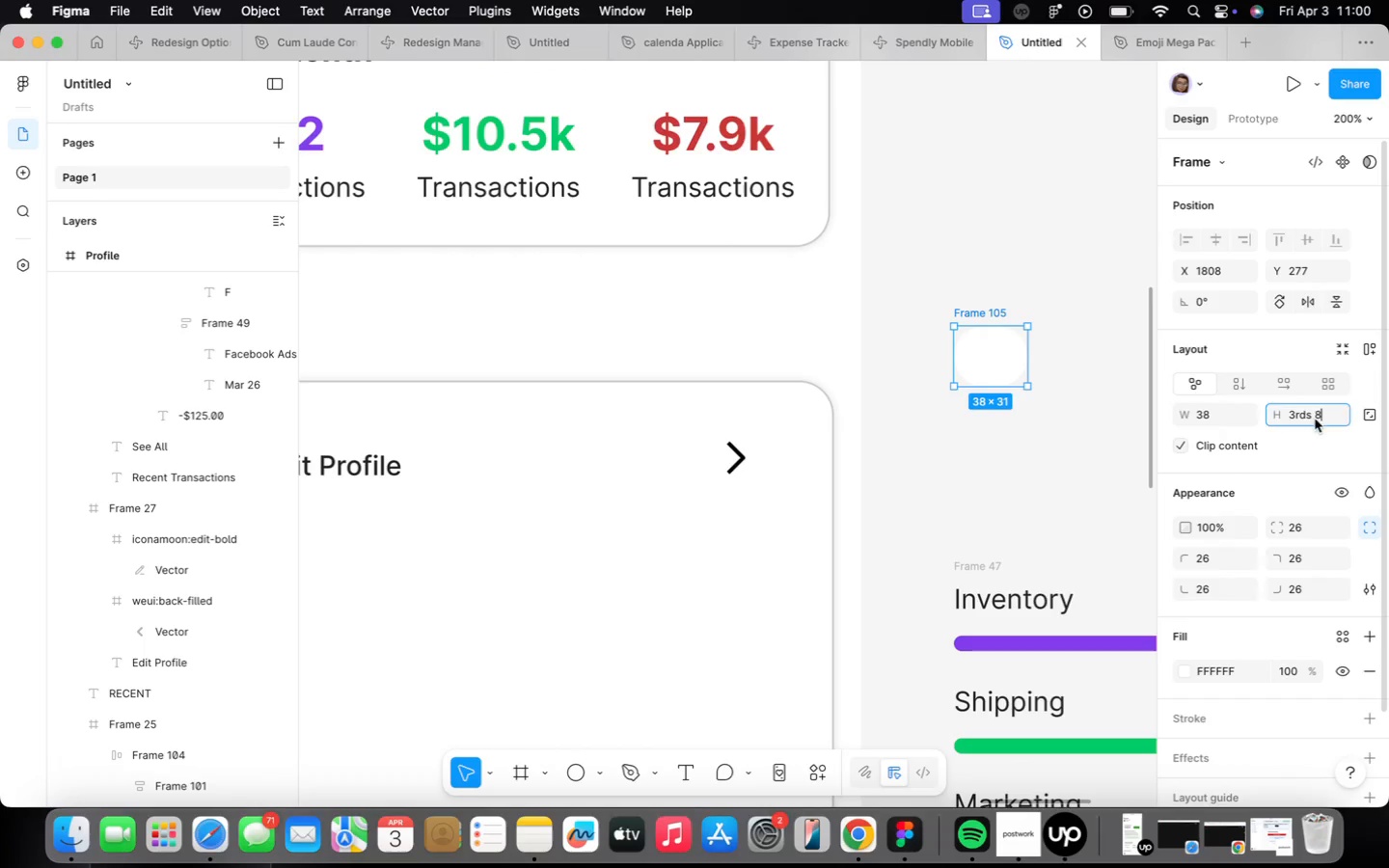 
key(Enter)
 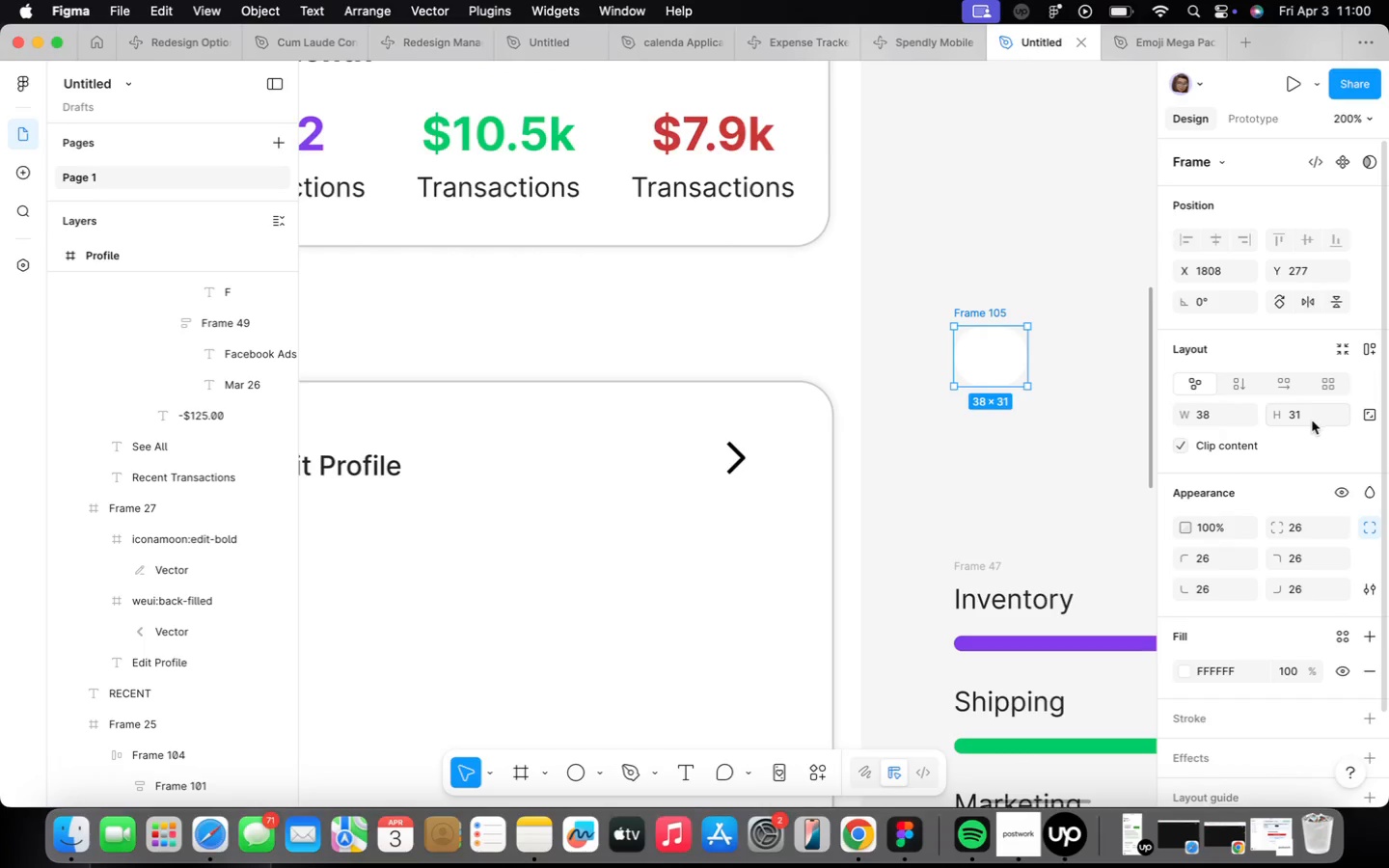 
left_click([1308, 418])
 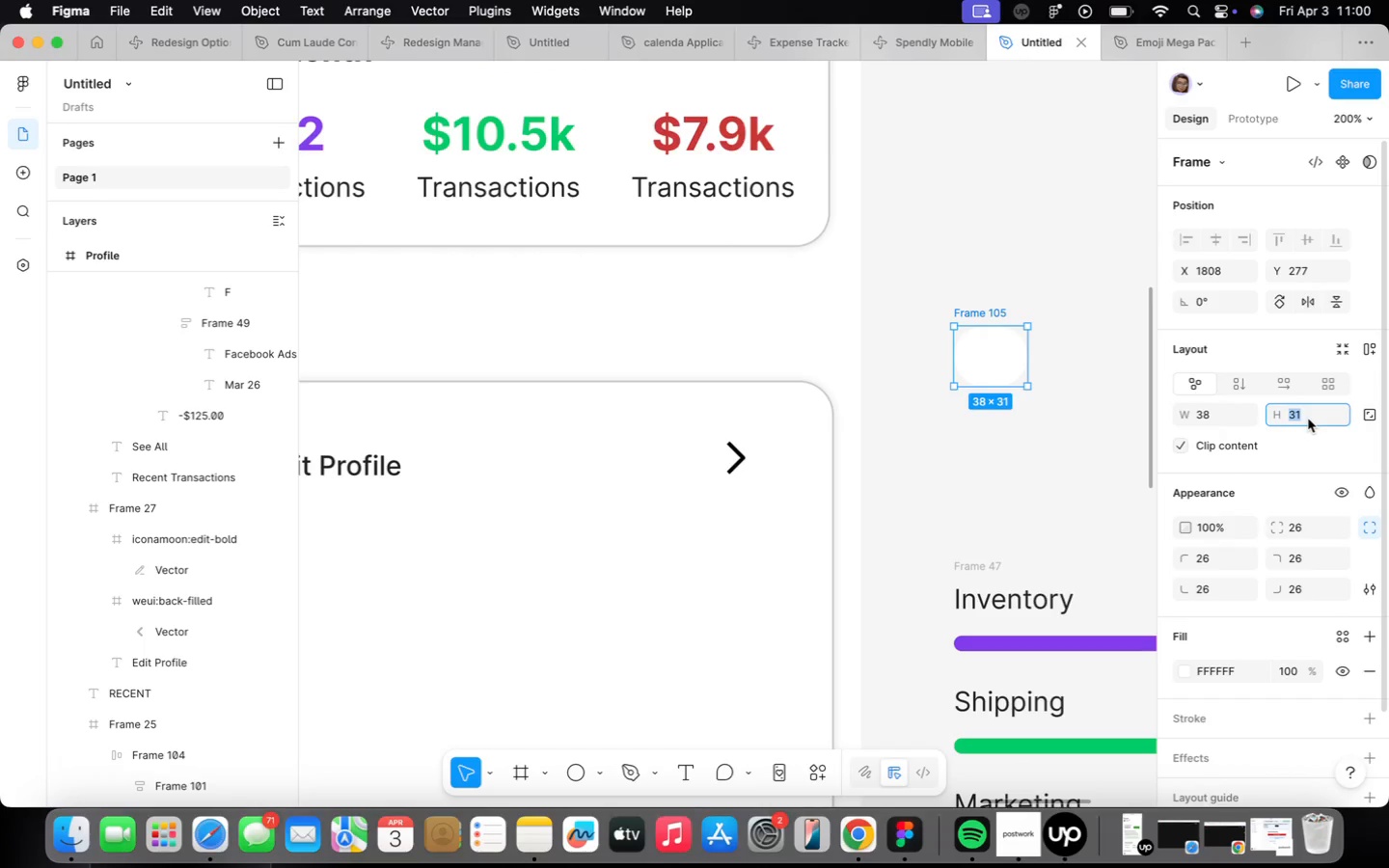 
type(38)
 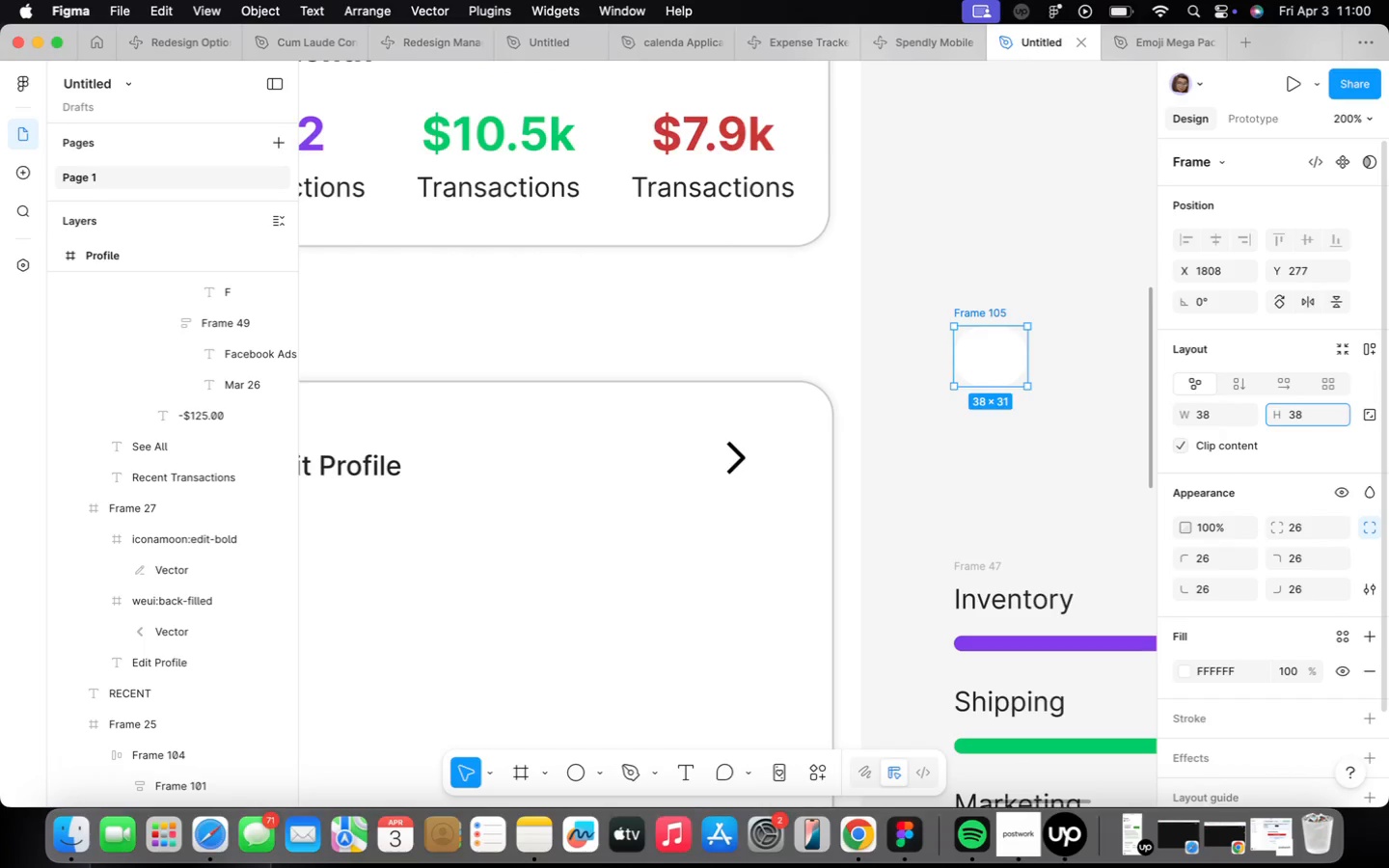 
key(Enter)
 